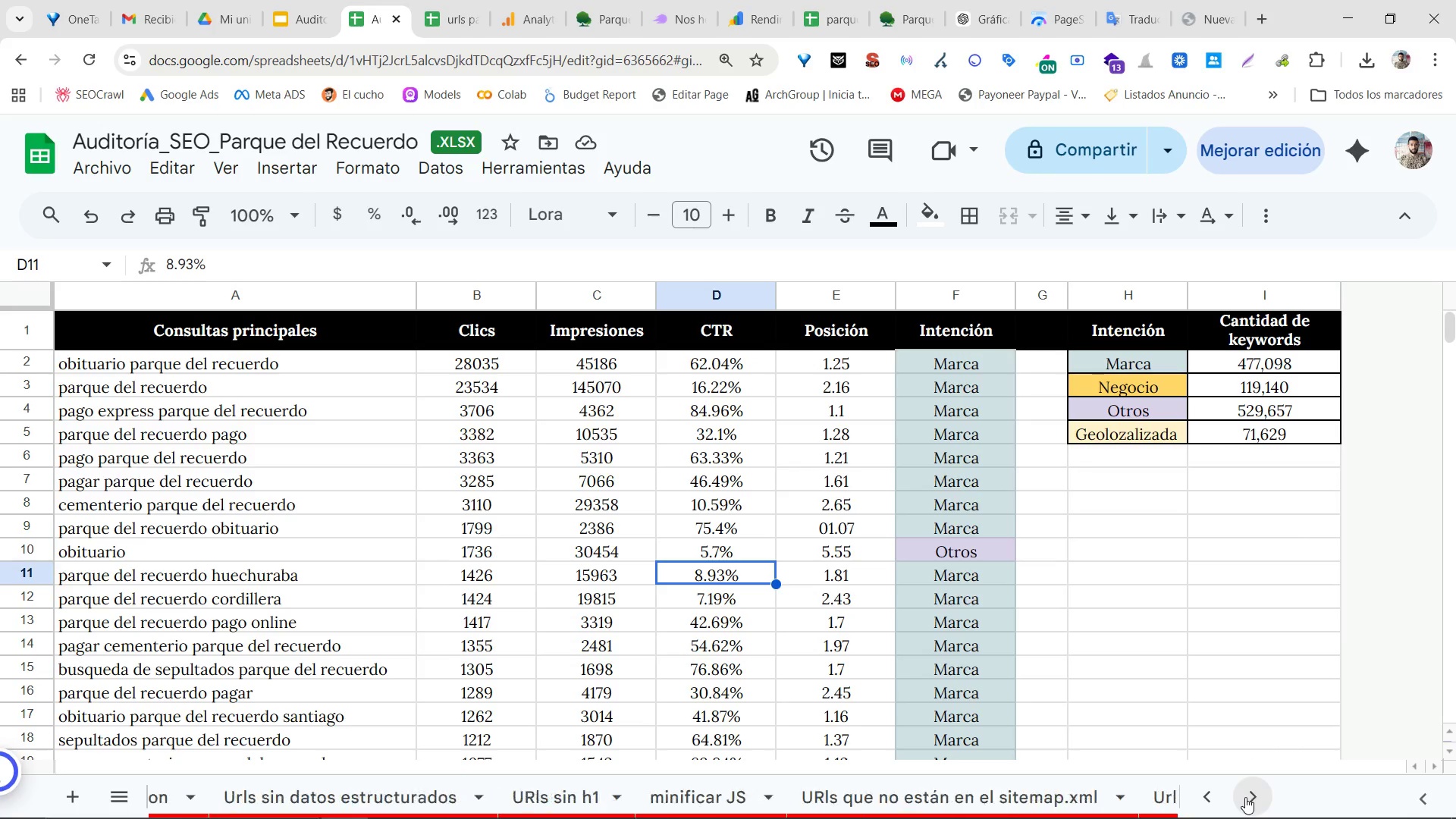 
triple_click([1245, 797])
 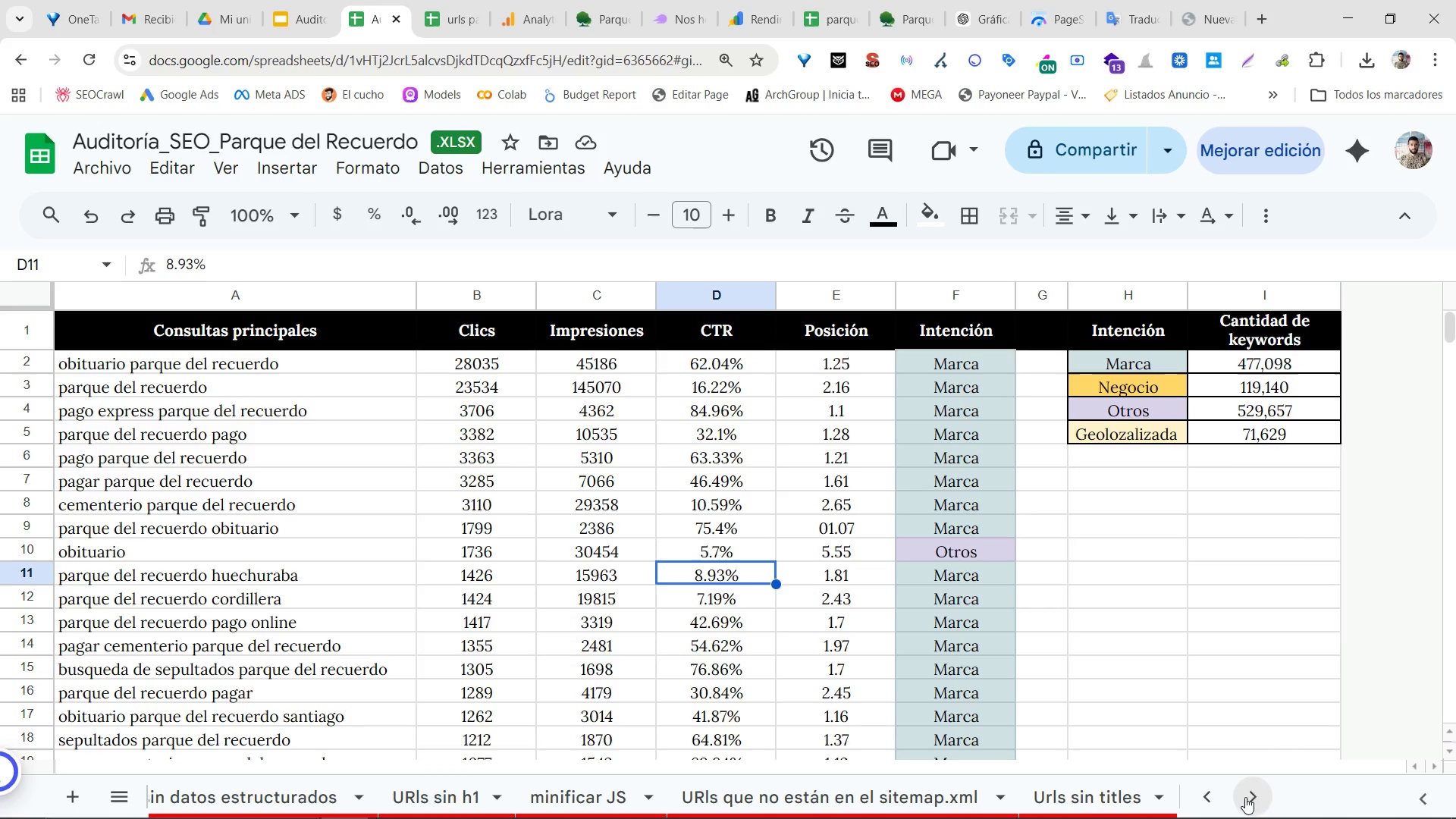 
triple_click([1245, 797])
 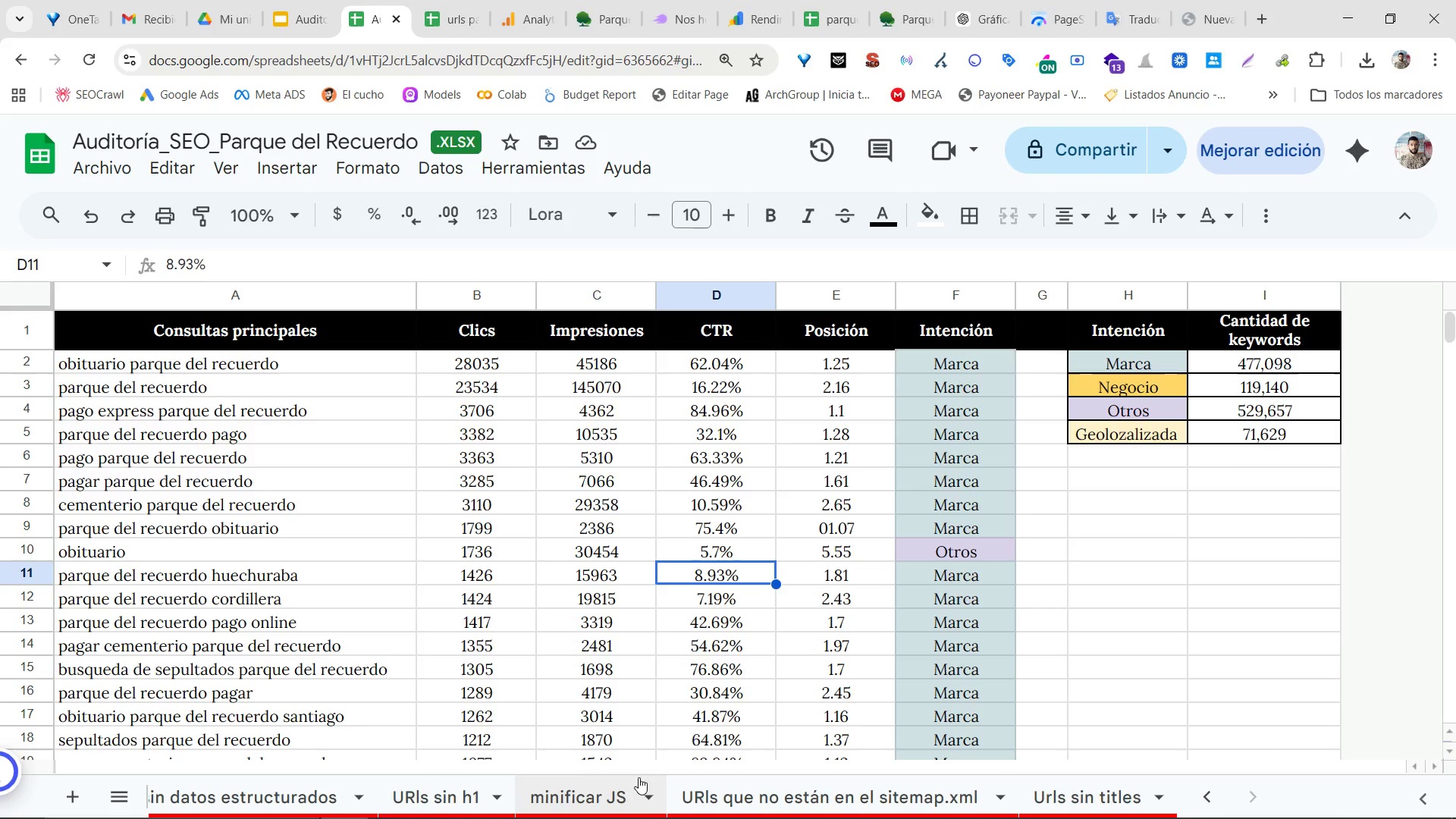 
left_click([587, 783])
 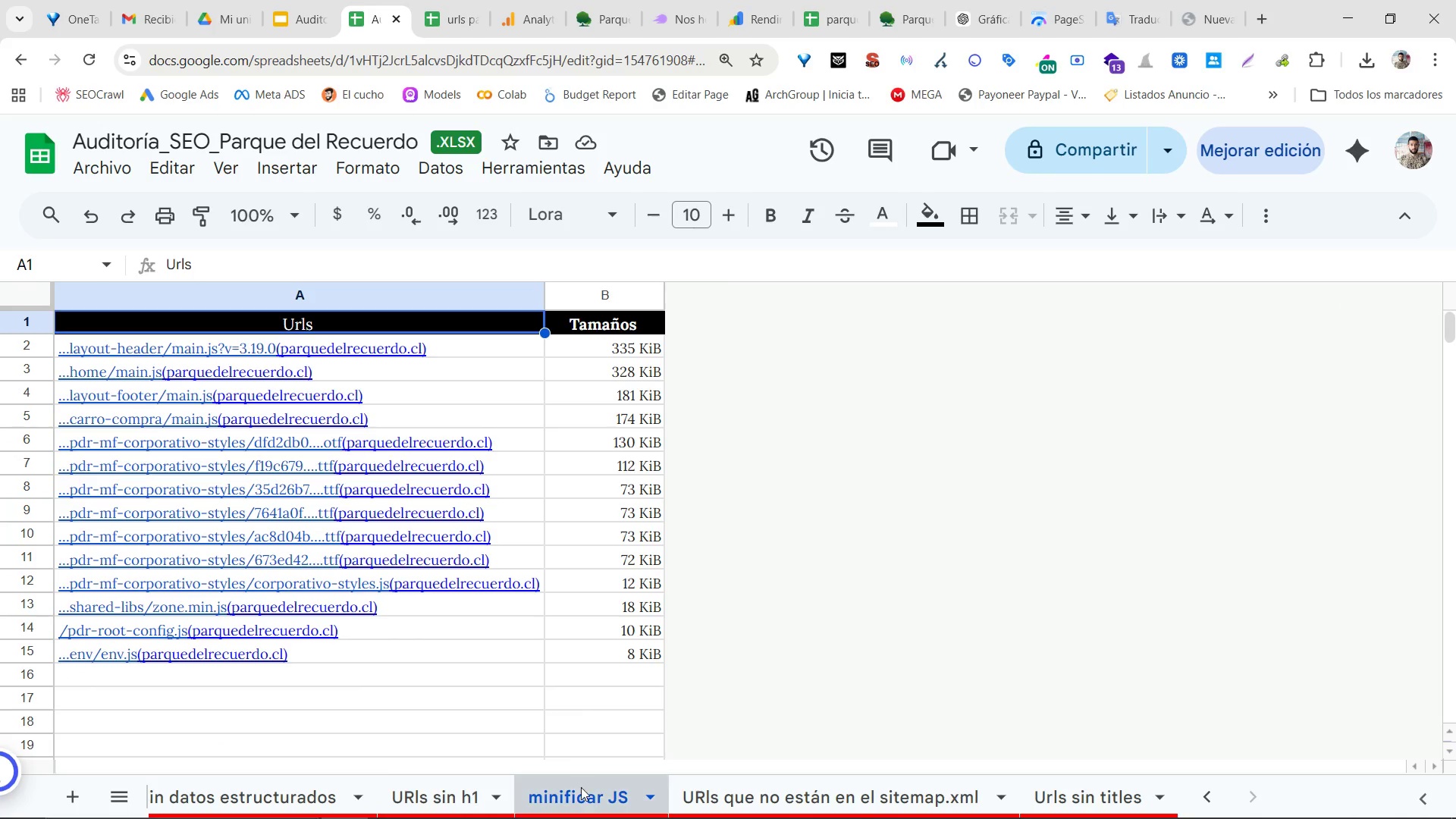 
double_click([582, 793])
 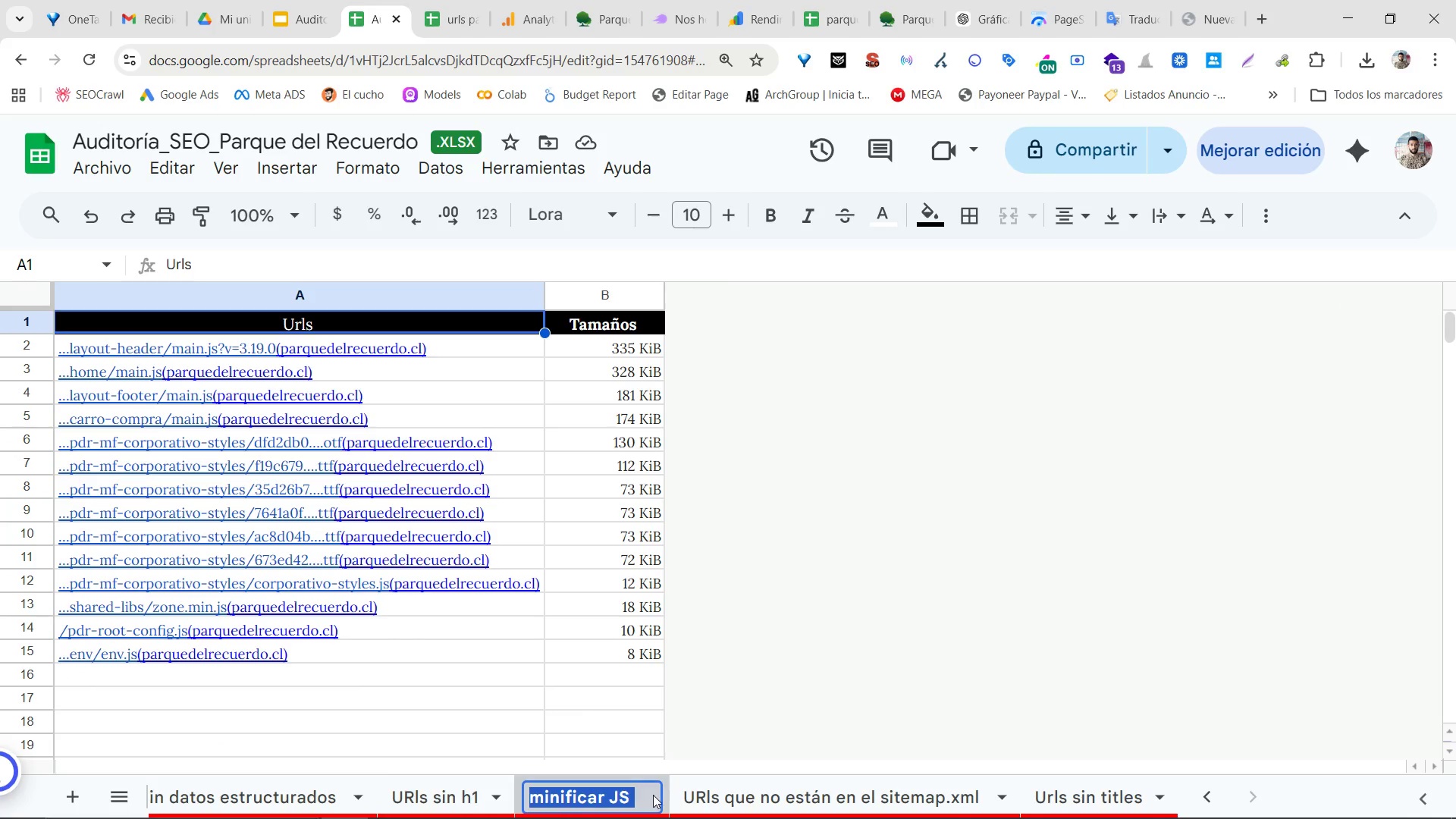 
triple_click([696, 734])
 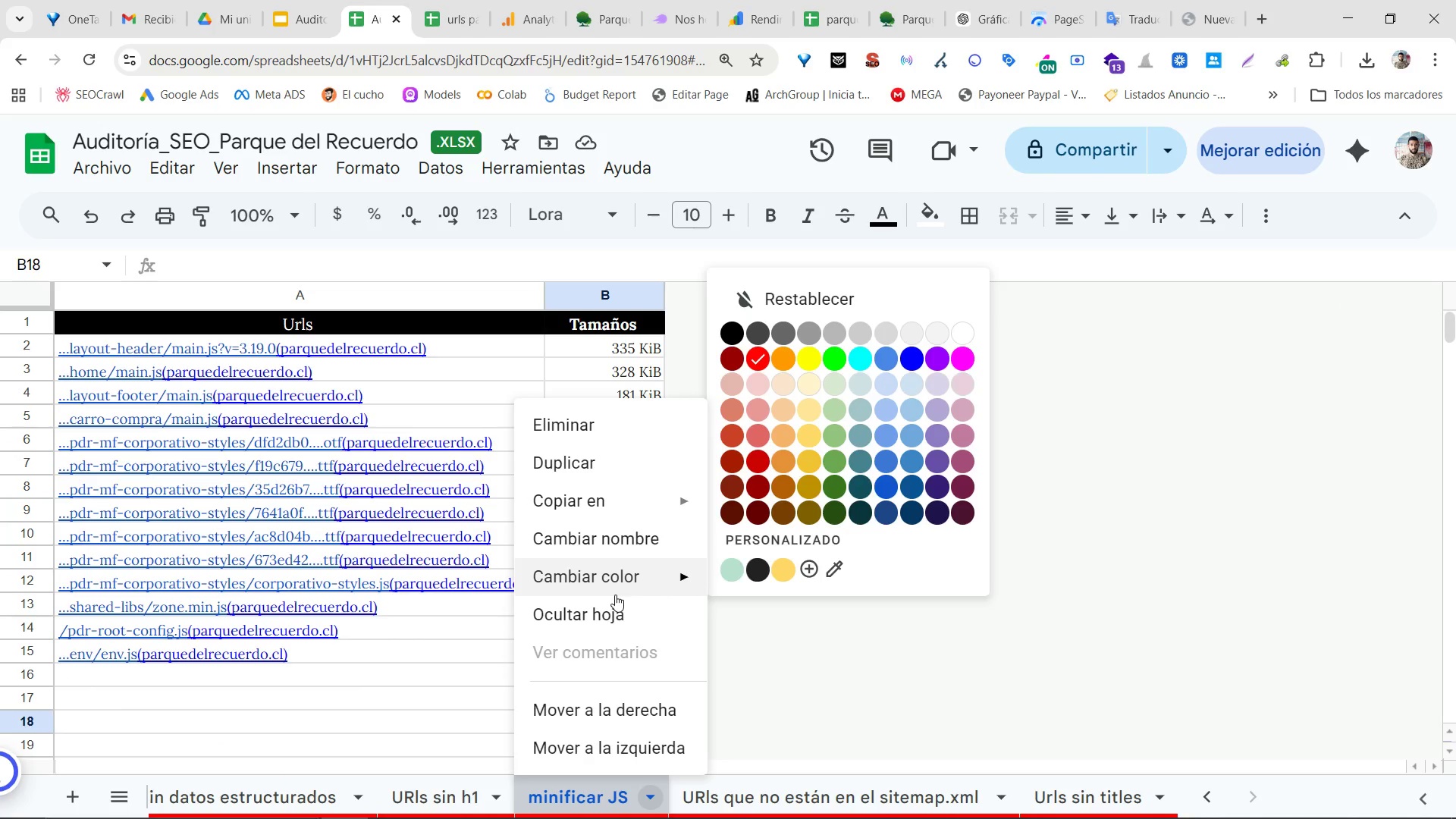 
left_click([588, 462])
 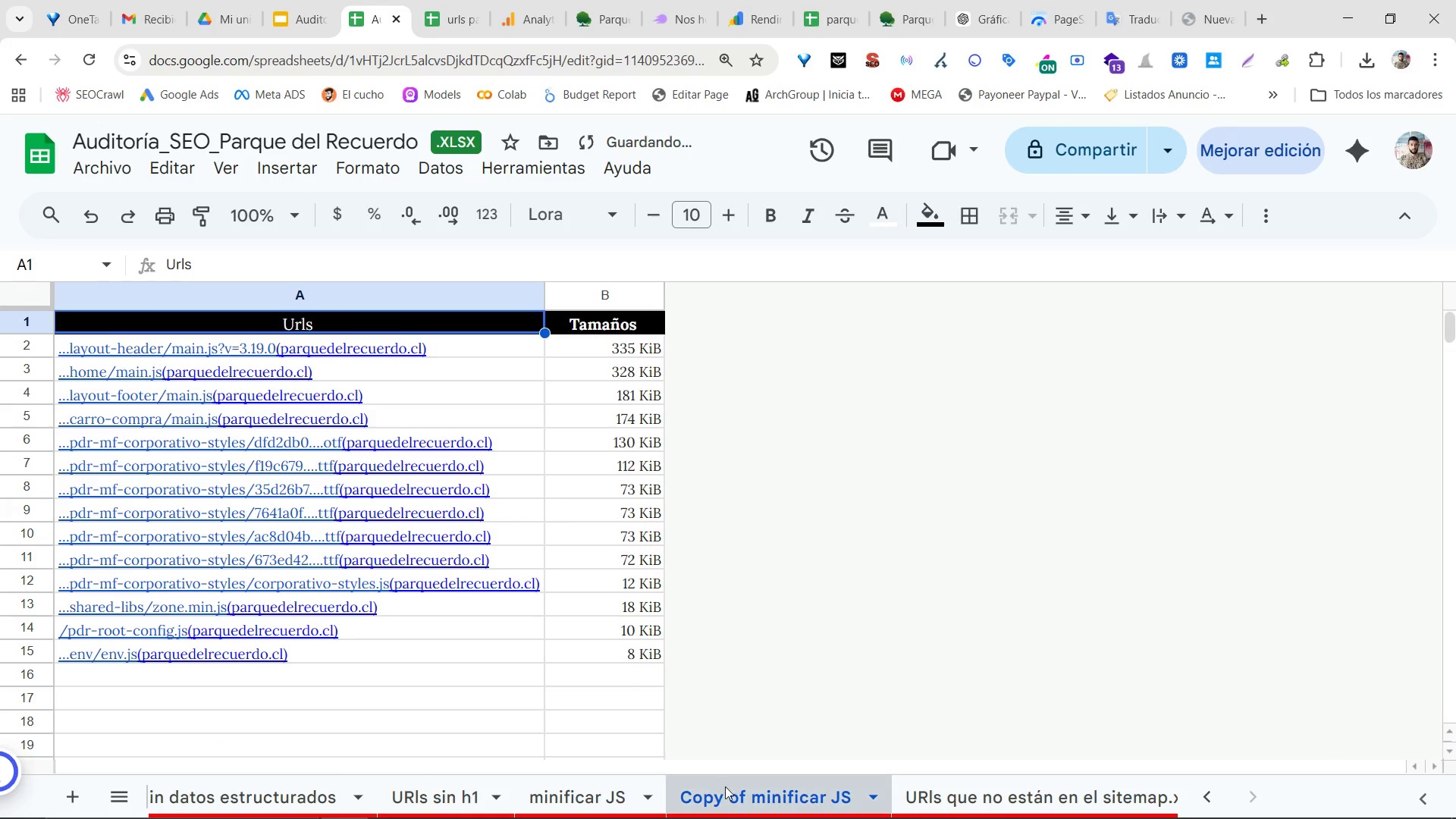 
double_click([736, 792])
 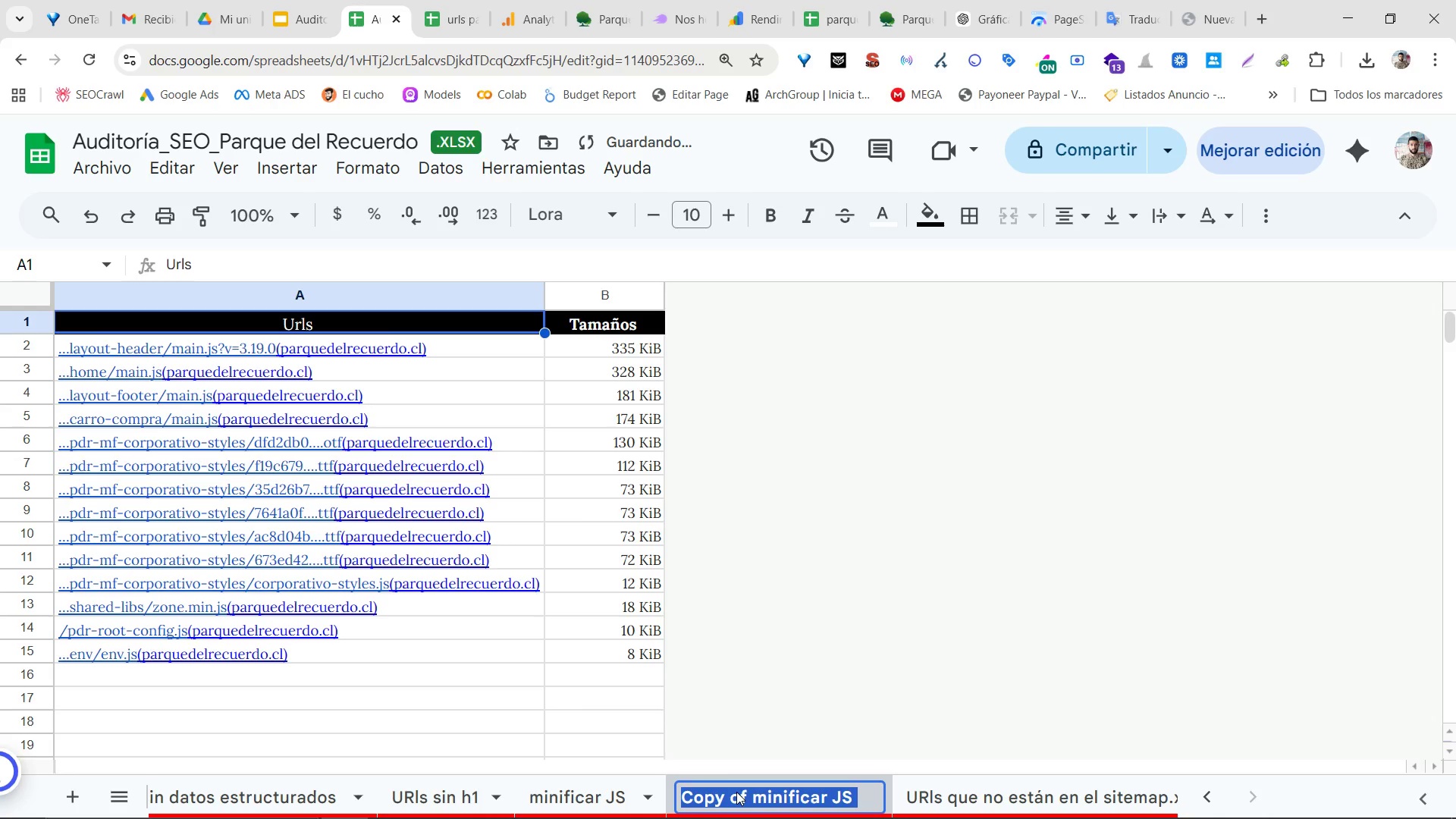 
type(miniifi)
key(Backspace)
key(Backspace)
key(Backspace)
type(ficar CSS que no se use)
 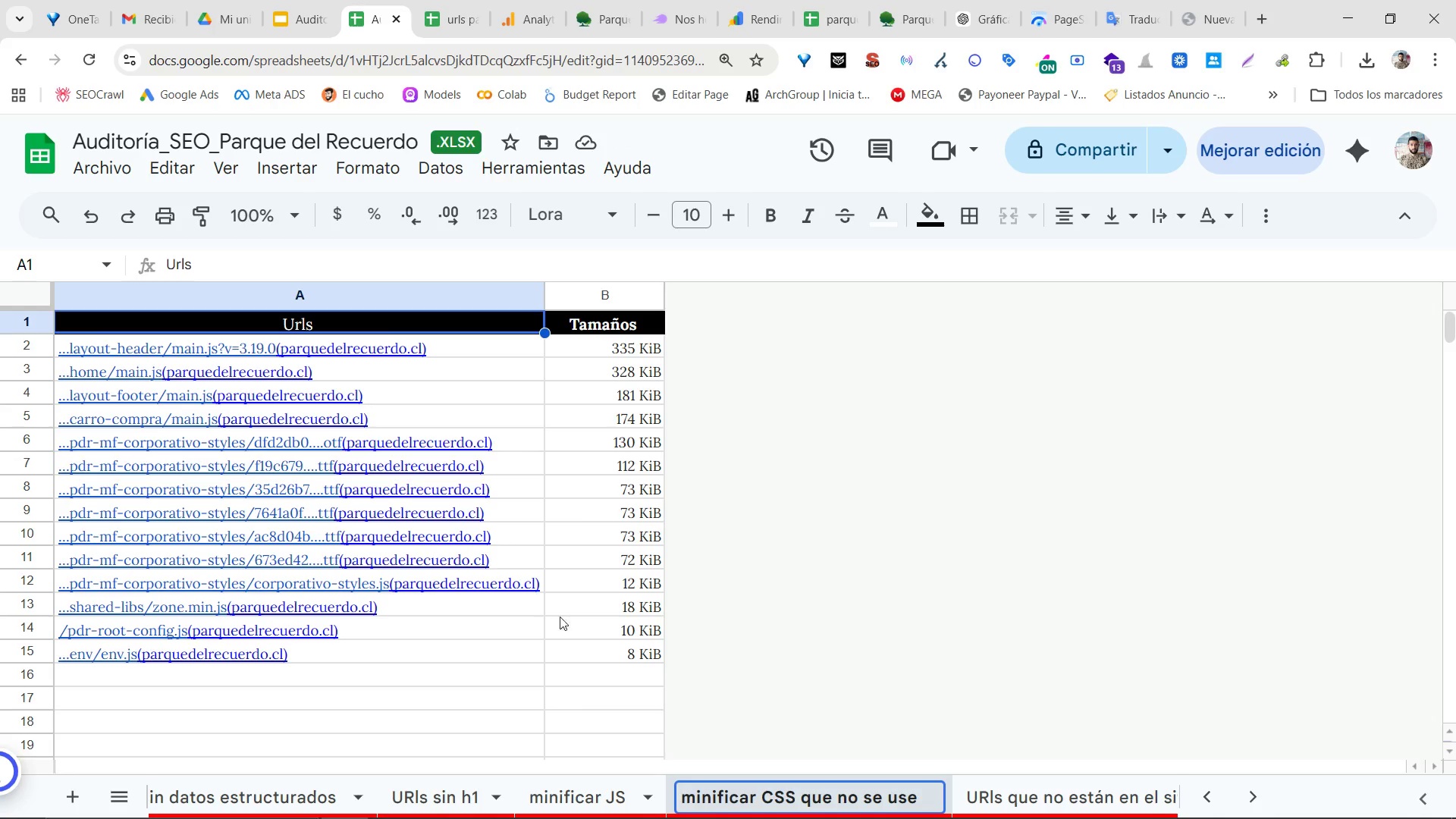 
left_click_drag(start_coordinate=[563, 295], to_coordinate=[487, 295])
 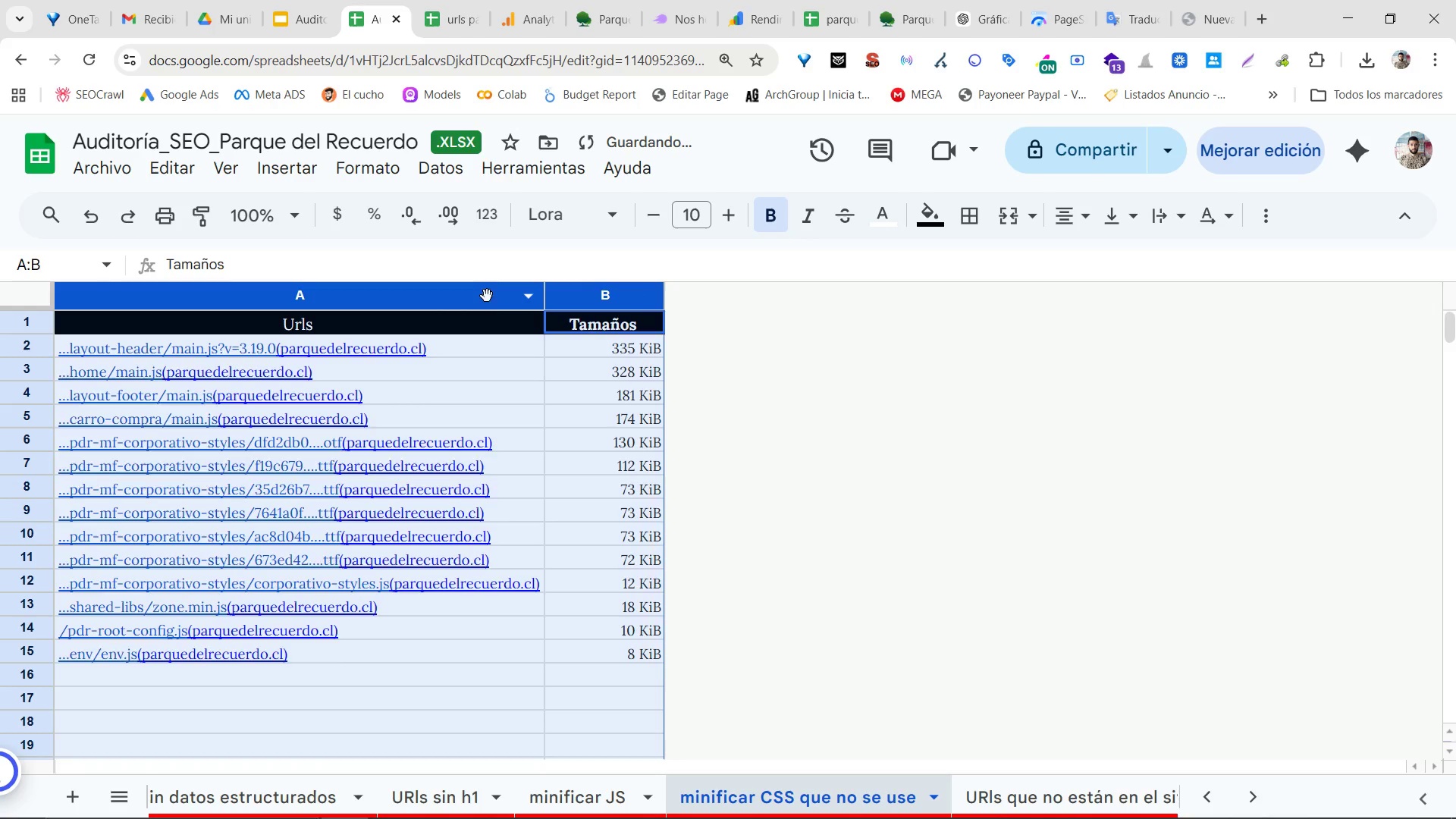 
key(Backspace)
 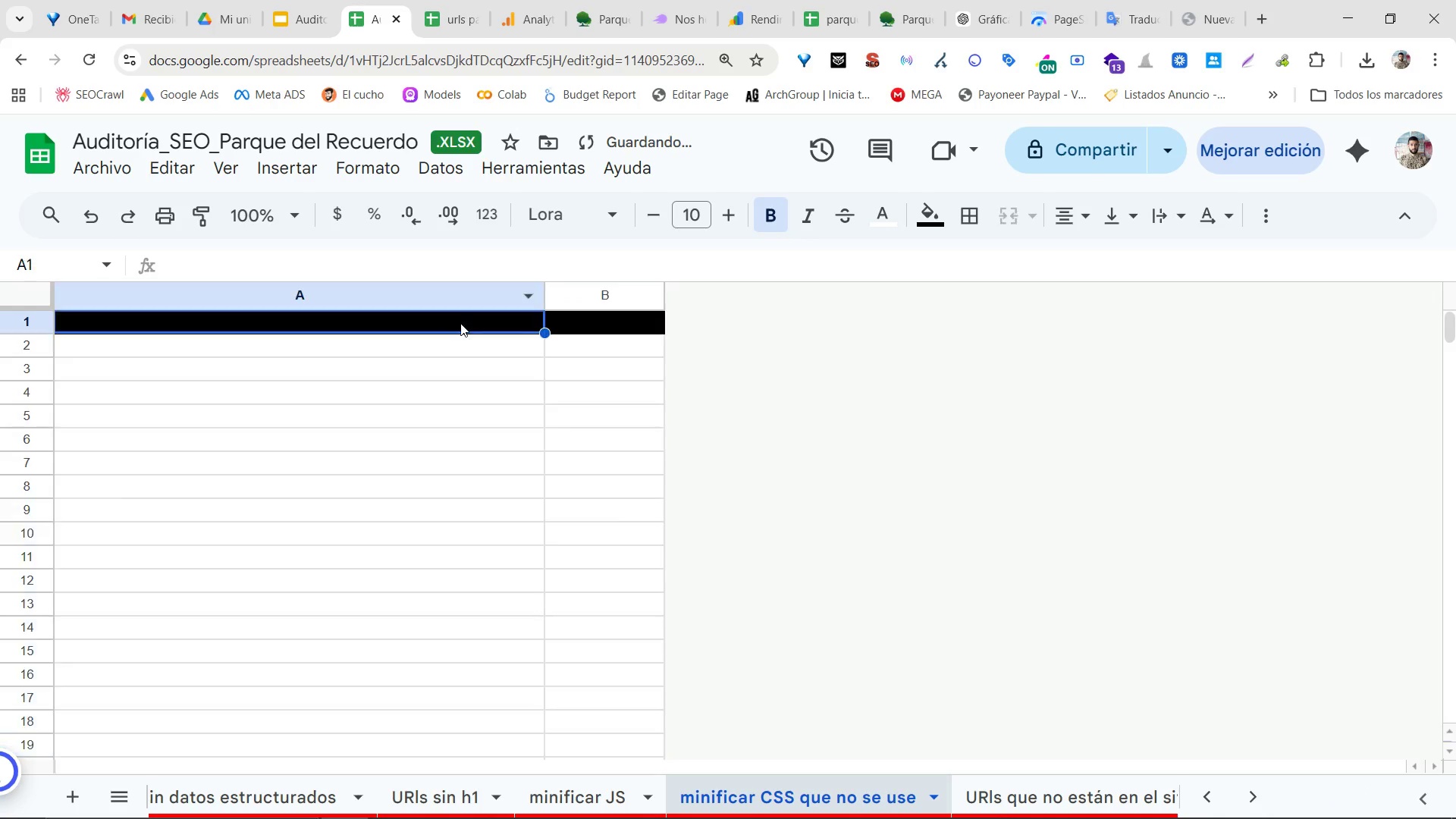 
key(Control+V)
 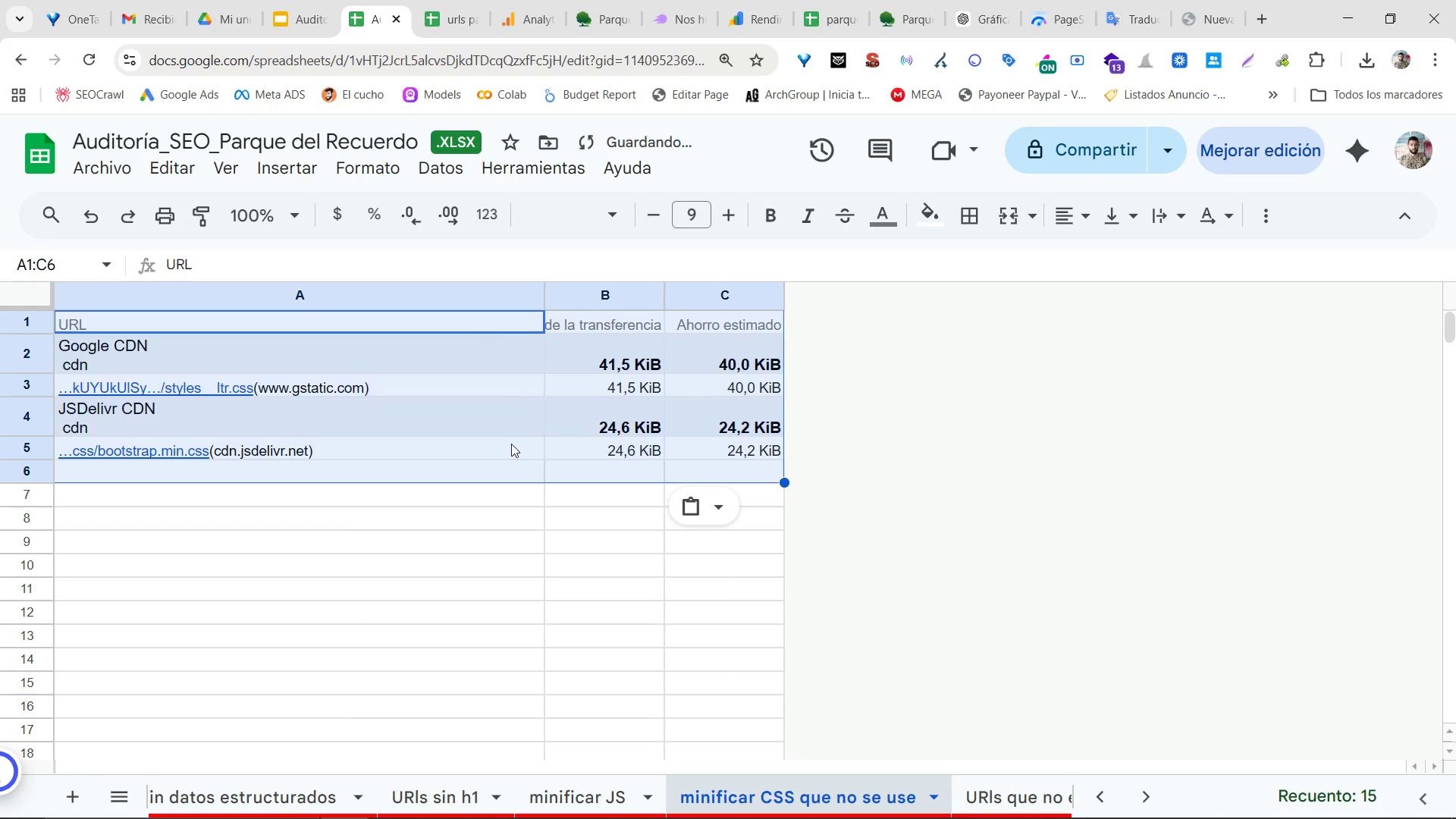 
left_click_drag(start_coordinate=[512, 444], to_coordinate=[513, 439])
 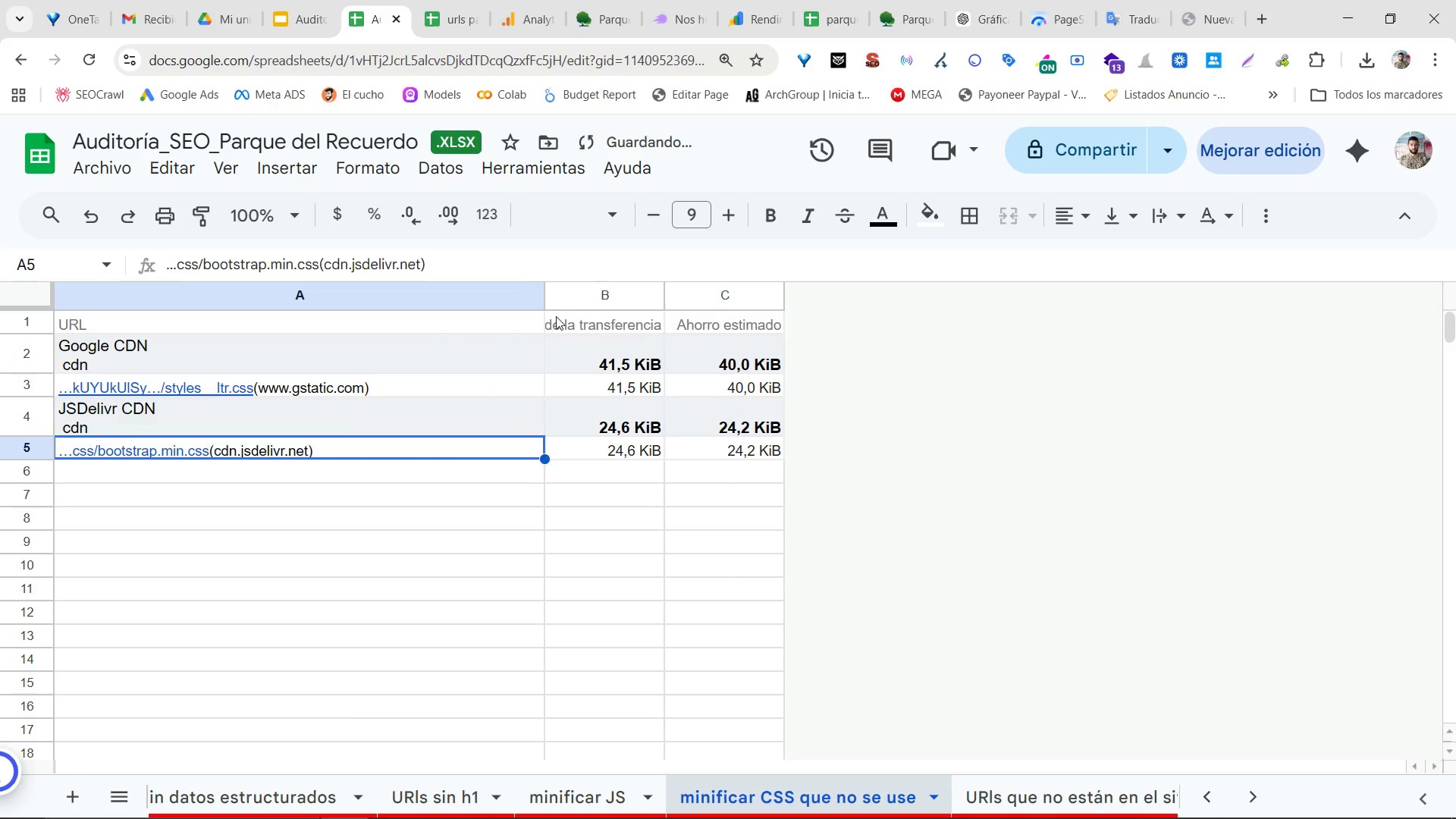 
double_click([601, 326])
 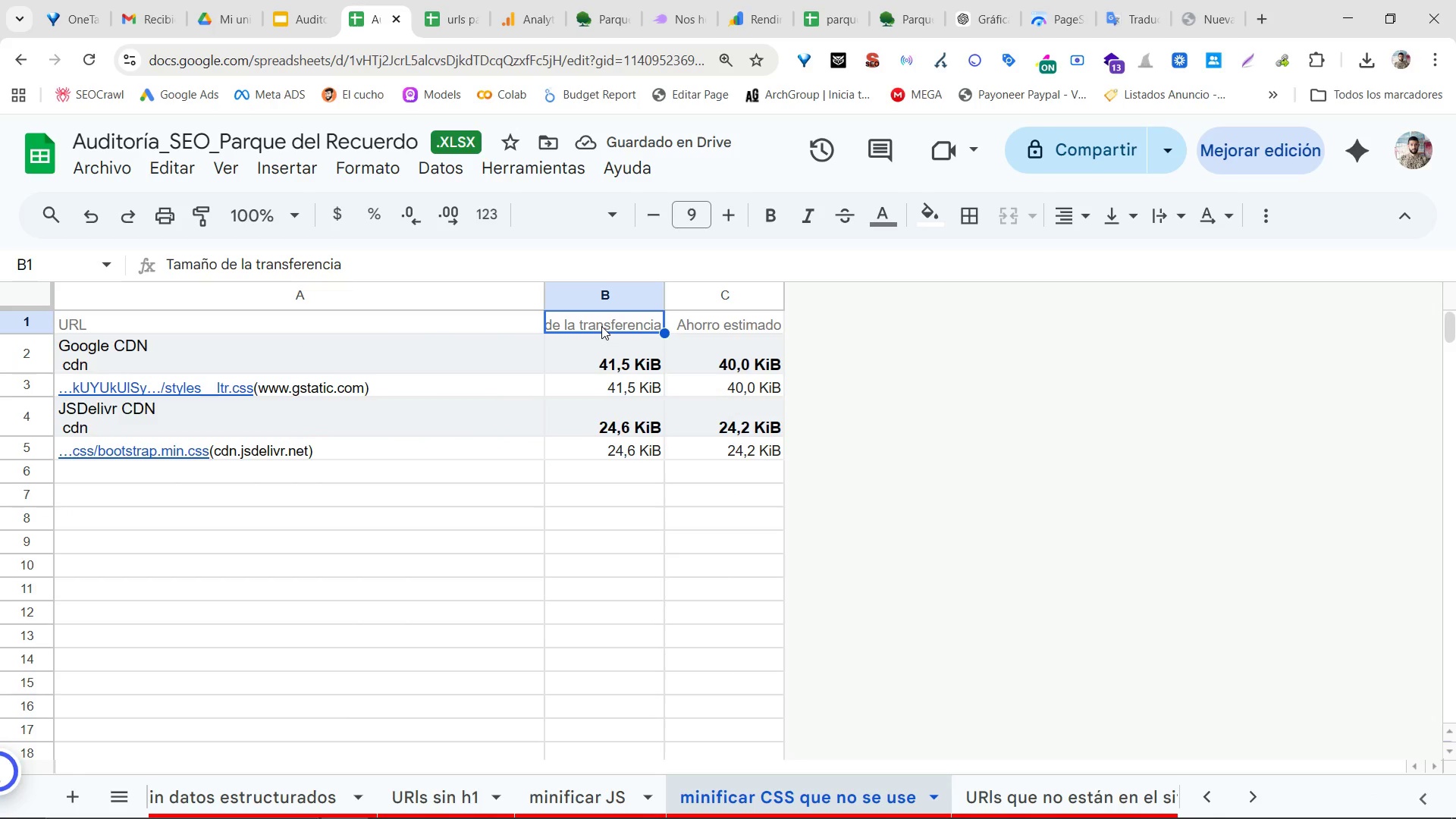 
triple_click([601, 326])
 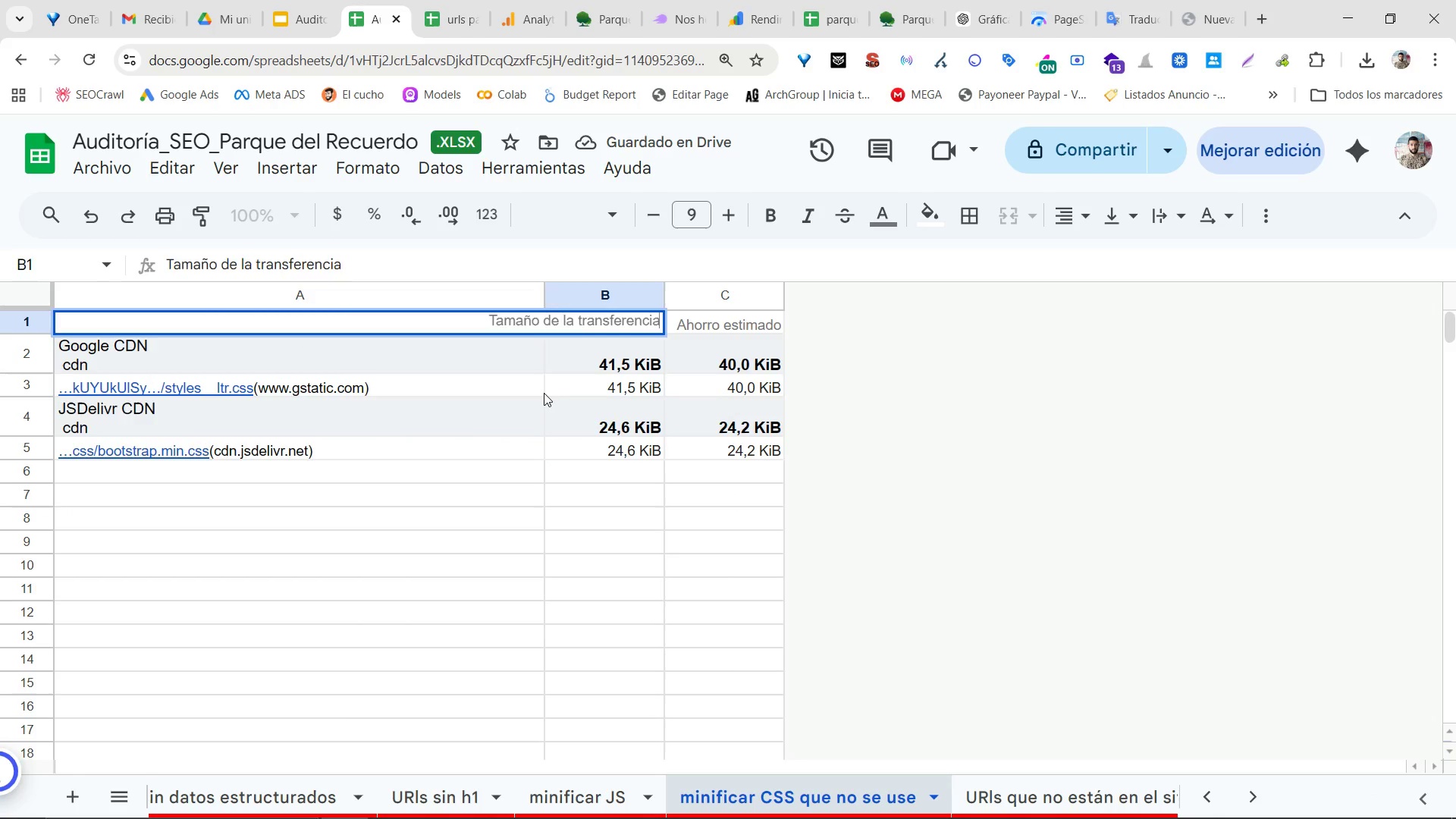 
triple_click([544, 394])
 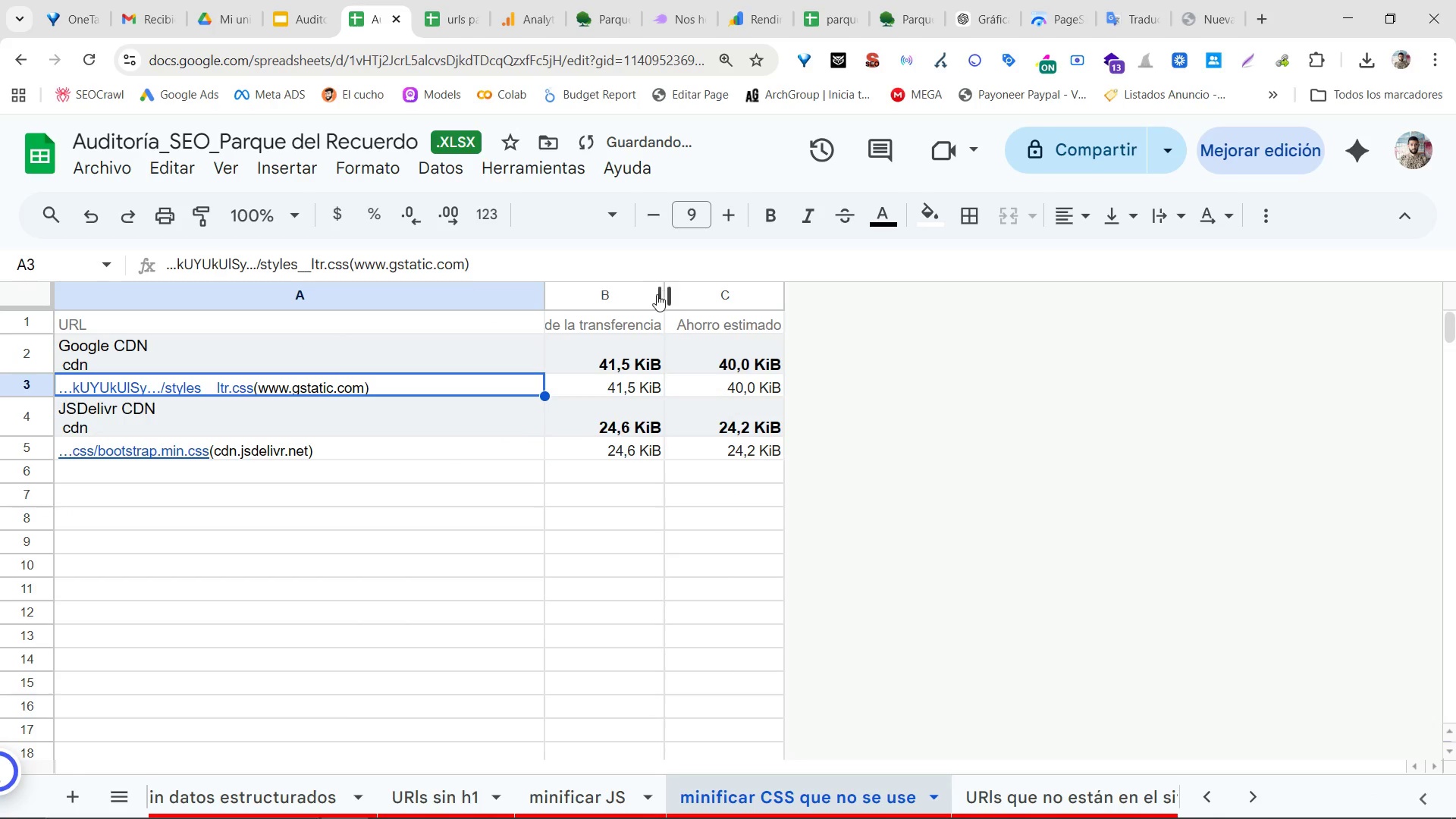 
left_click_drag(start_coordinate=[662, 298], to_coordinate=[736, 300])
 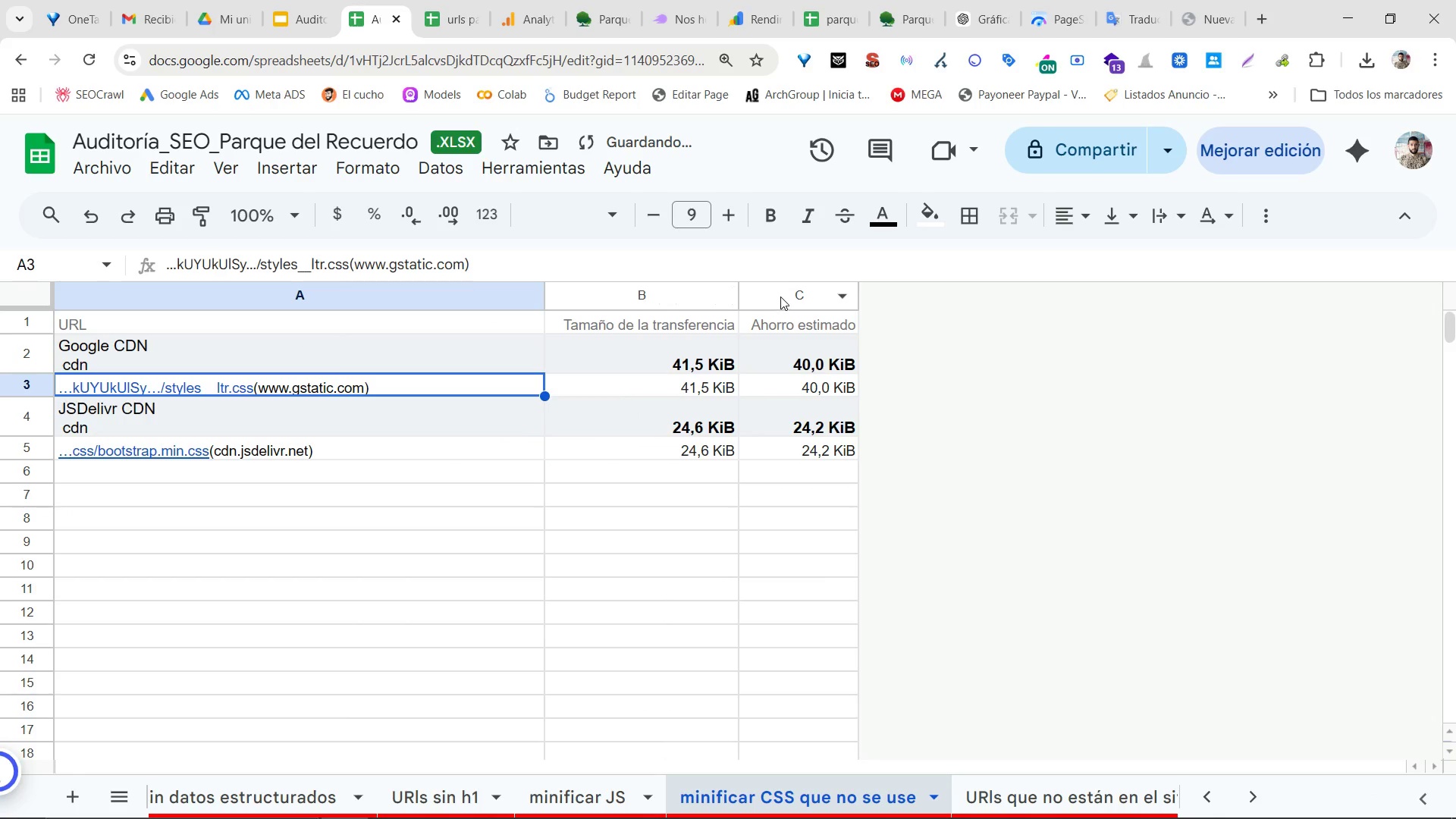 
left_click([786, 298])
 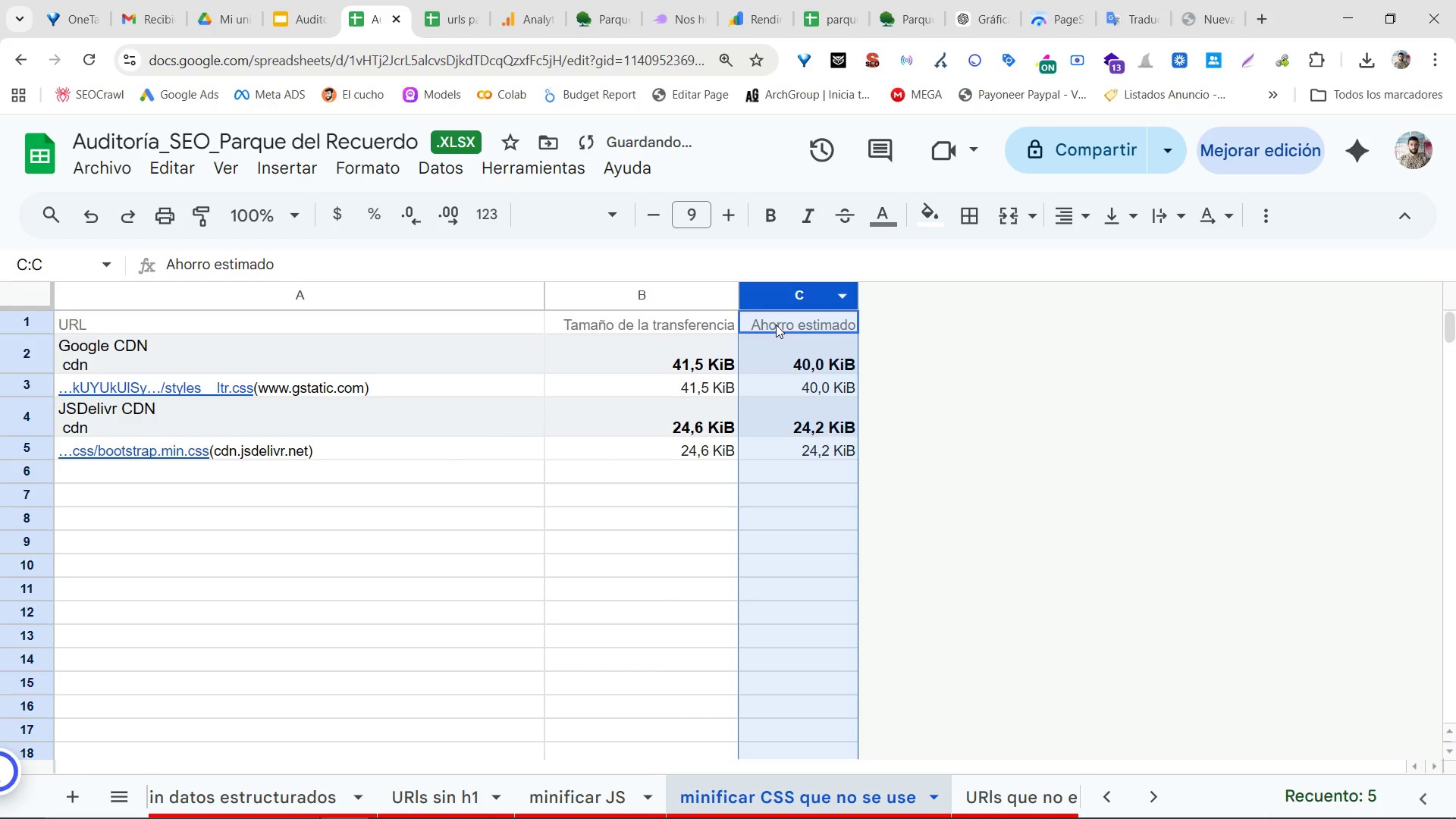 
left_click_drag(start_coordinate=[776, 325], to_coordinate=[413, 322])
 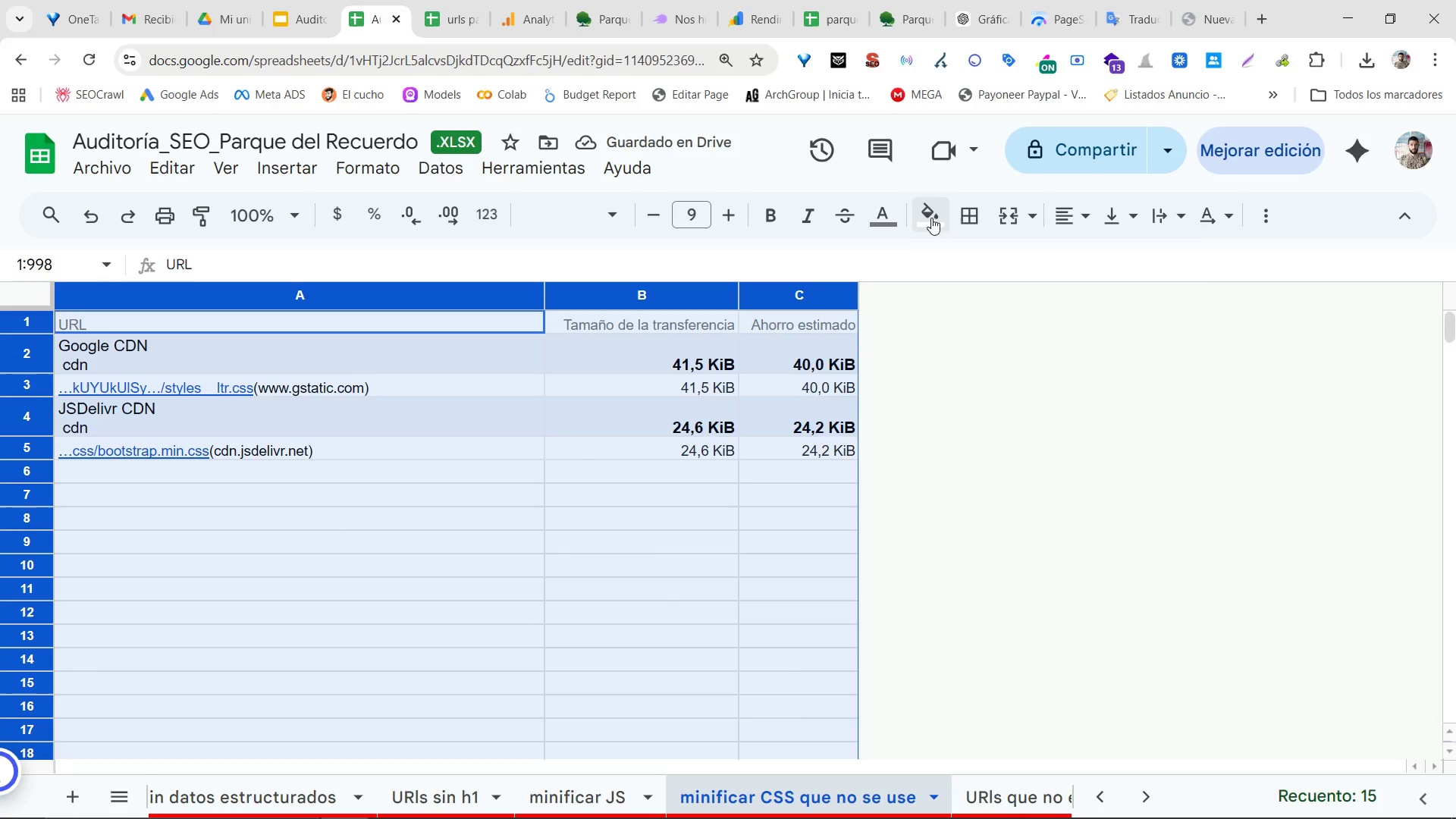 
double_click([937, 287])
 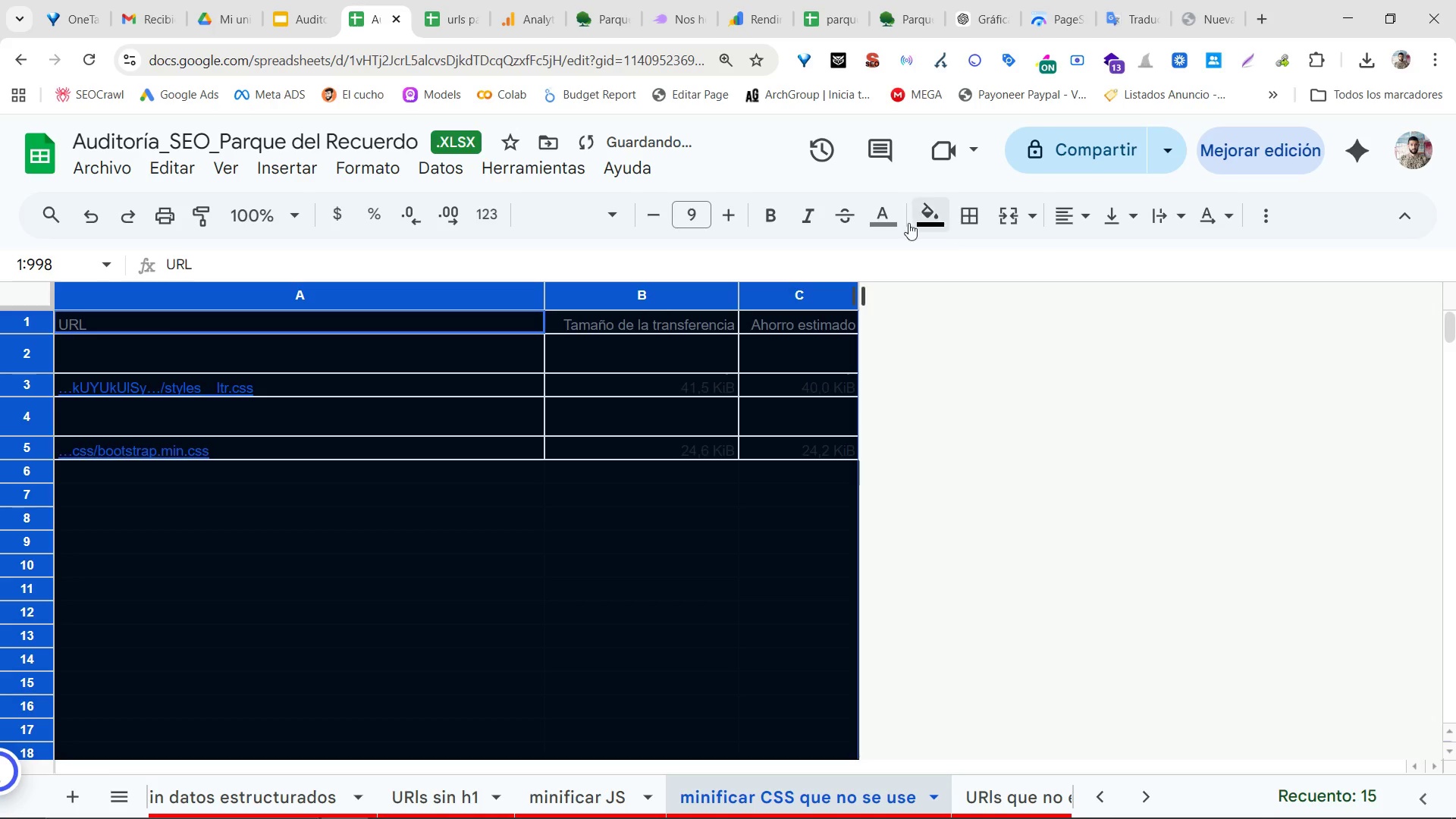 
left_click_drag(start_coordinate=[901, 221], to_coordinate=[912, 221])
 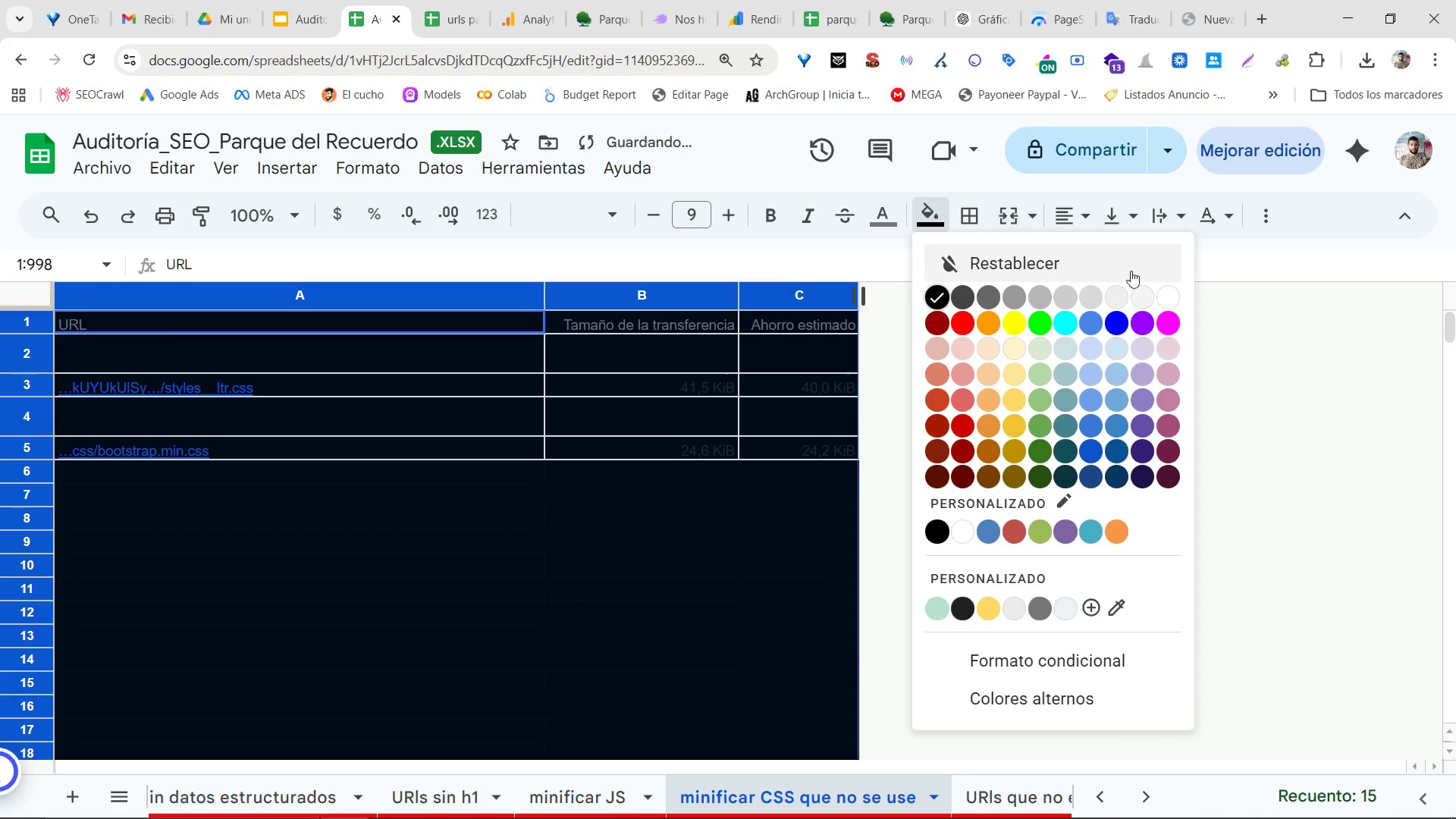 
double_click([1170, 296])
 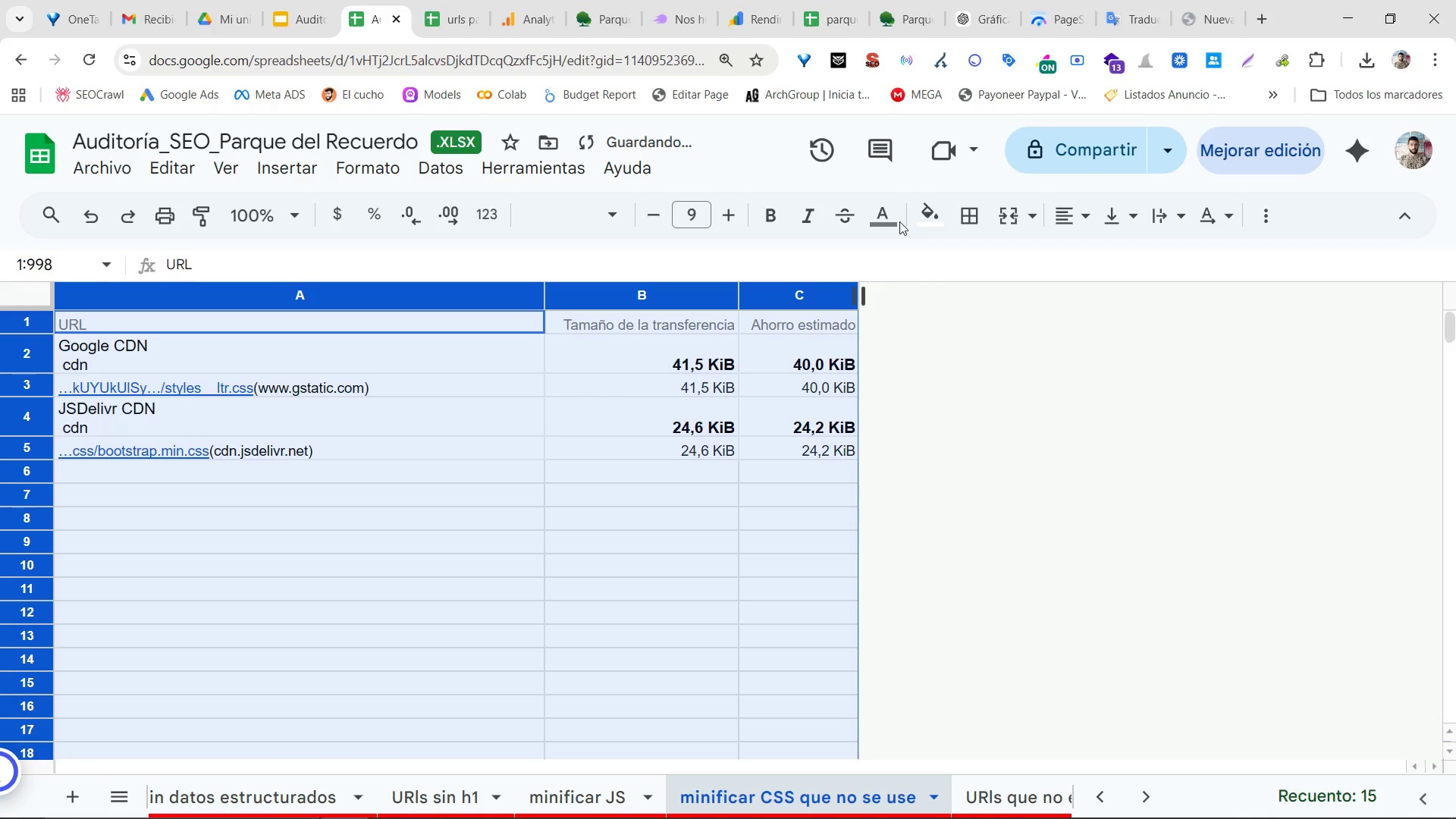 
triple_click([894, 219])
 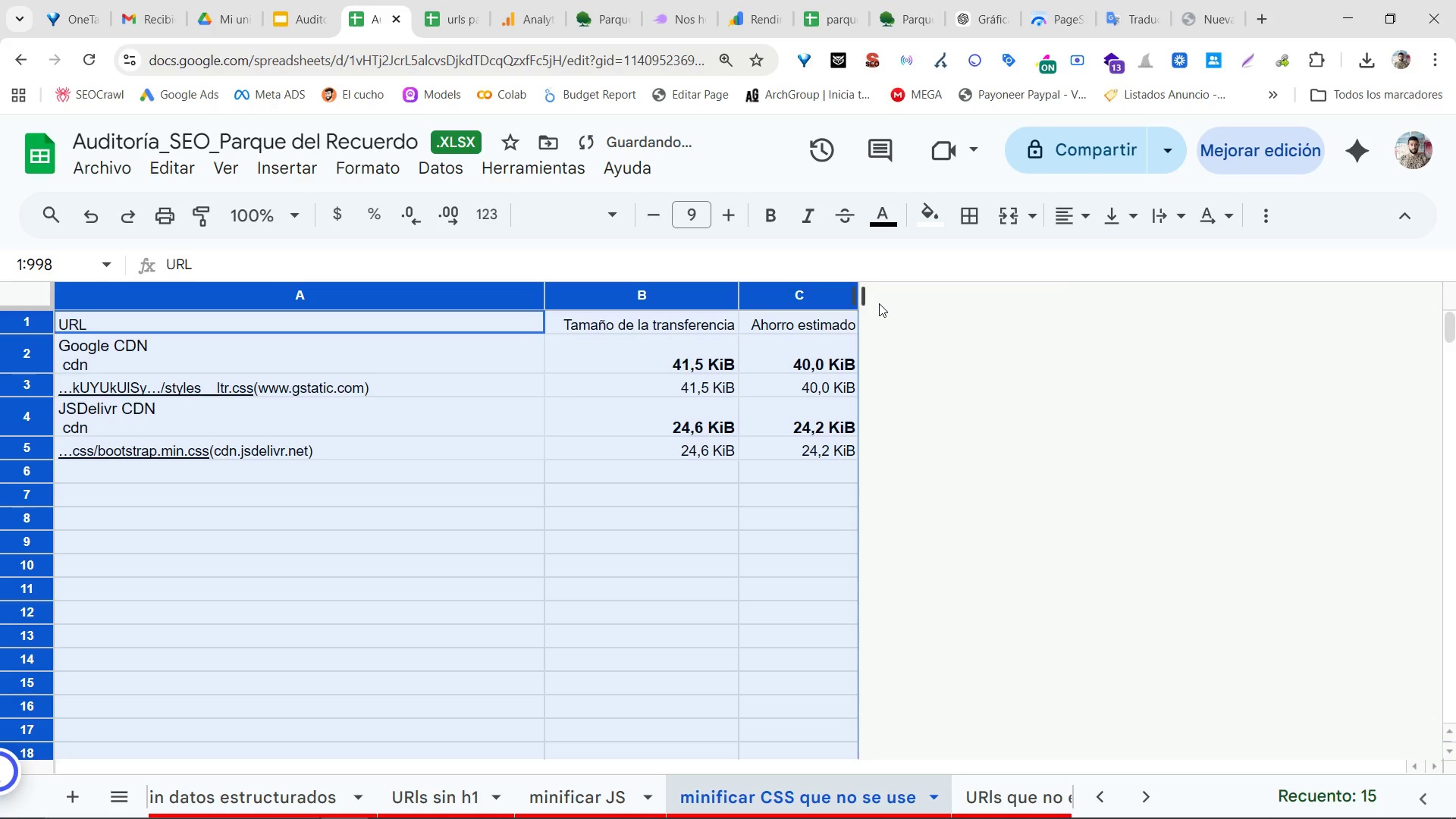 
left_click([396, 388])
 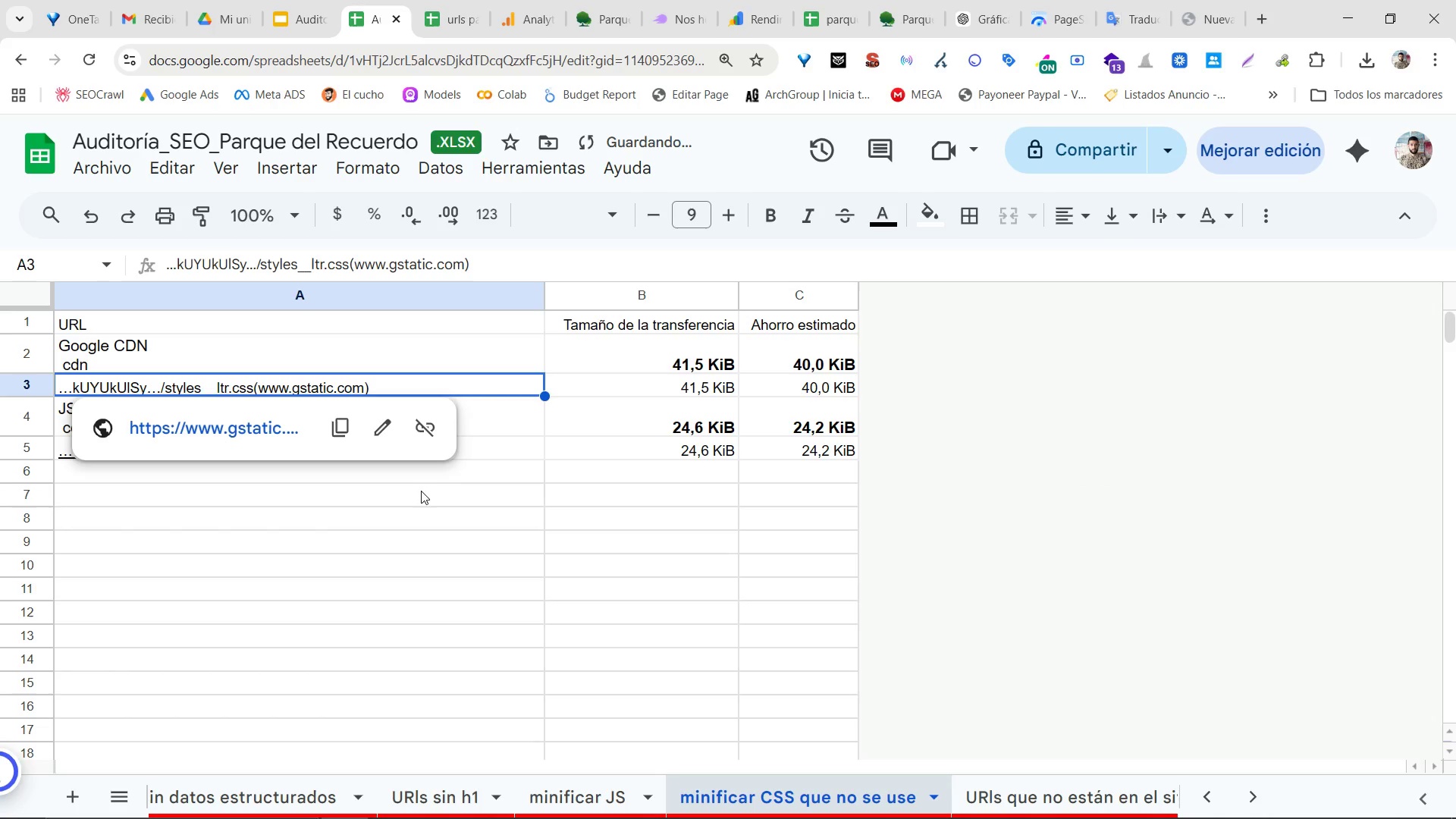 
left_click_drag(start_coordinate=[645, 657], to_coordinate=[642, 647])
 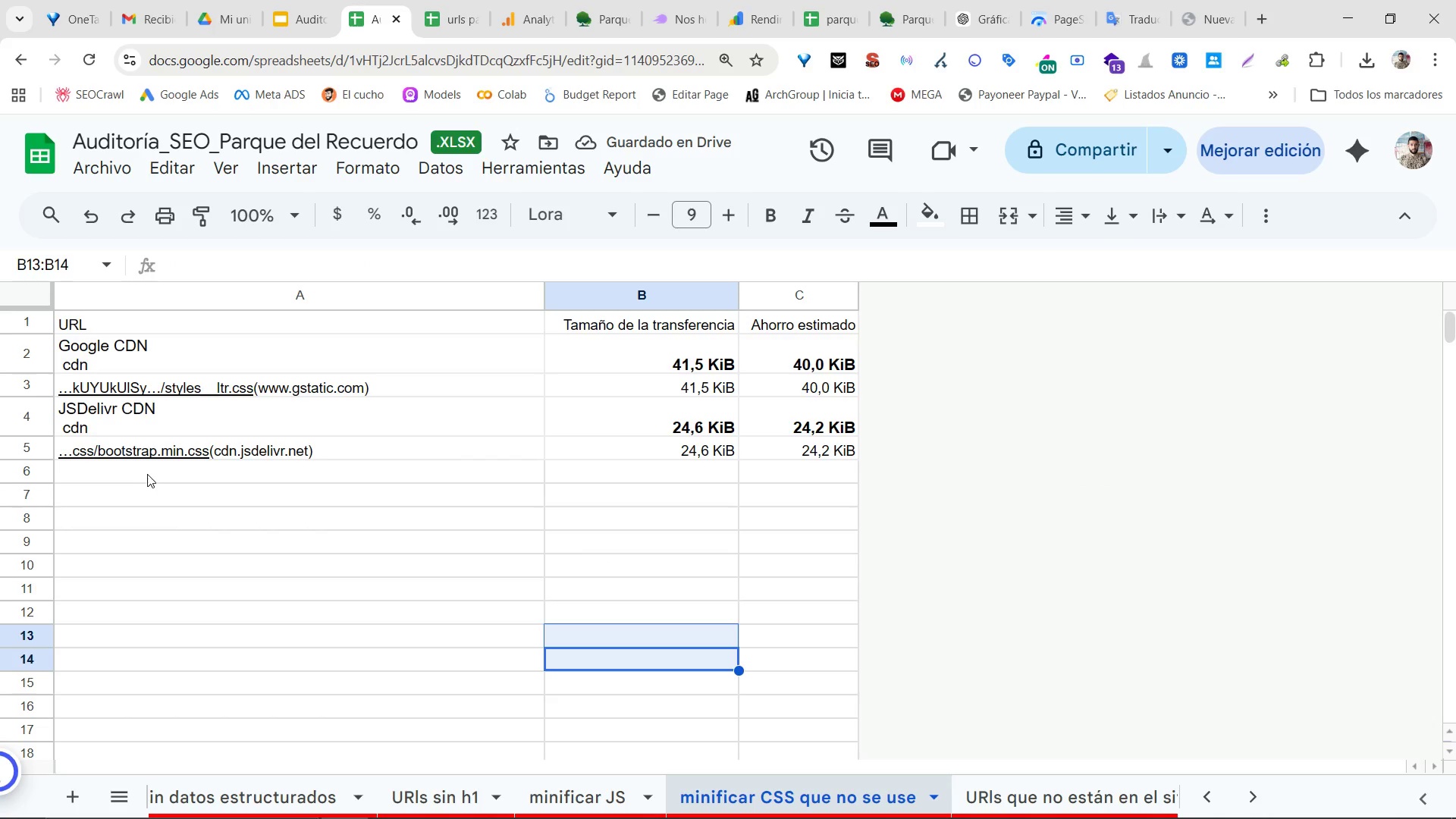 
left_click([145, 483])
 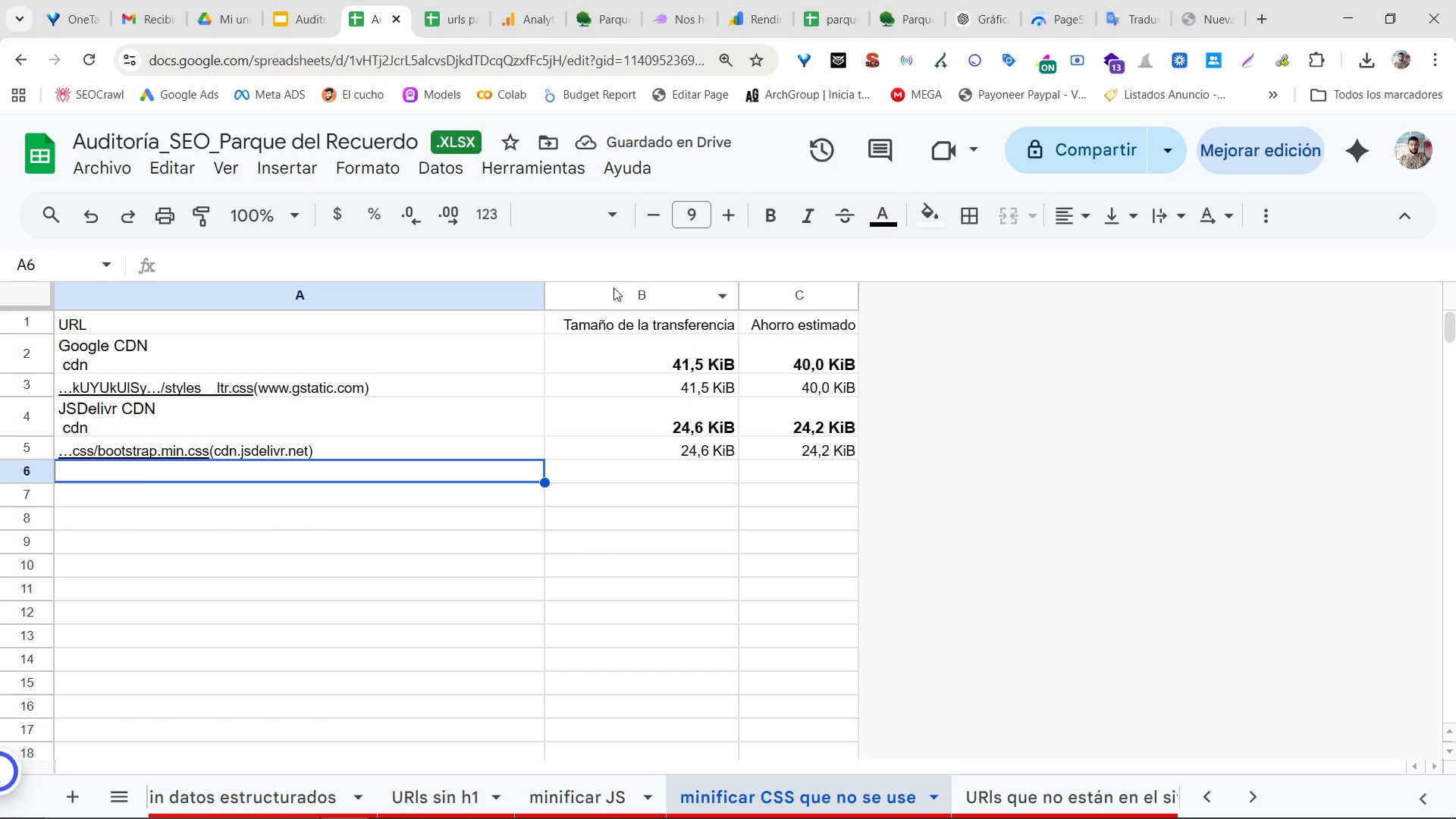 
left_click_drag(start_coordinate=[613, 290], to_coordinate=[819, 275])
 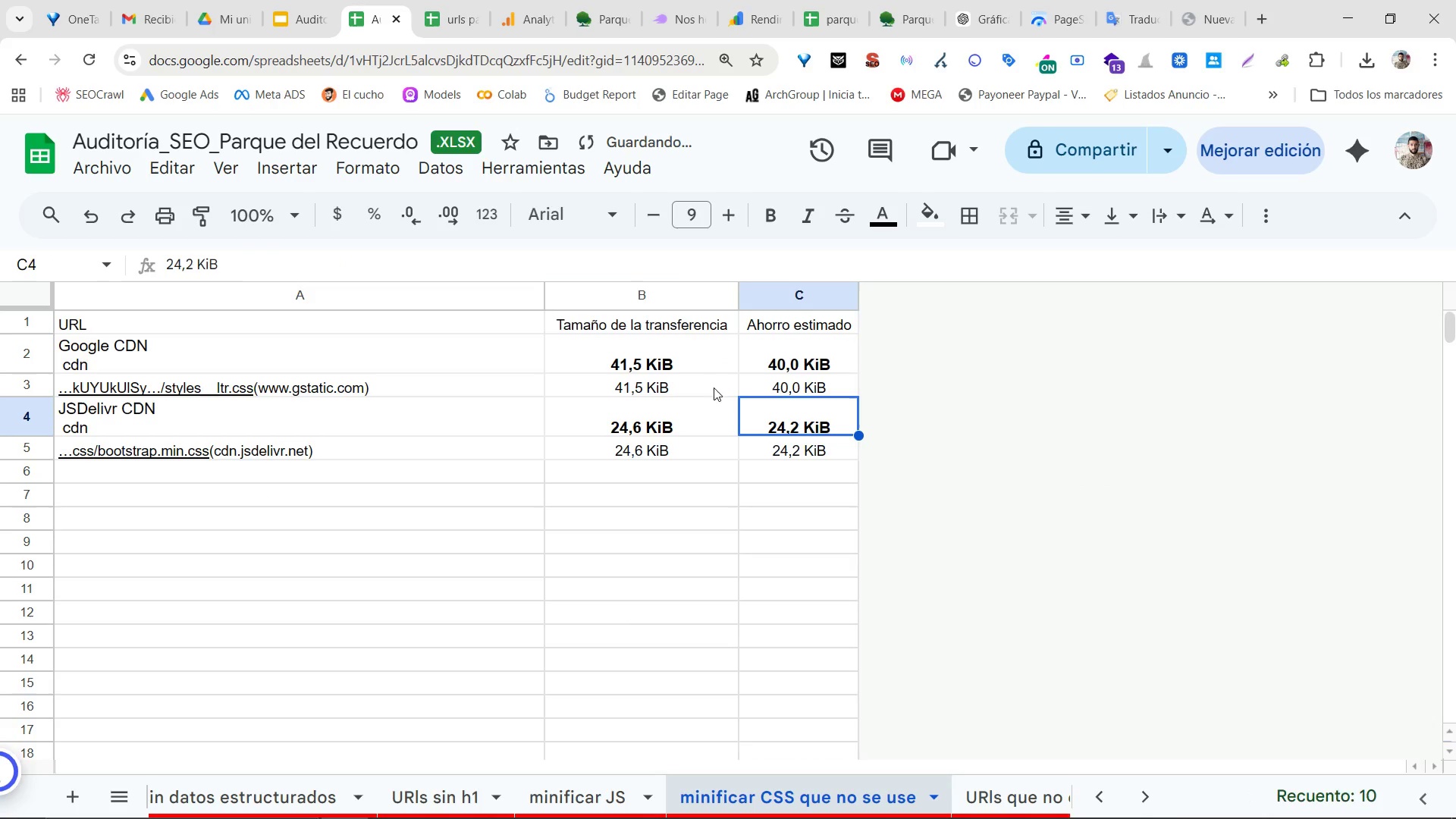 
left_click_drag(start_coordinate=[359, 328], to_coordinate=[780, 317])
 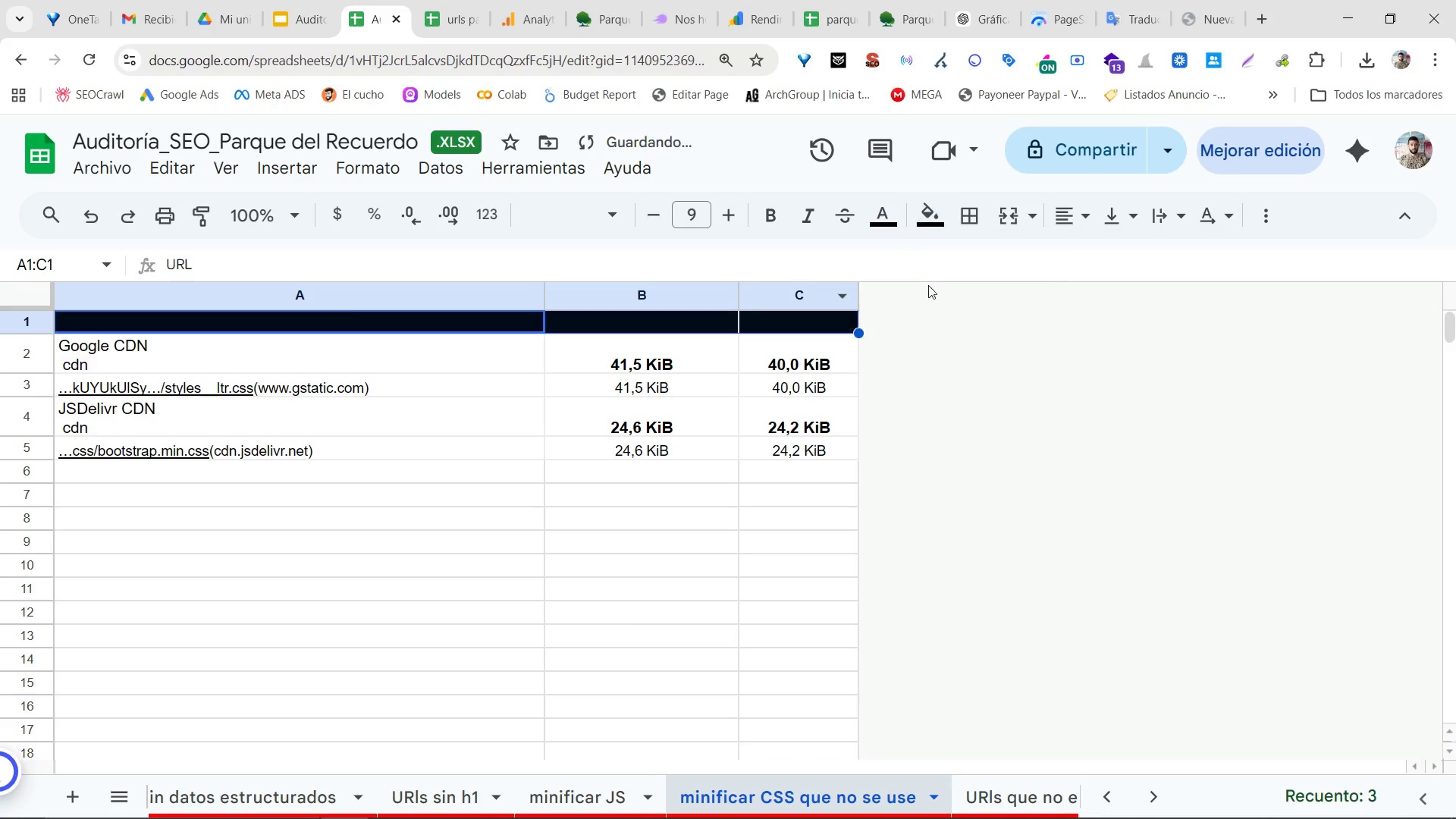 
triple_click([894, 217])
 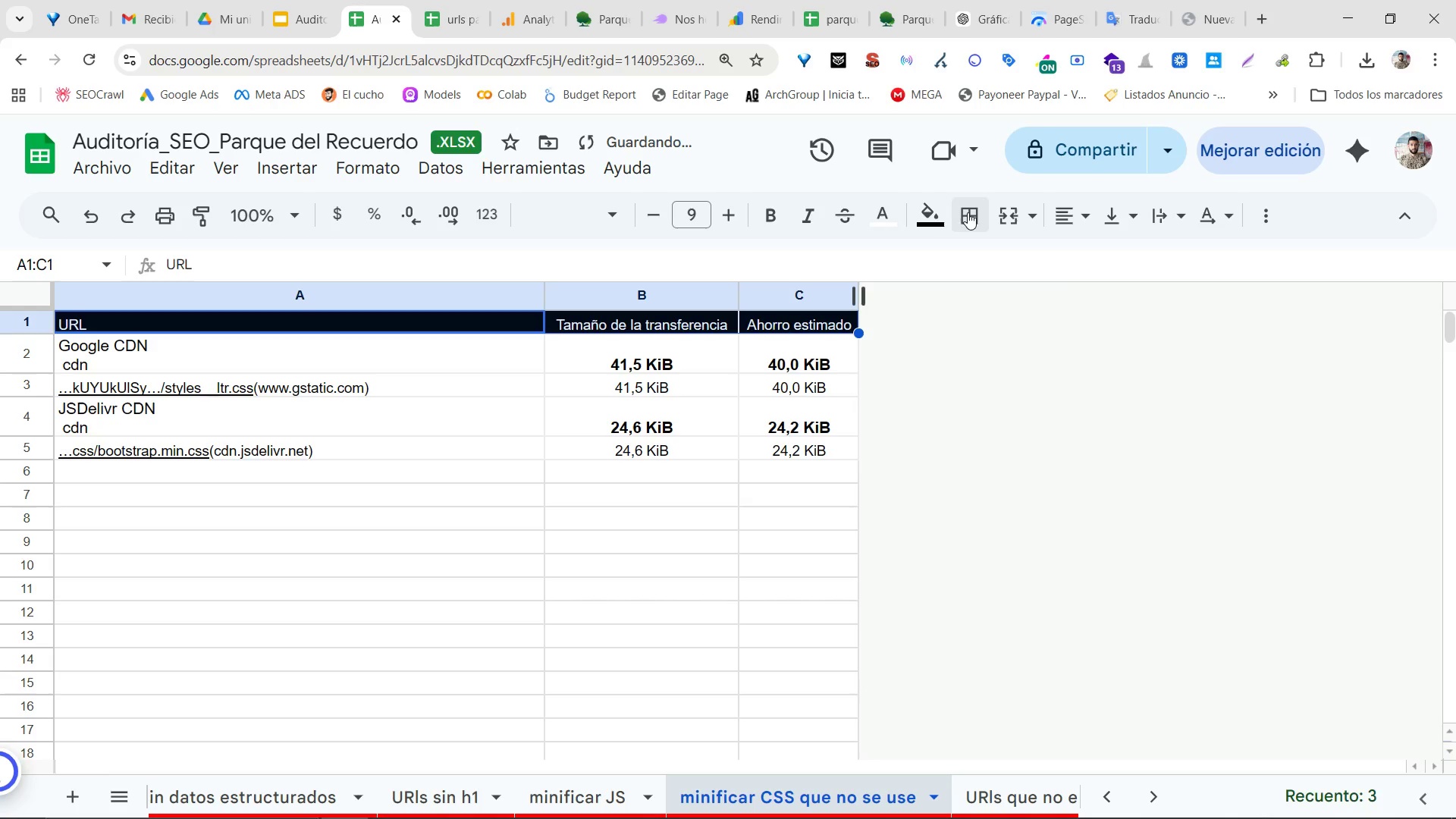 
left_click([764, 217])
 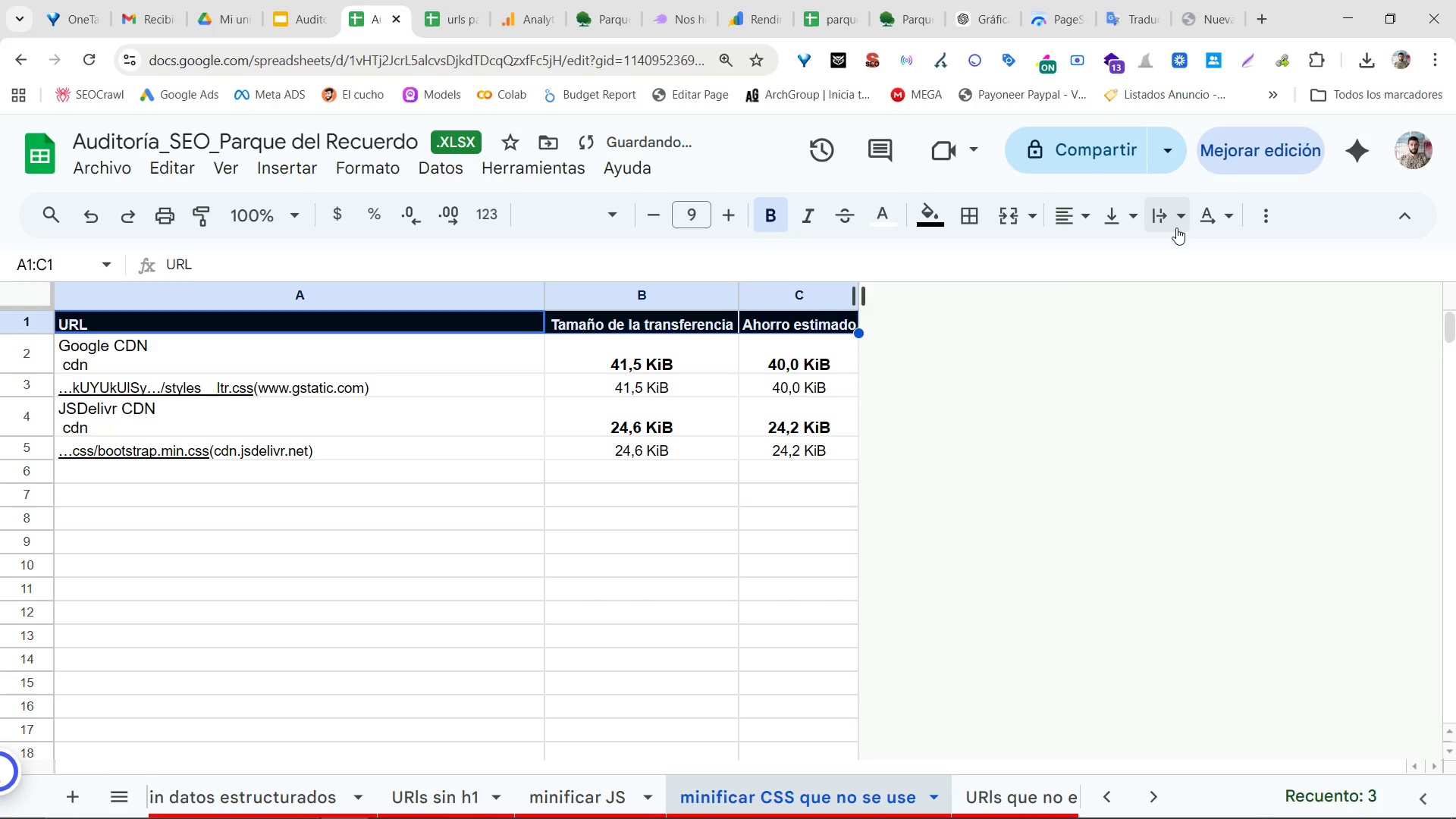 
left_click([1171, 218])
 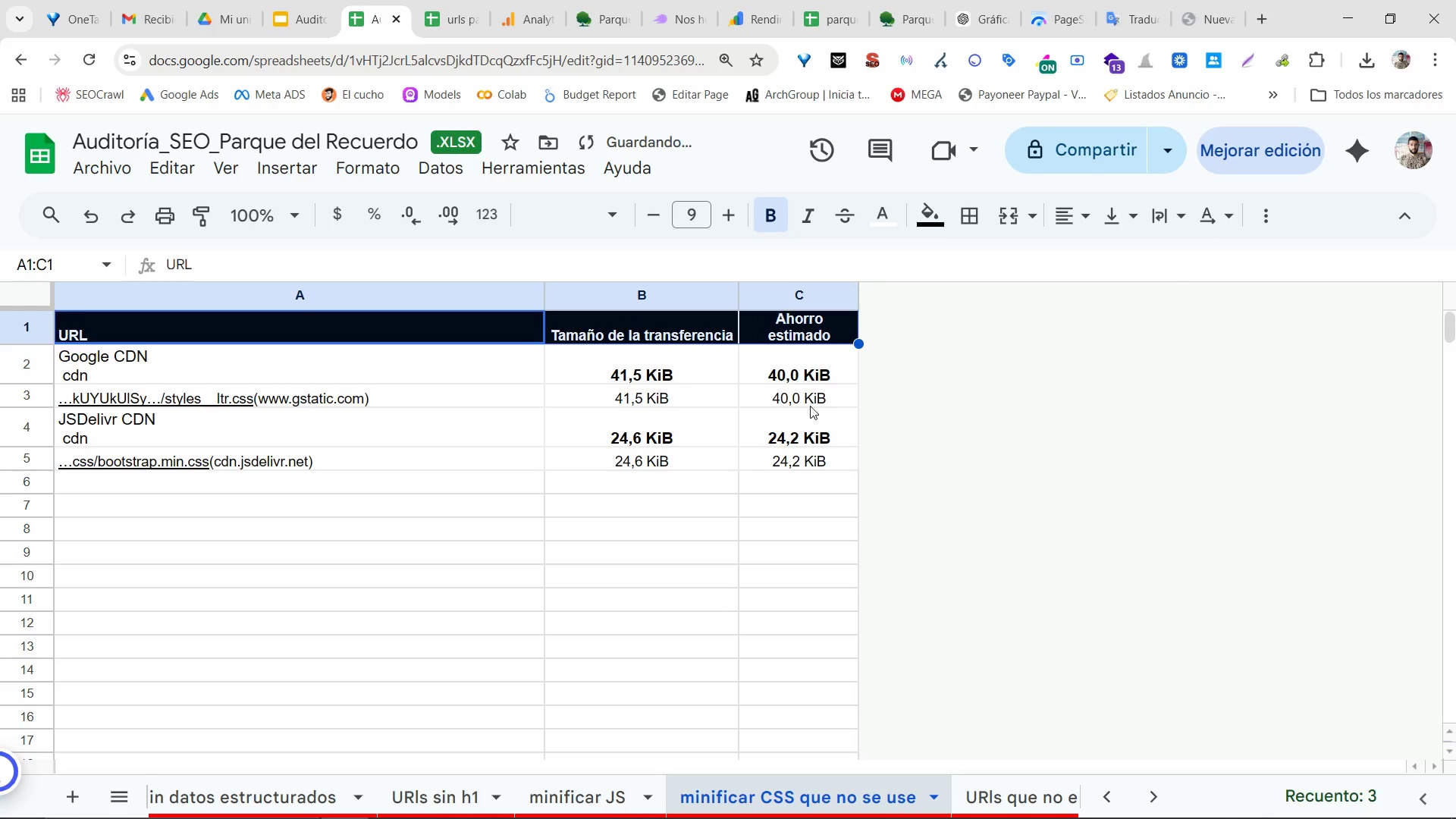 
left_click([726, 541])
 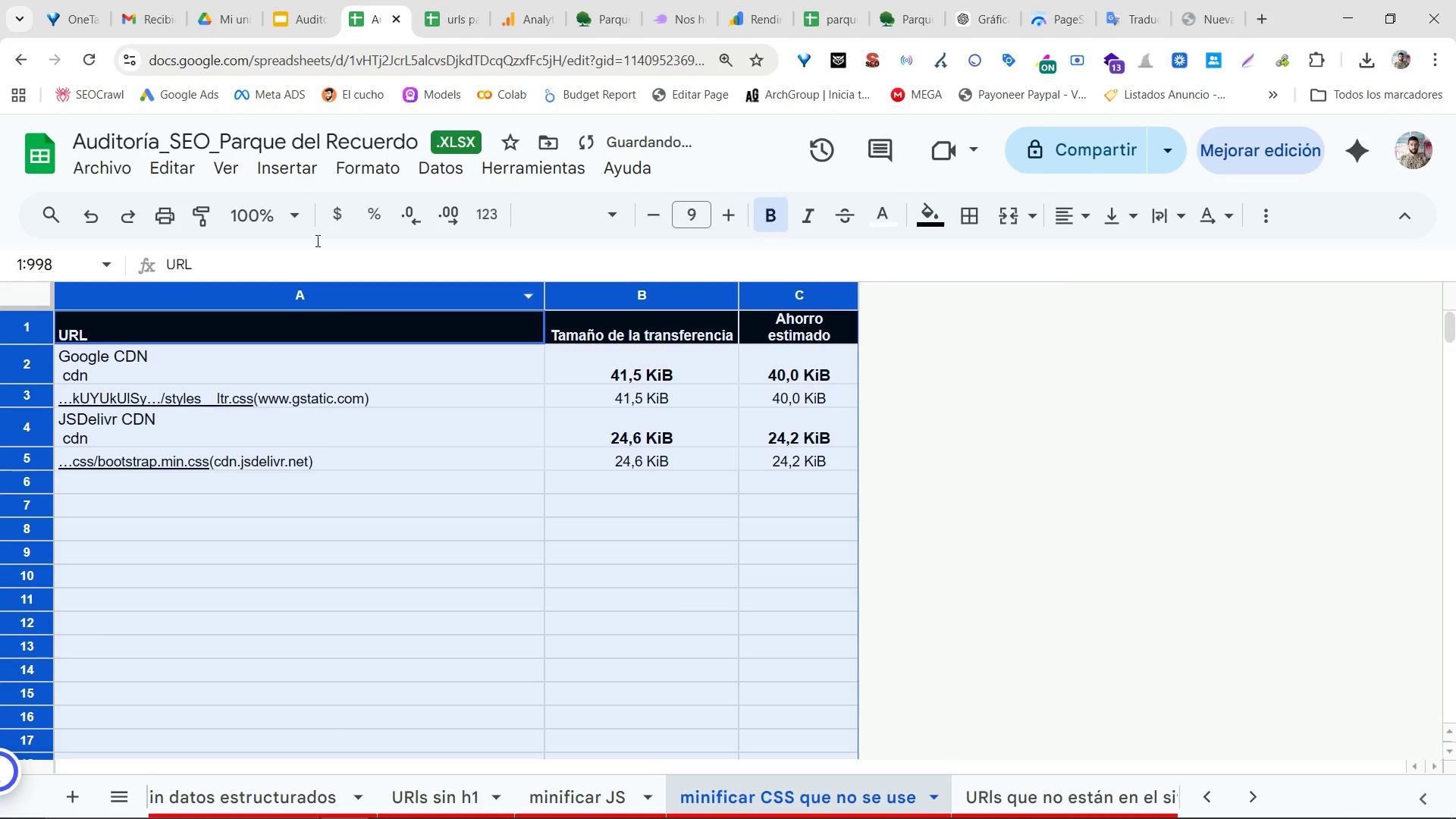 
double_click([584, 218])
 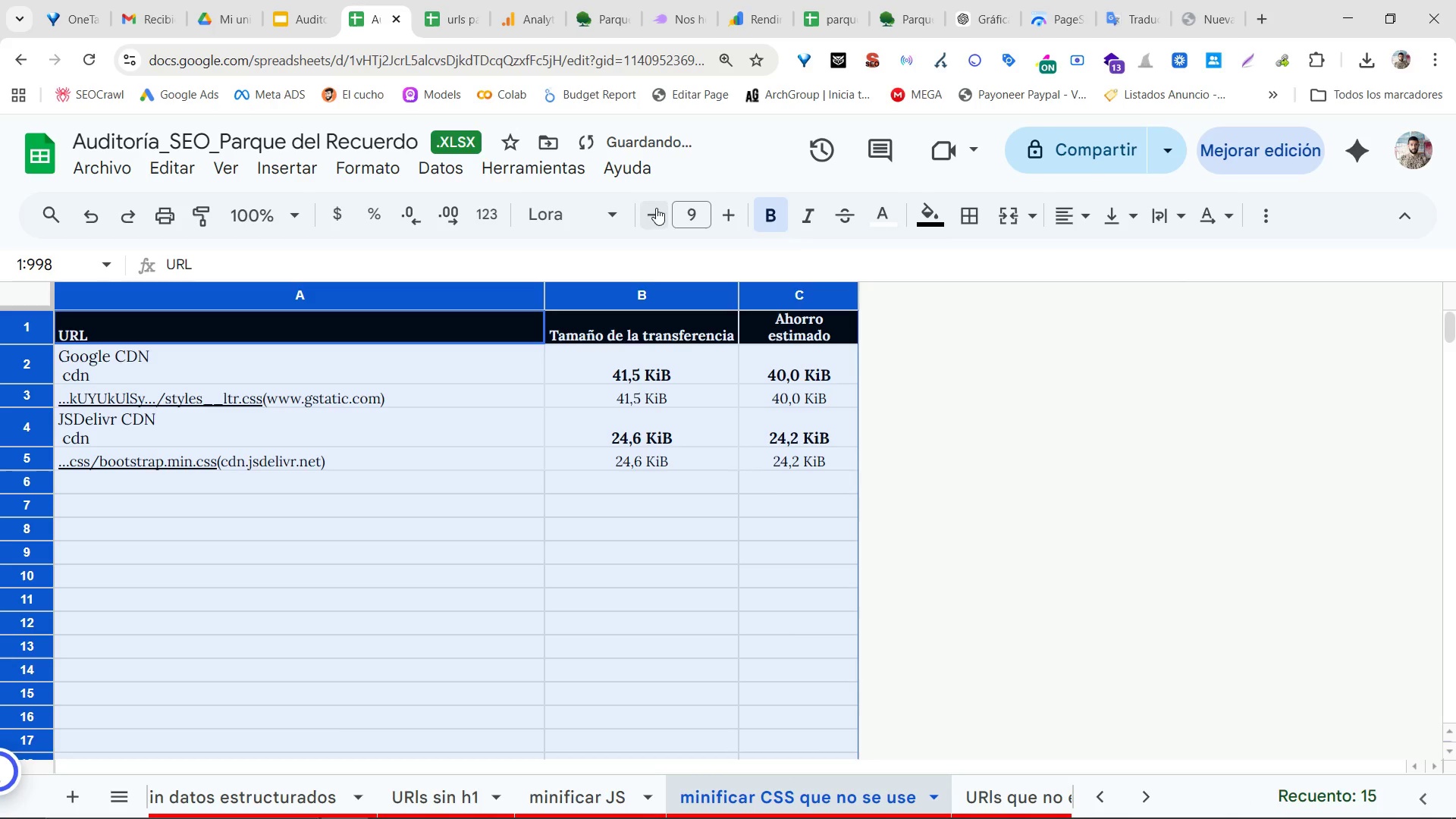 
left_click([546, 482])
 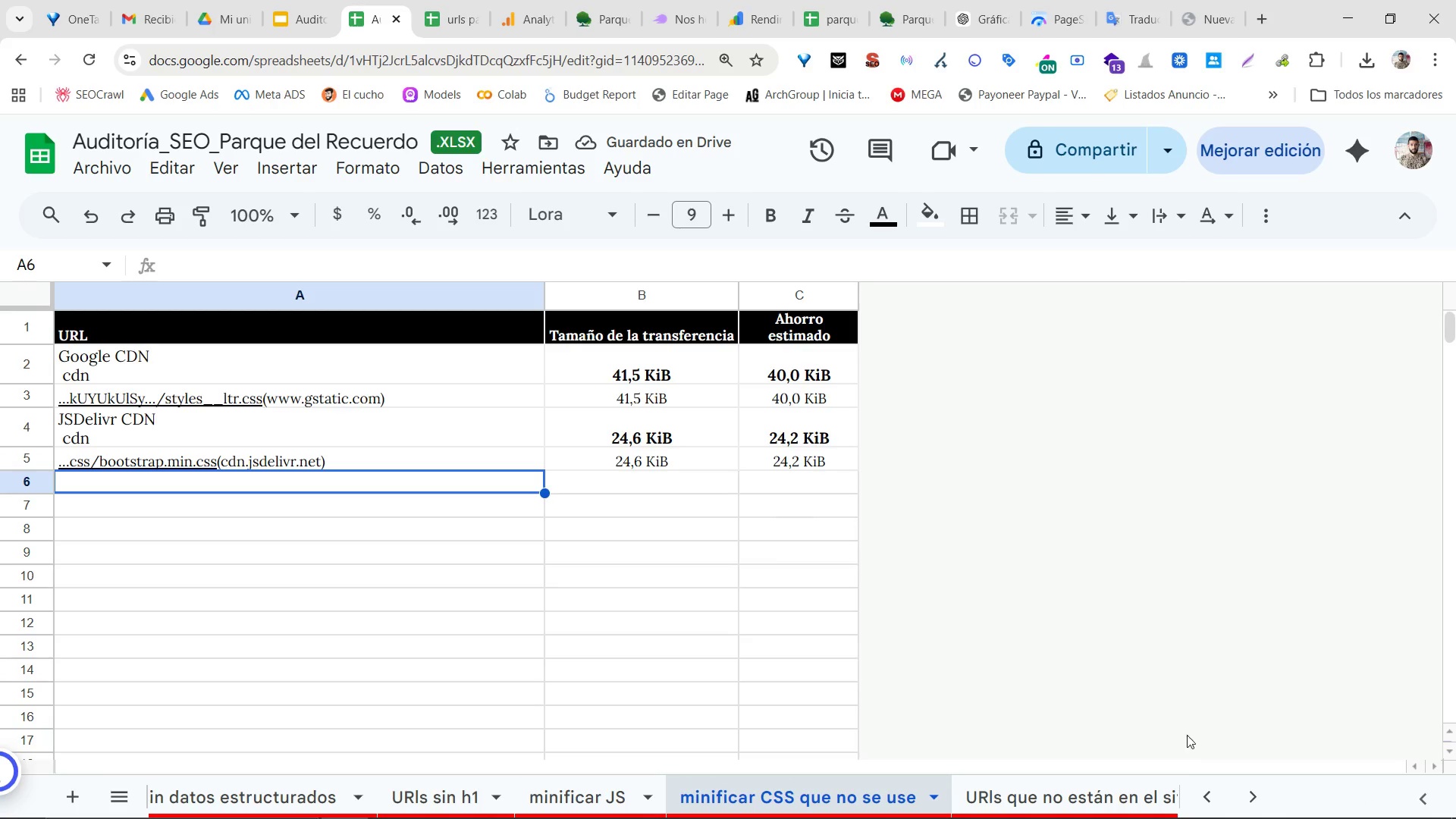 
double_click([1212, 802])
 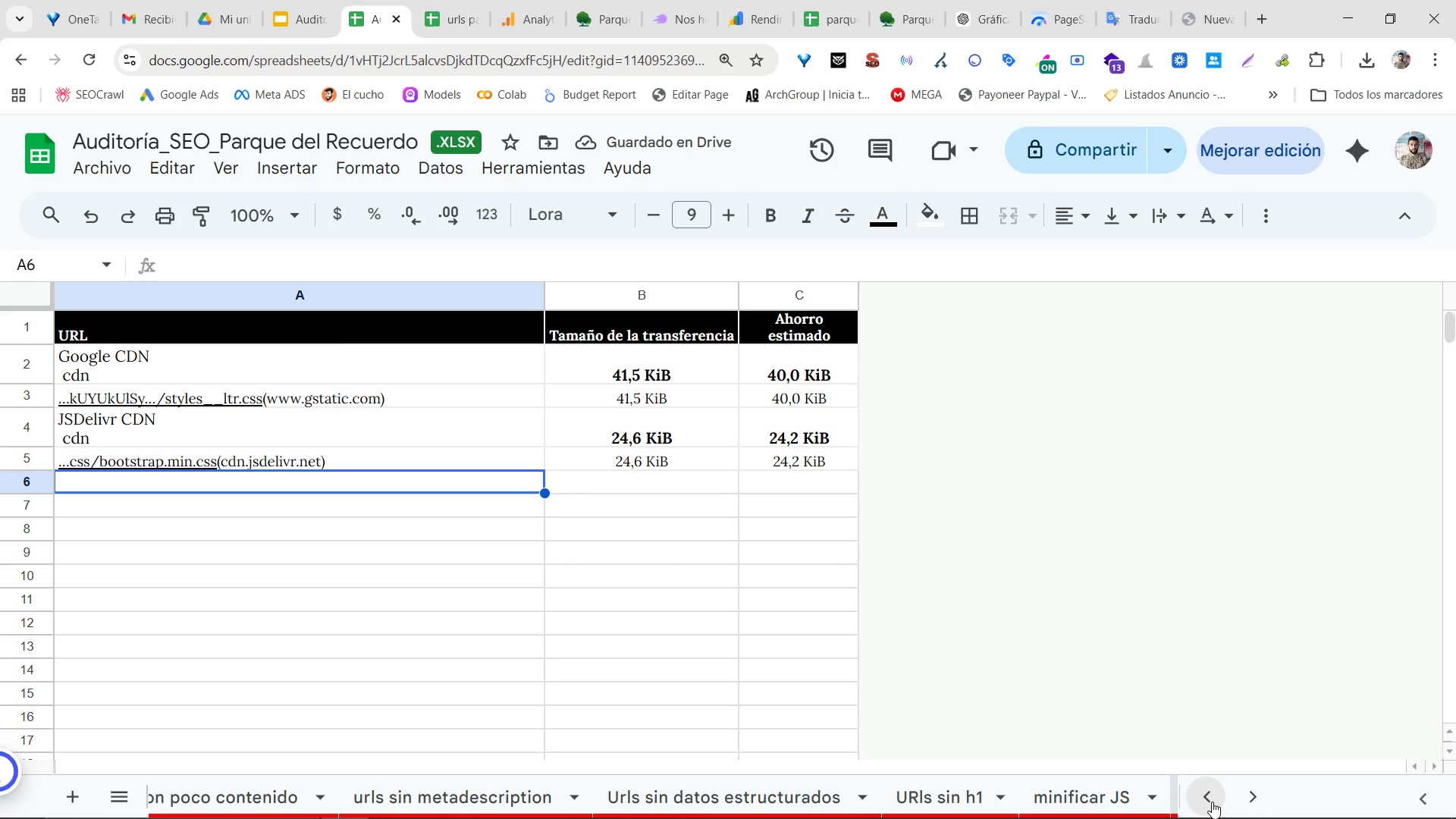 
triple_click([1212, 802])
 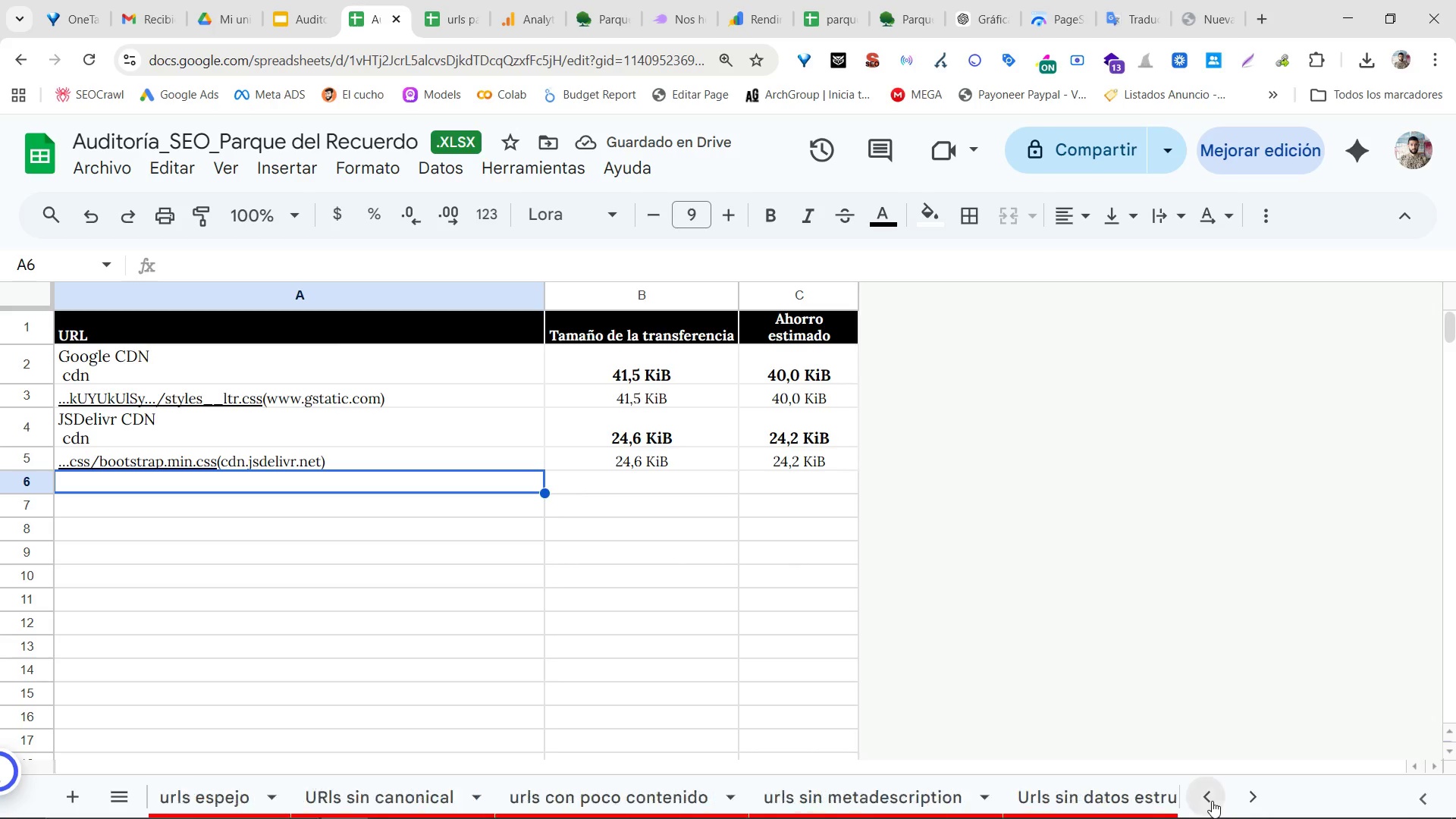 
triple_click([1210, 796])
 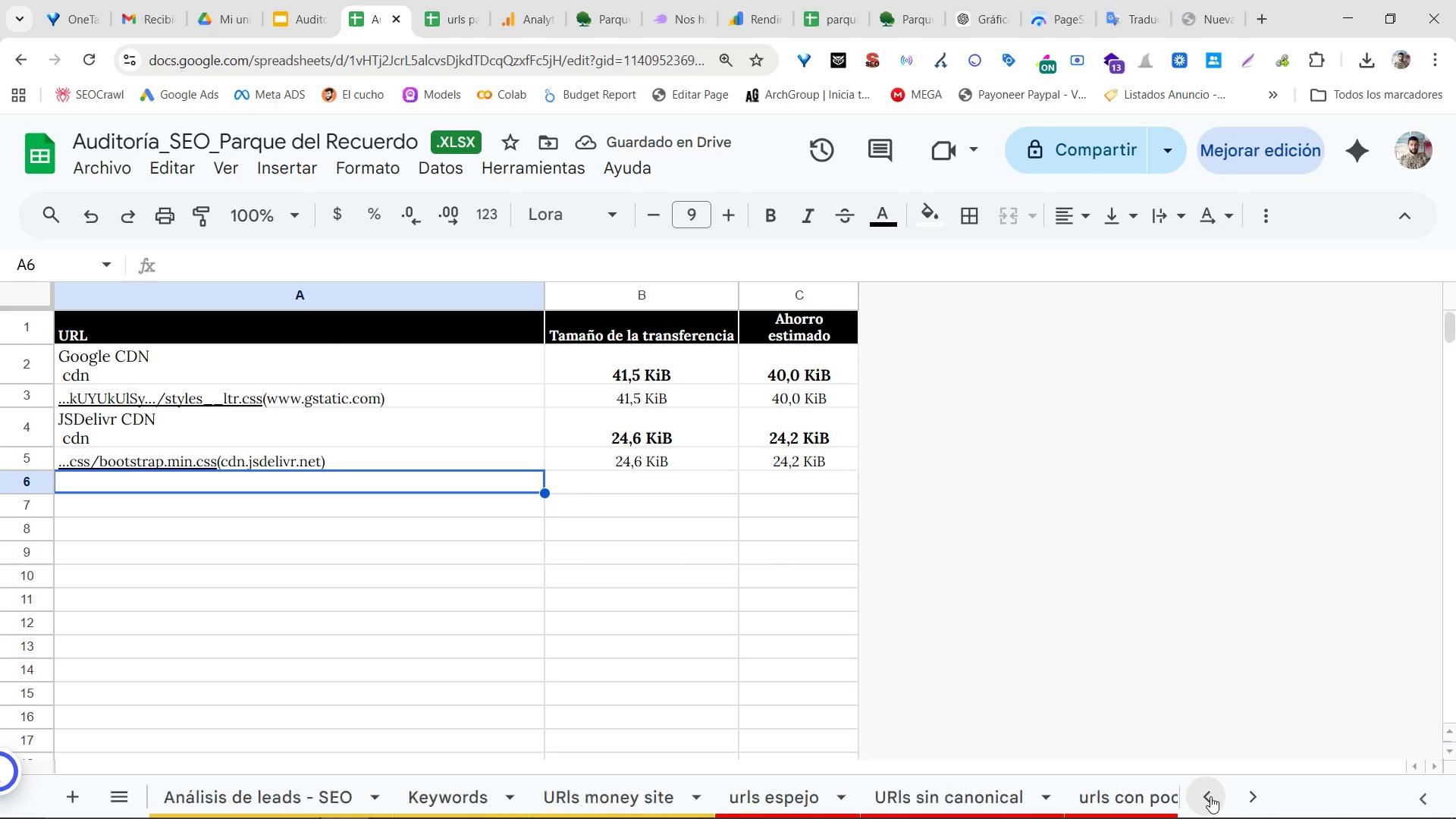 
triple_click([1210, 795])
 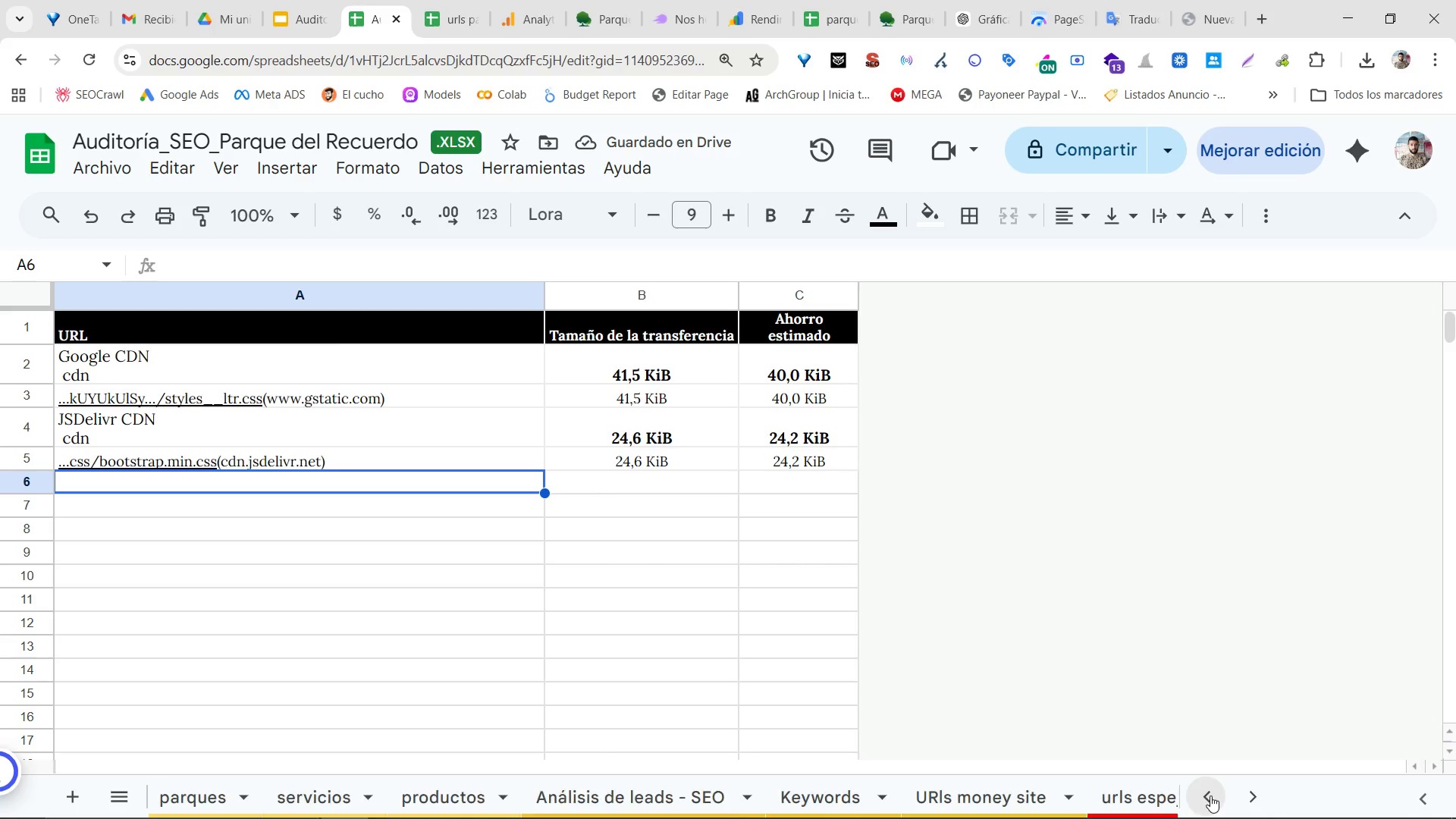 
triple_click([1210, 795])
 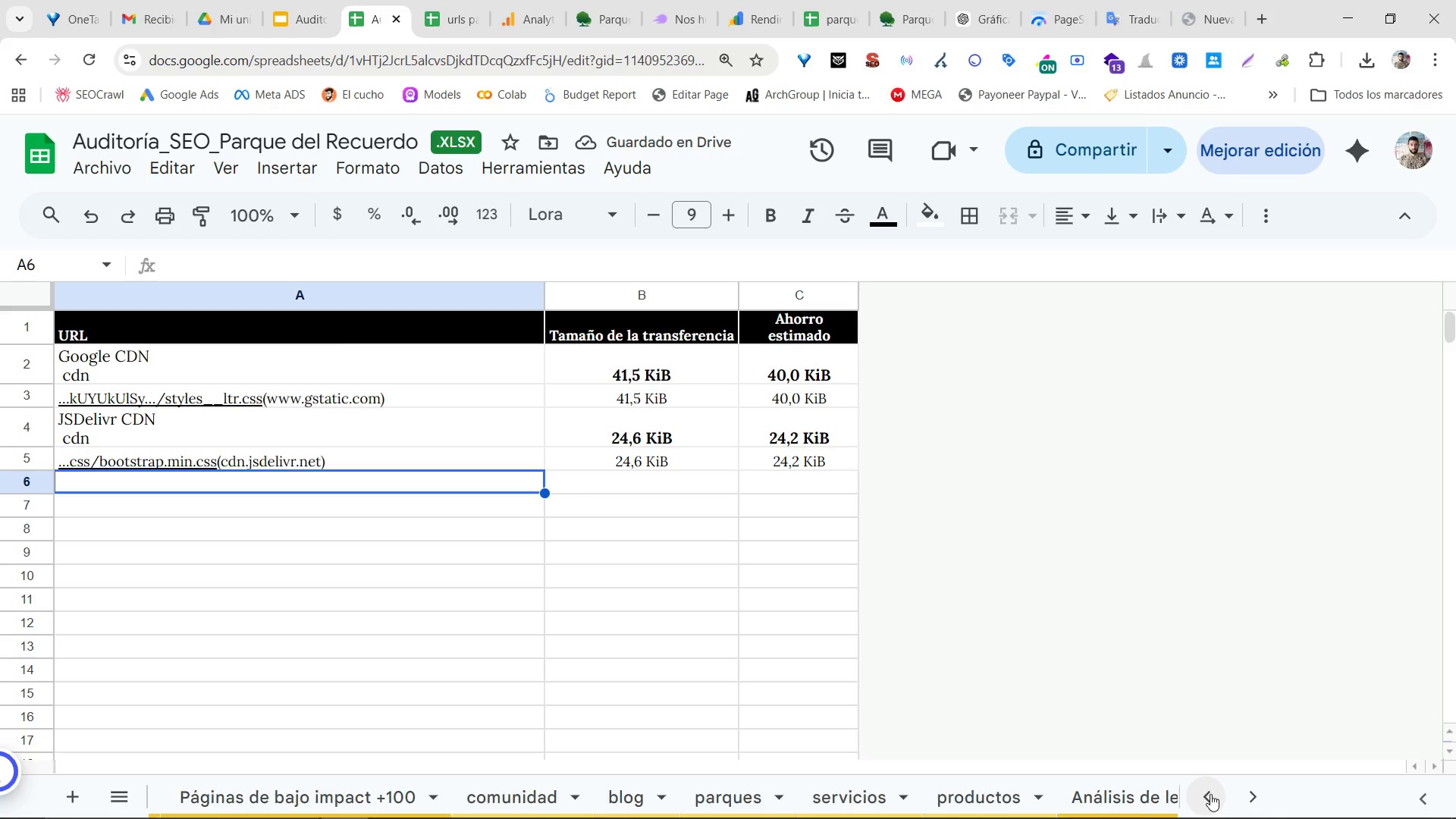 
triple_click([1210, 794])
 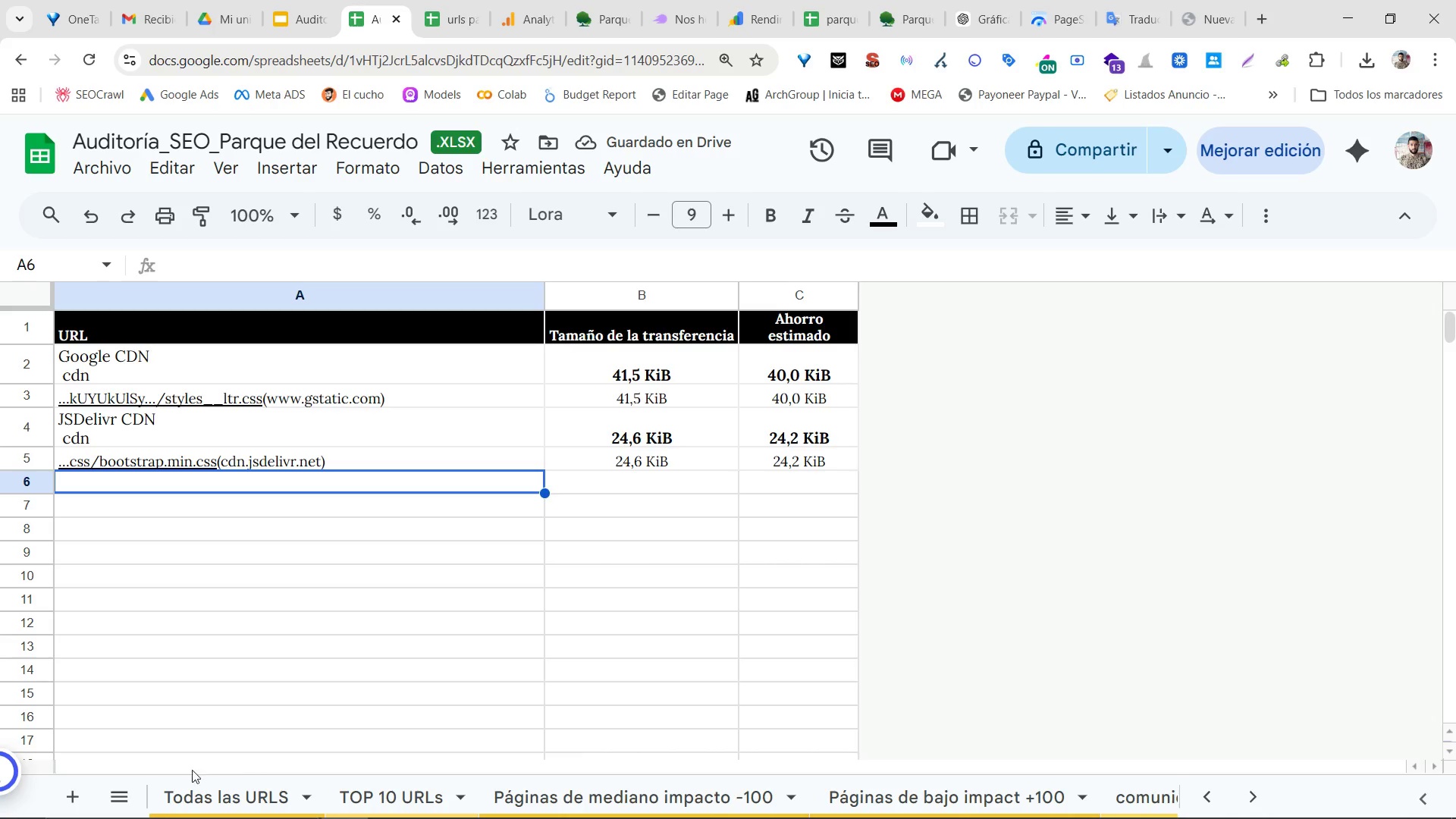 
left_click([107, 789])
 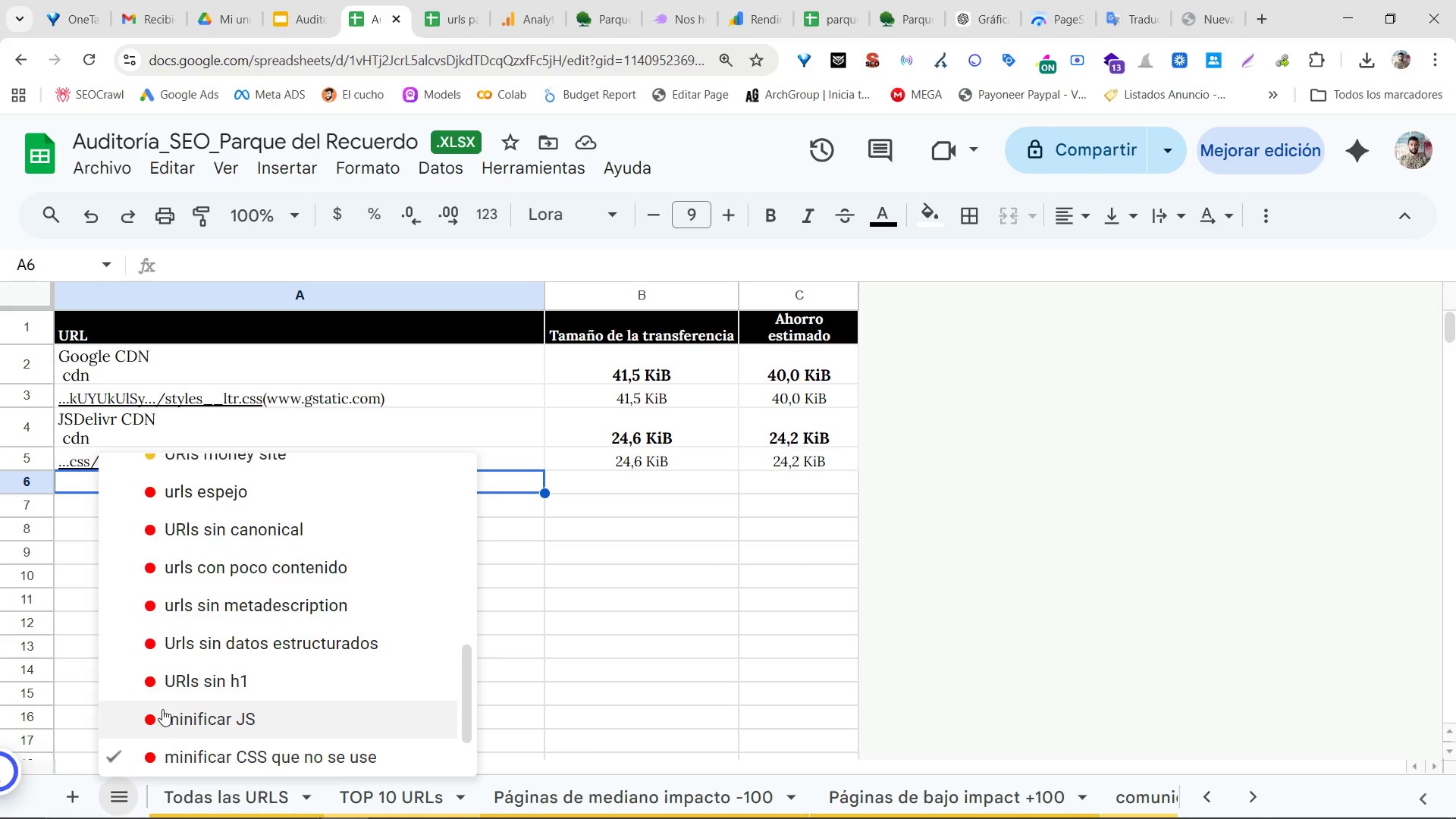 
scroll: coordinate [190, 610], scroll_direction: up, amount: 8.0
 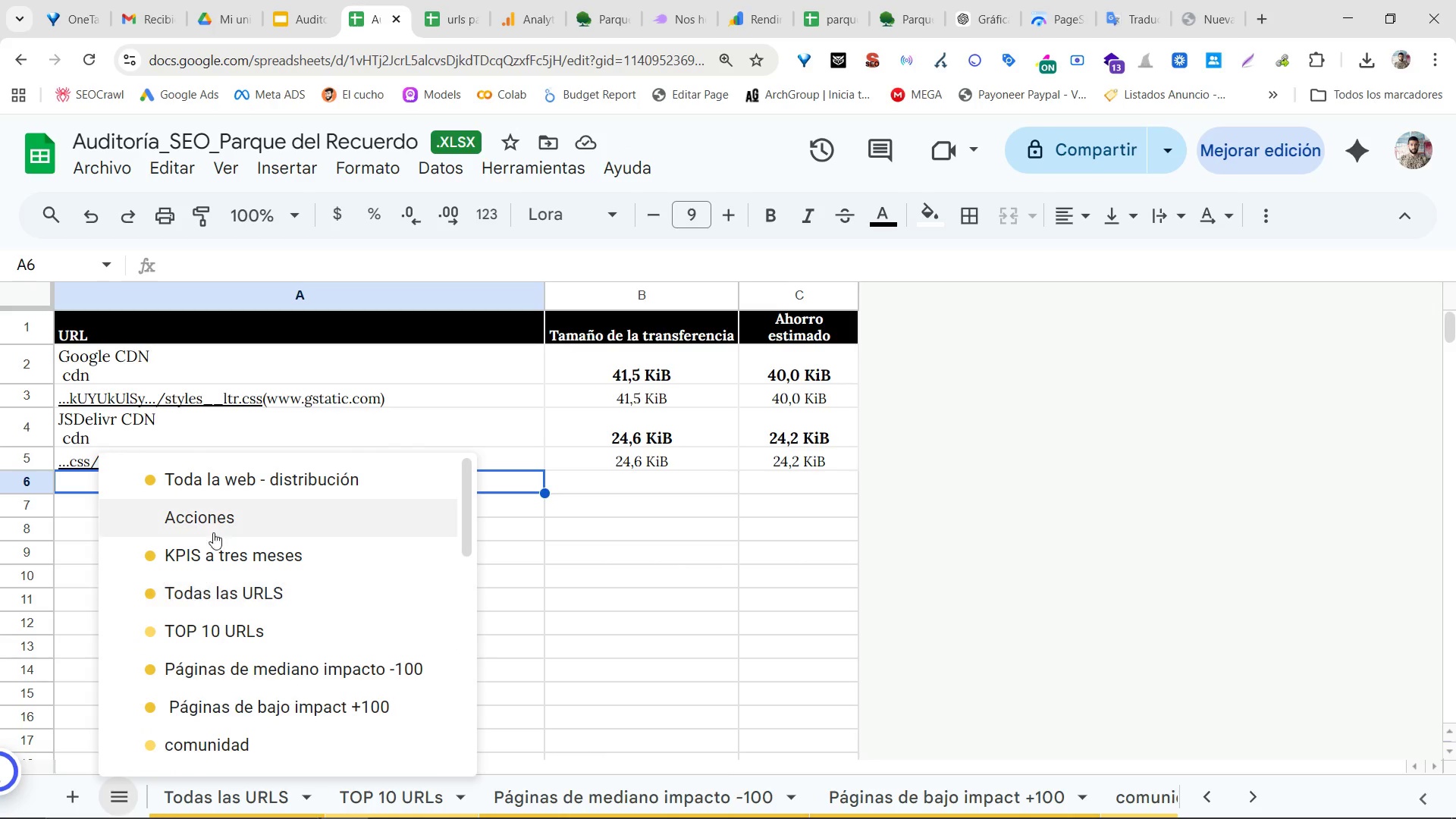 
left_click([213, 526])
 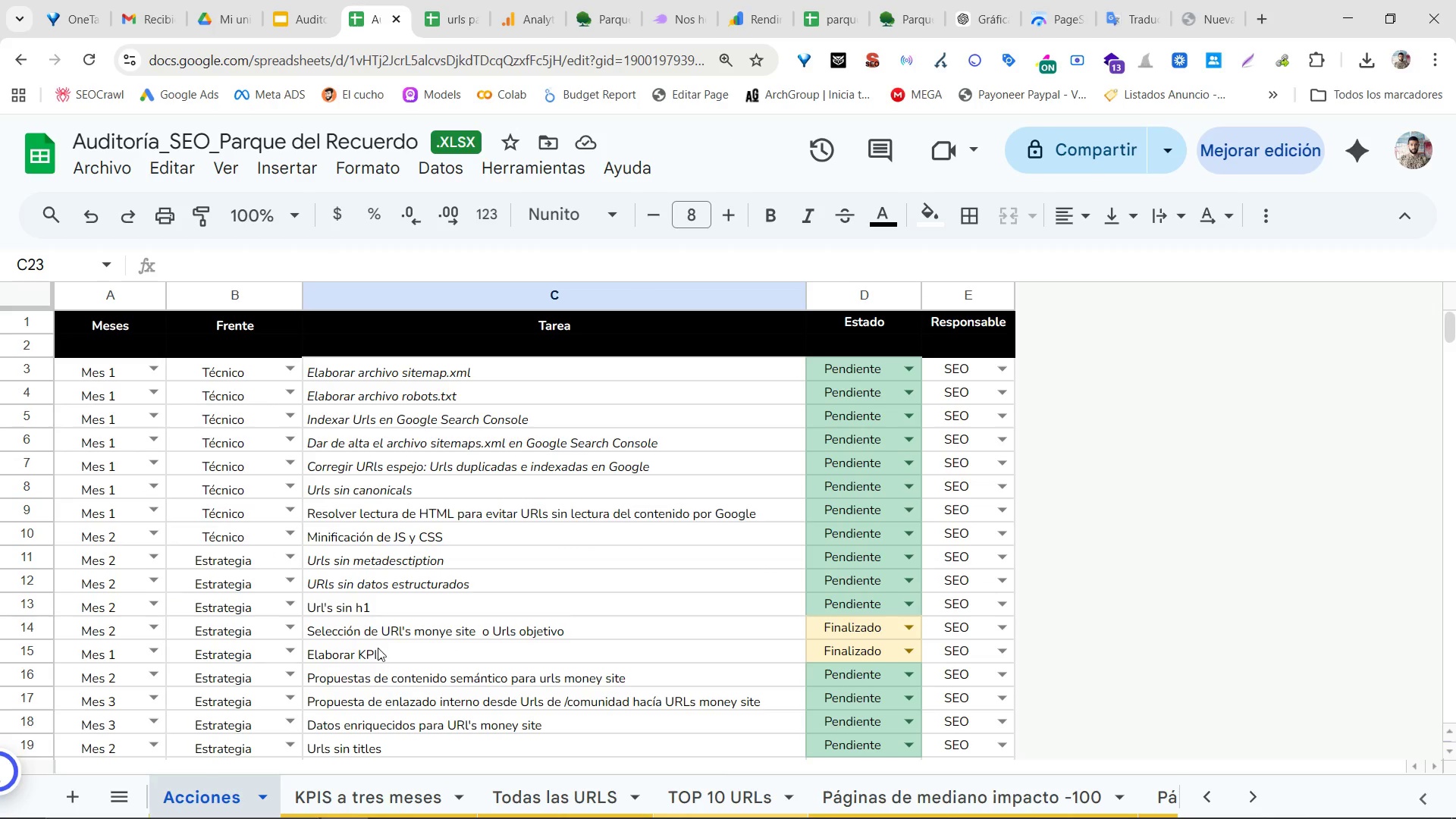 
left_click([425, 551])
 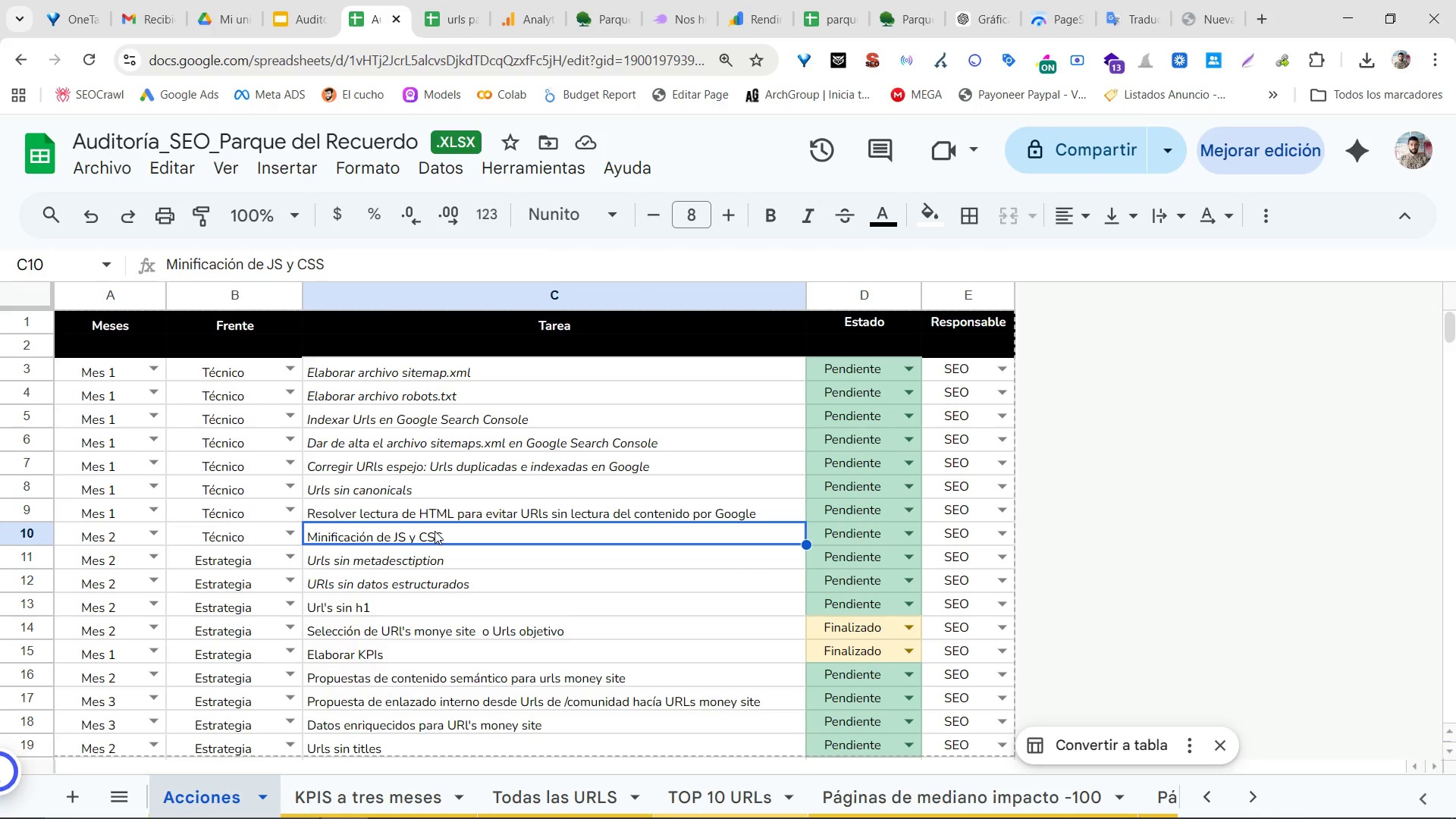 
scroll: coordinate [433, 532], scroll_direction: none, amount: 0.0
 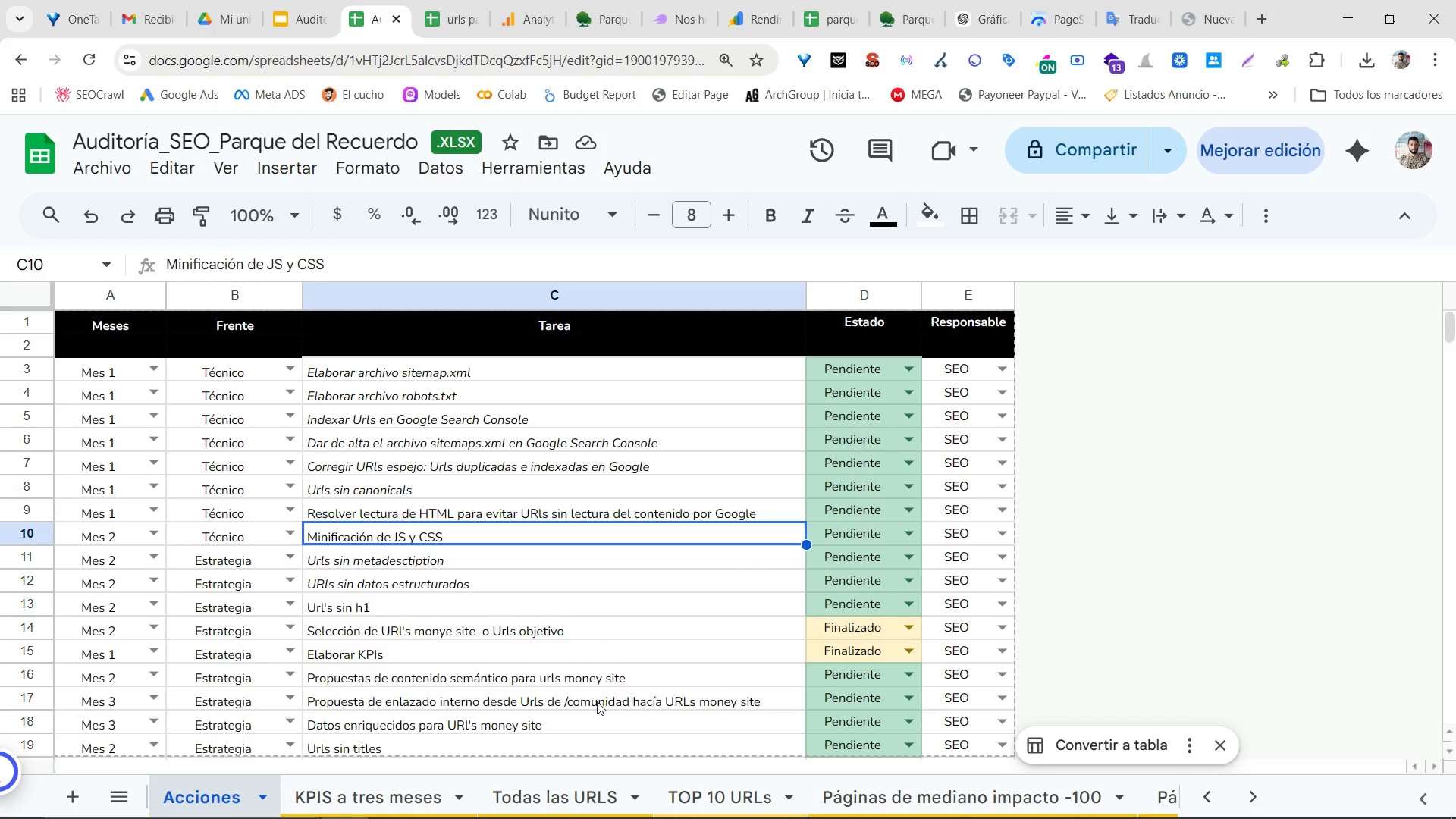 
left_click([600, 704])
 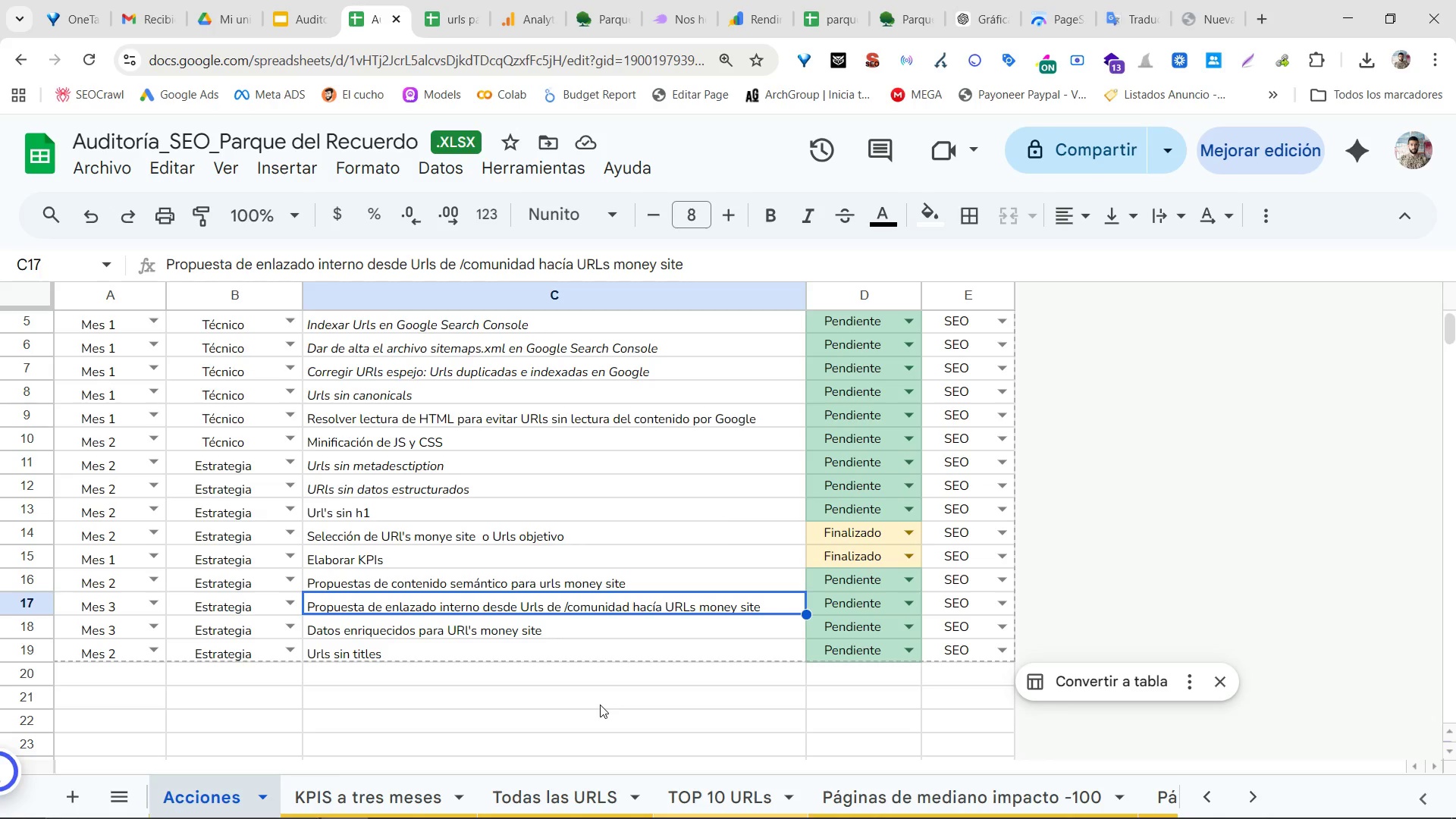 
scroll: coordinate [600, 704], scroll_direction: down, amount: 1.0
 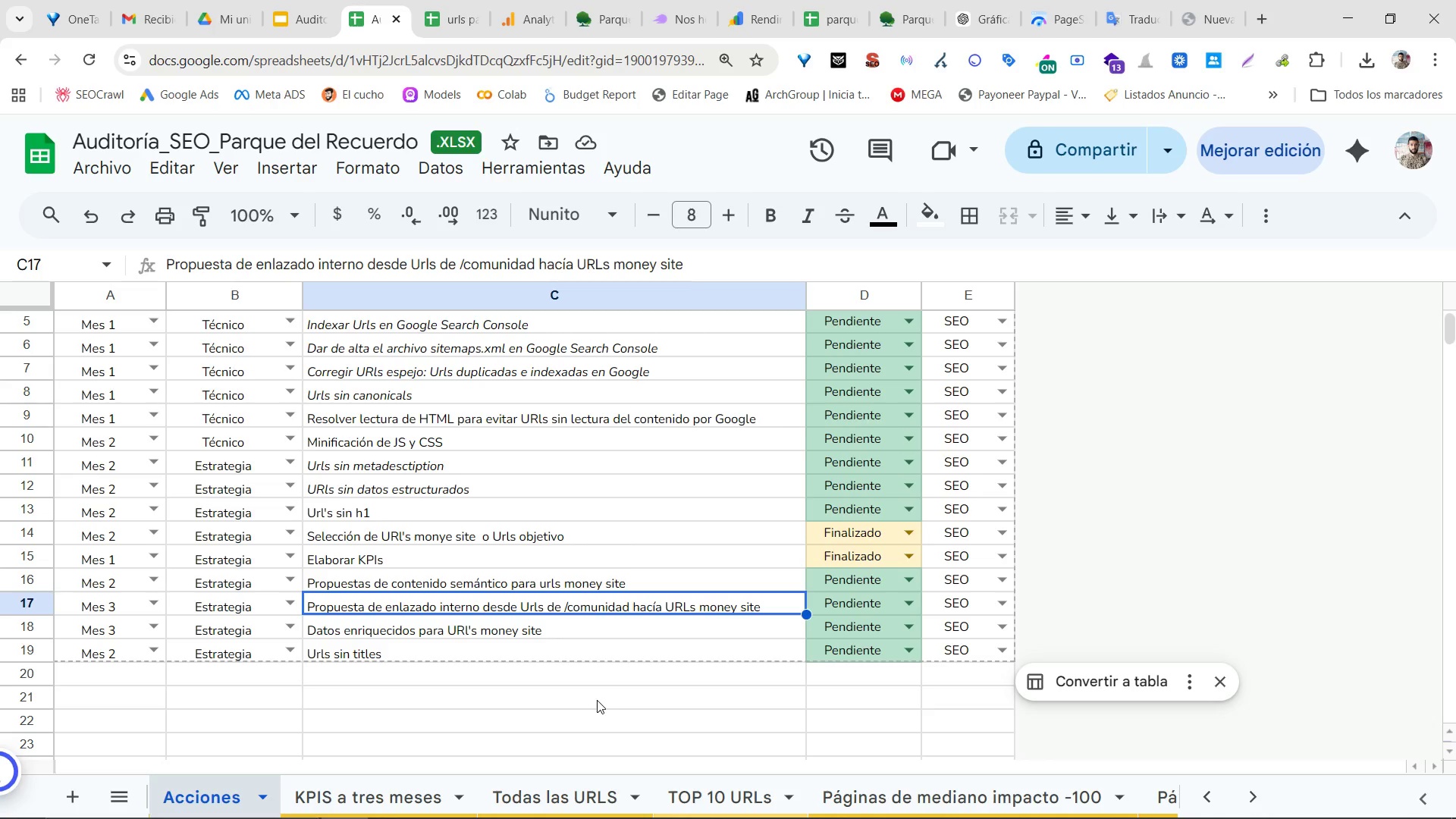 
scroll: coordinate [597, 700], scroll_direction: up, amount: 4.0
 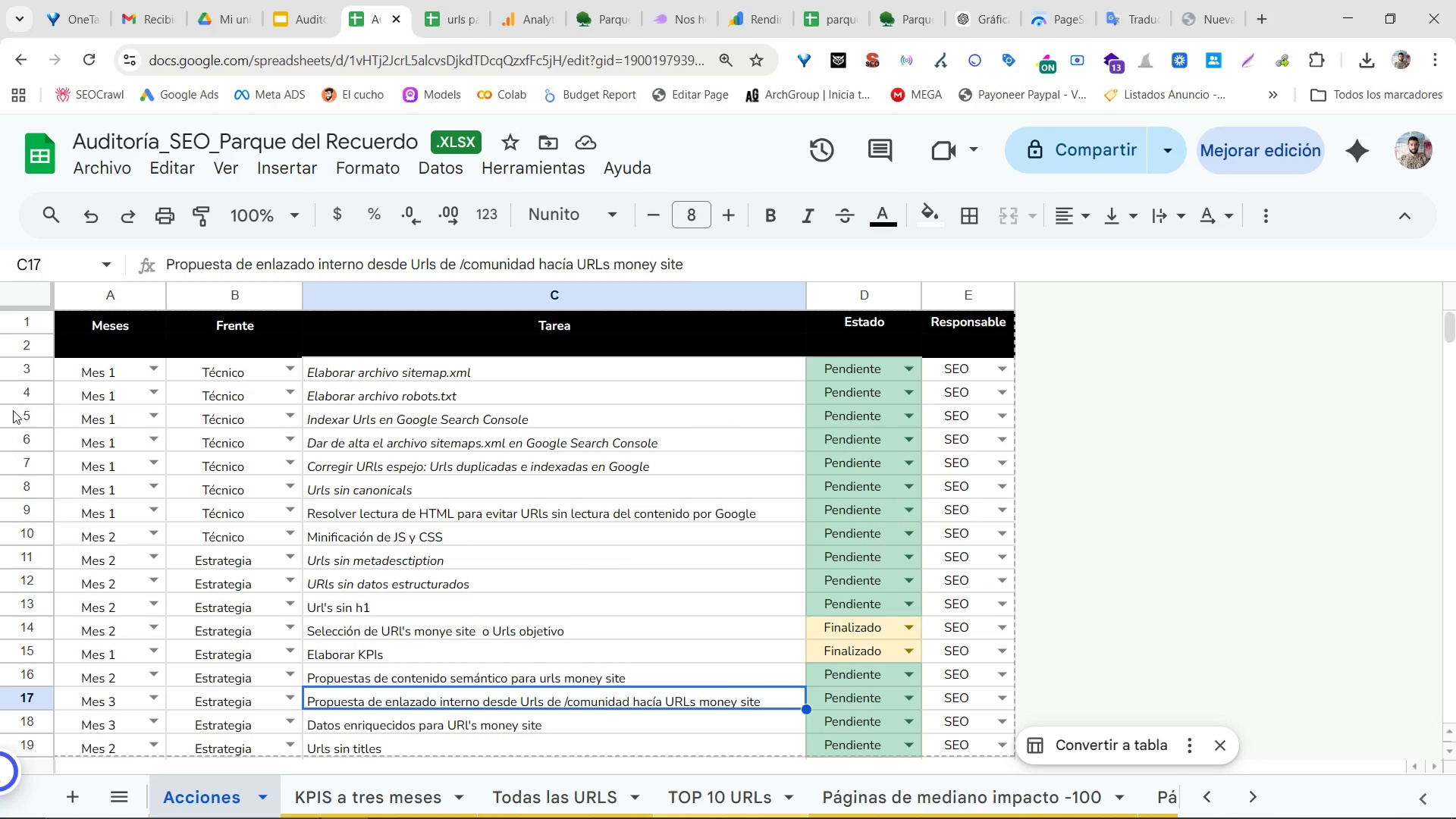 
double_click([33, 371])
 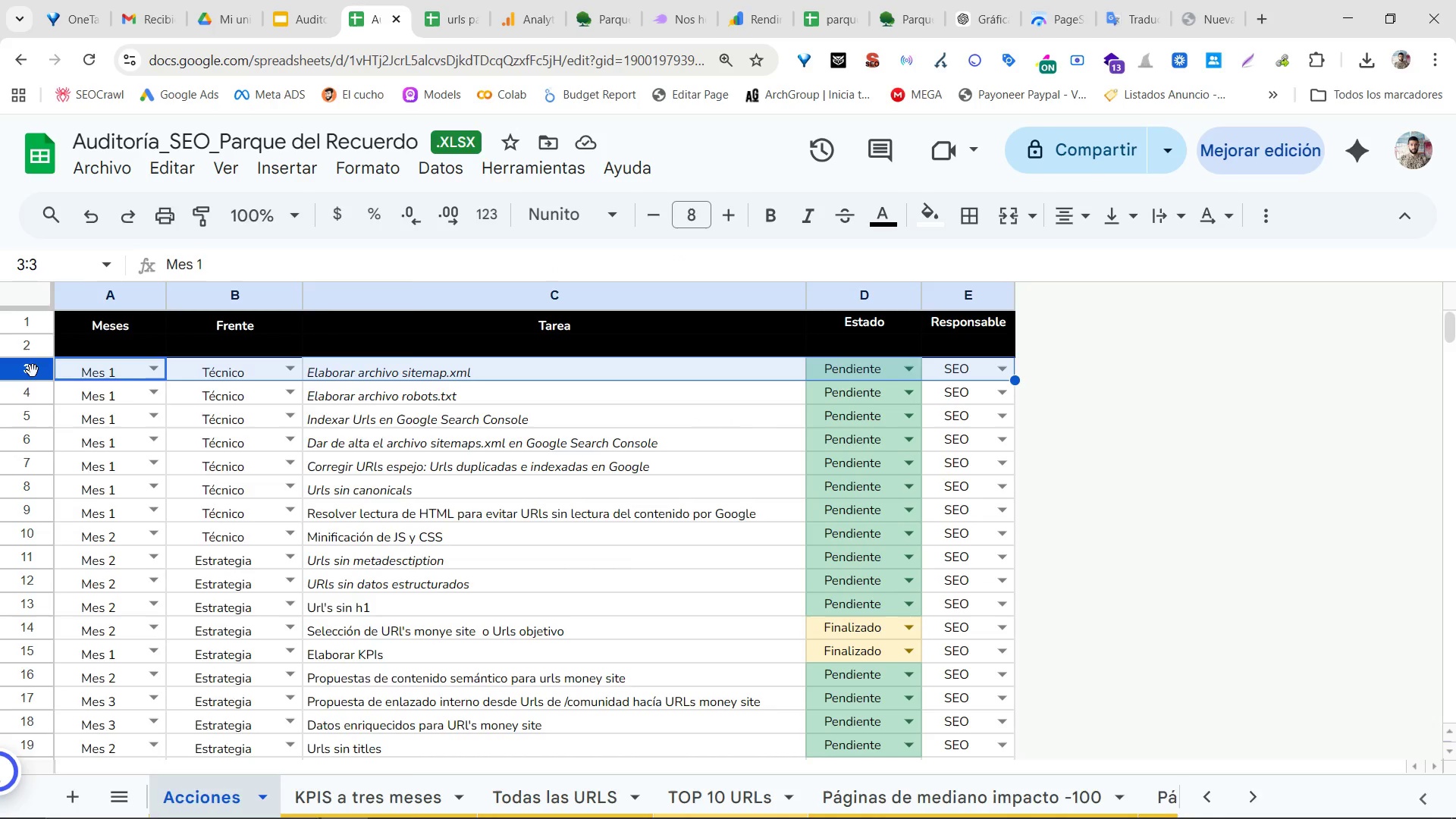 
right_click([33, 371])
 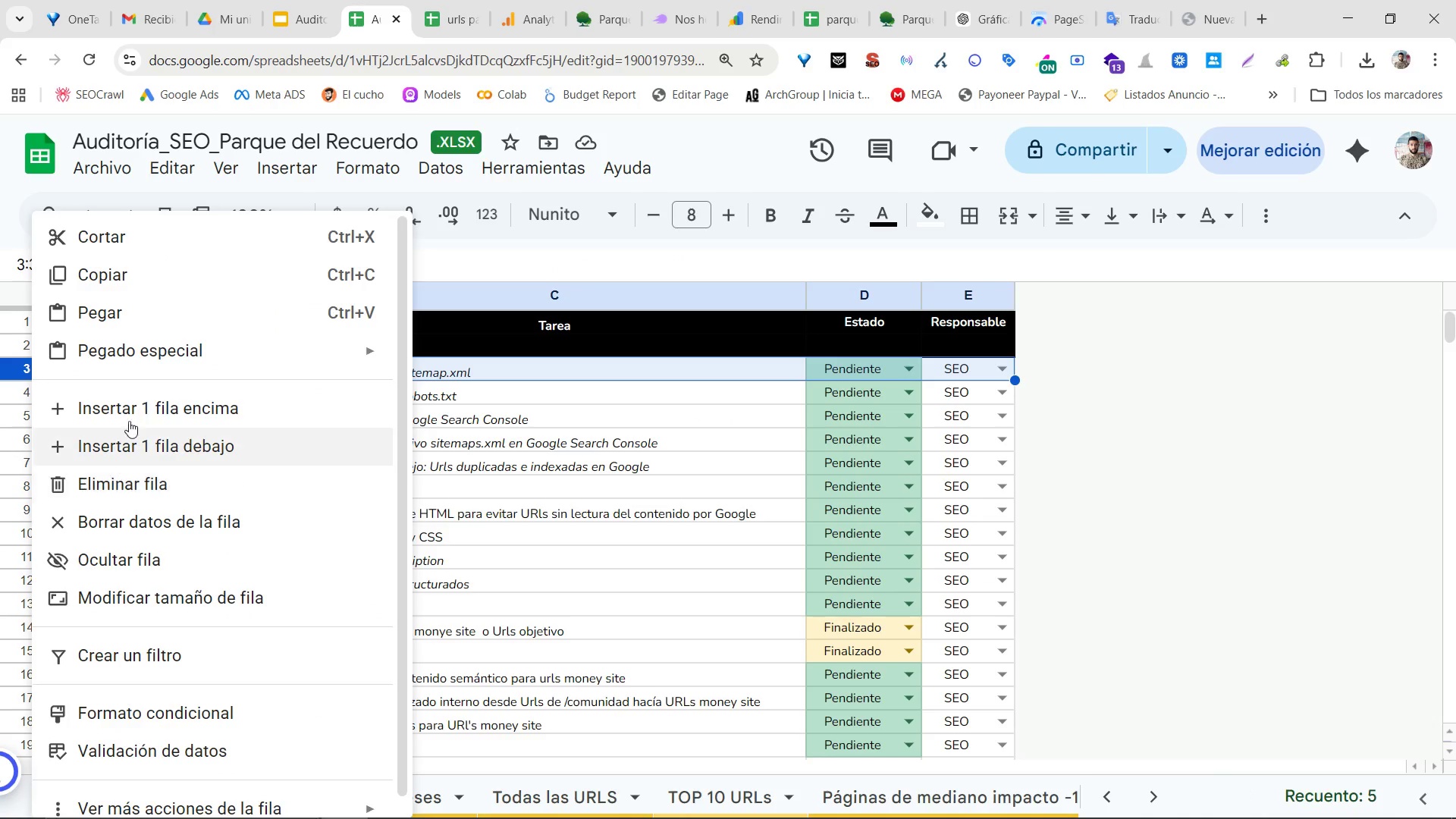 
left_click([133, 408])
 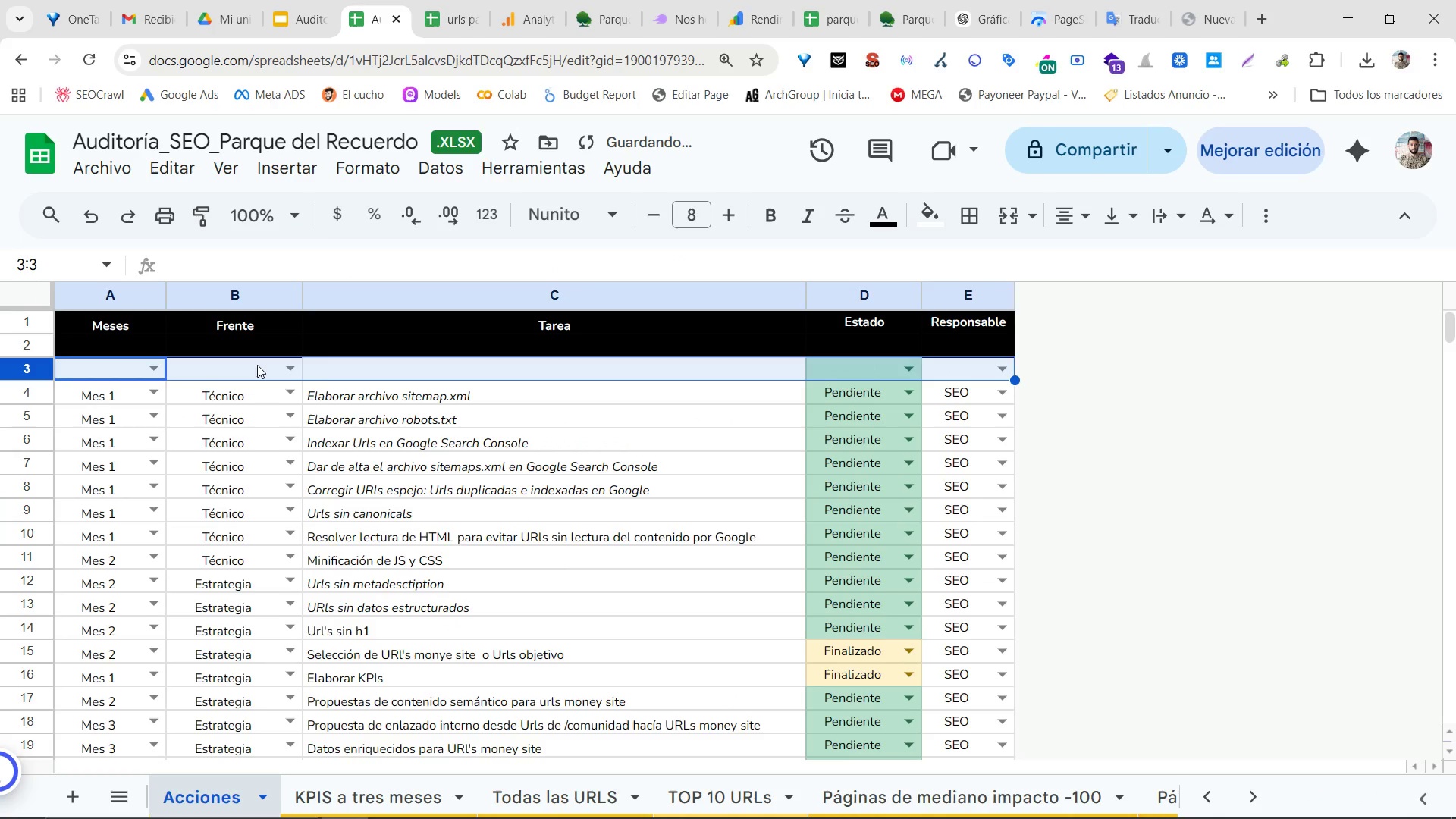 
left_click([319, 368])
 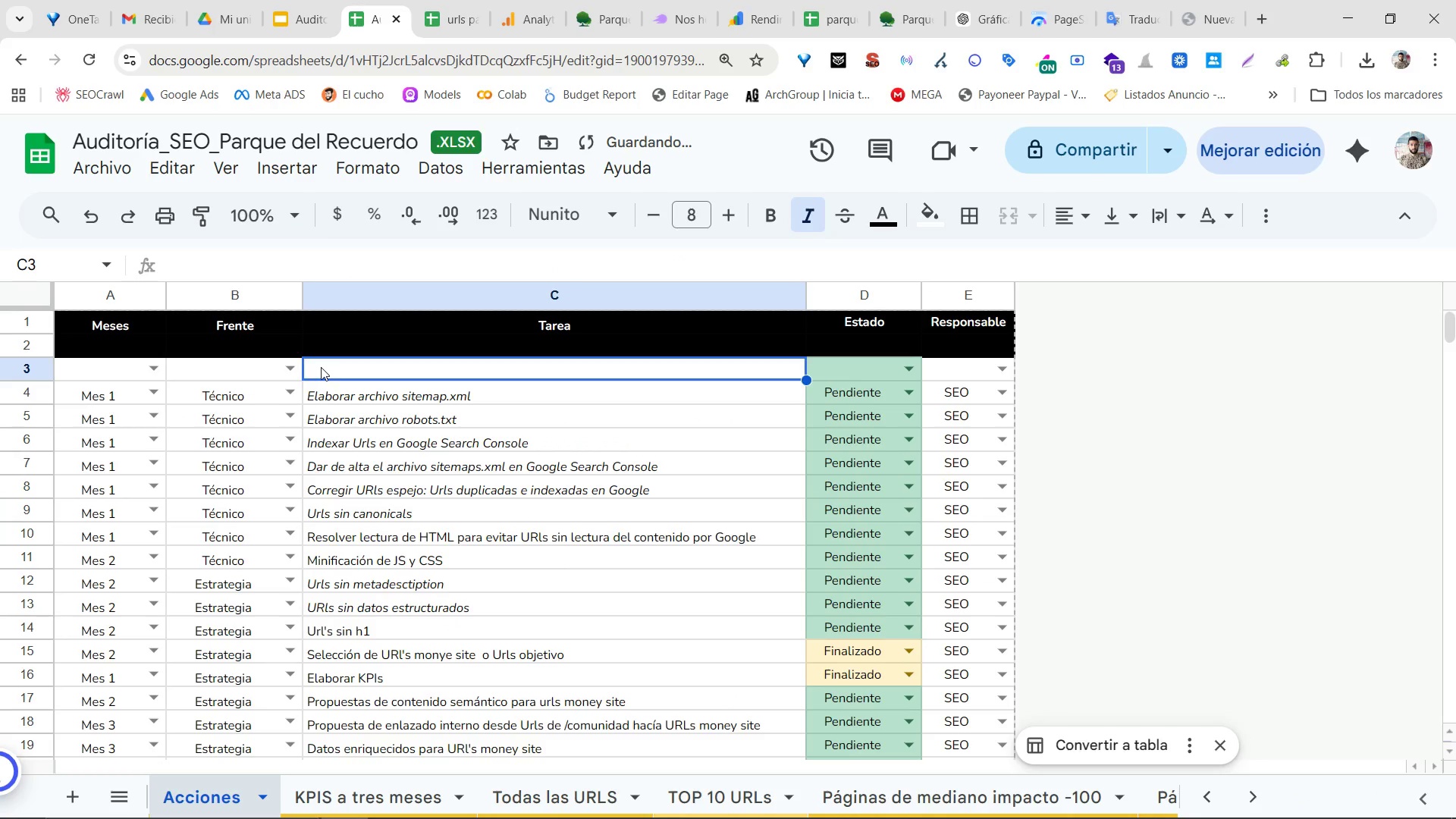 
type(Elaborar crawl del sitio web )
 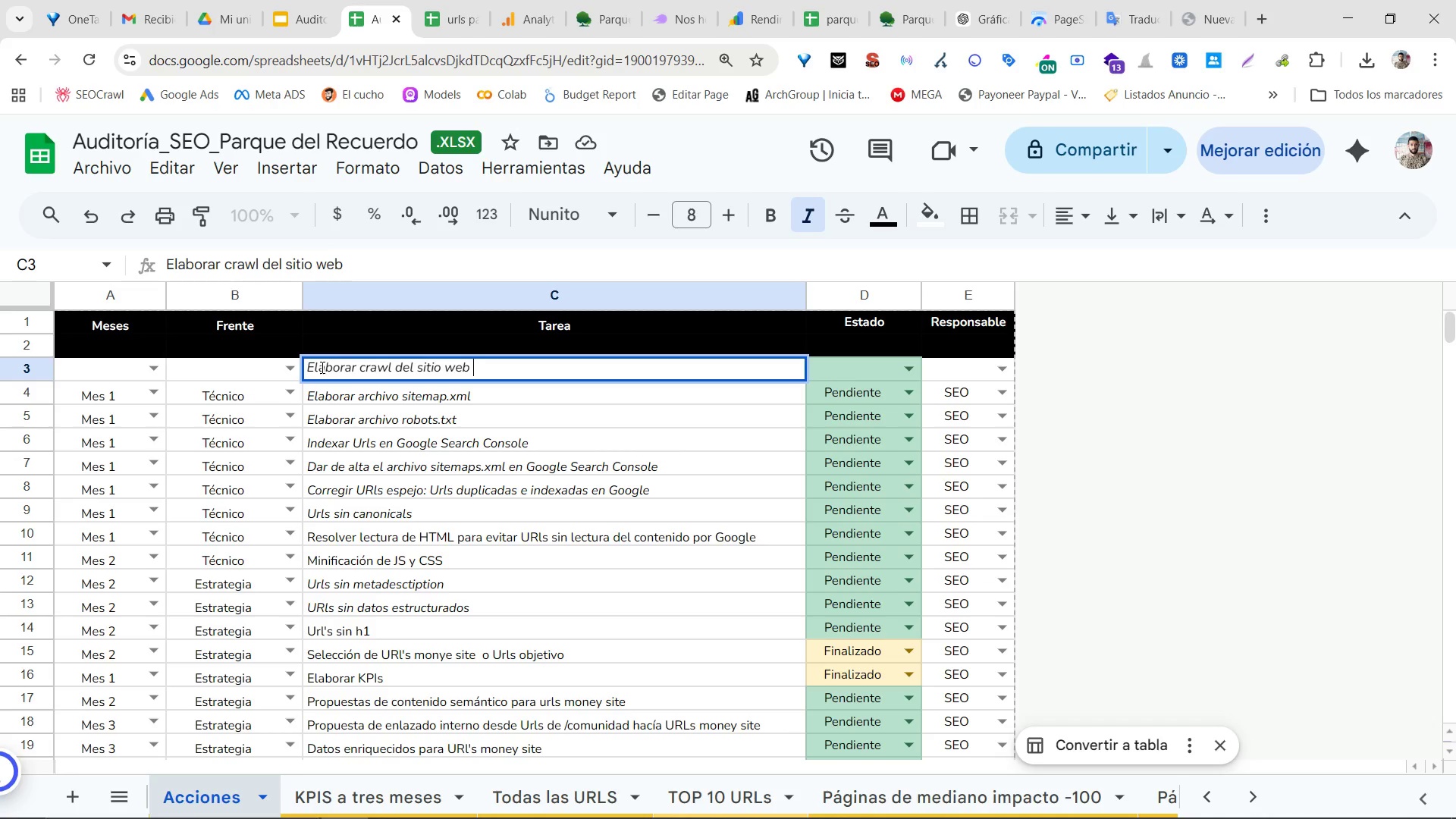 
key(Enter)
 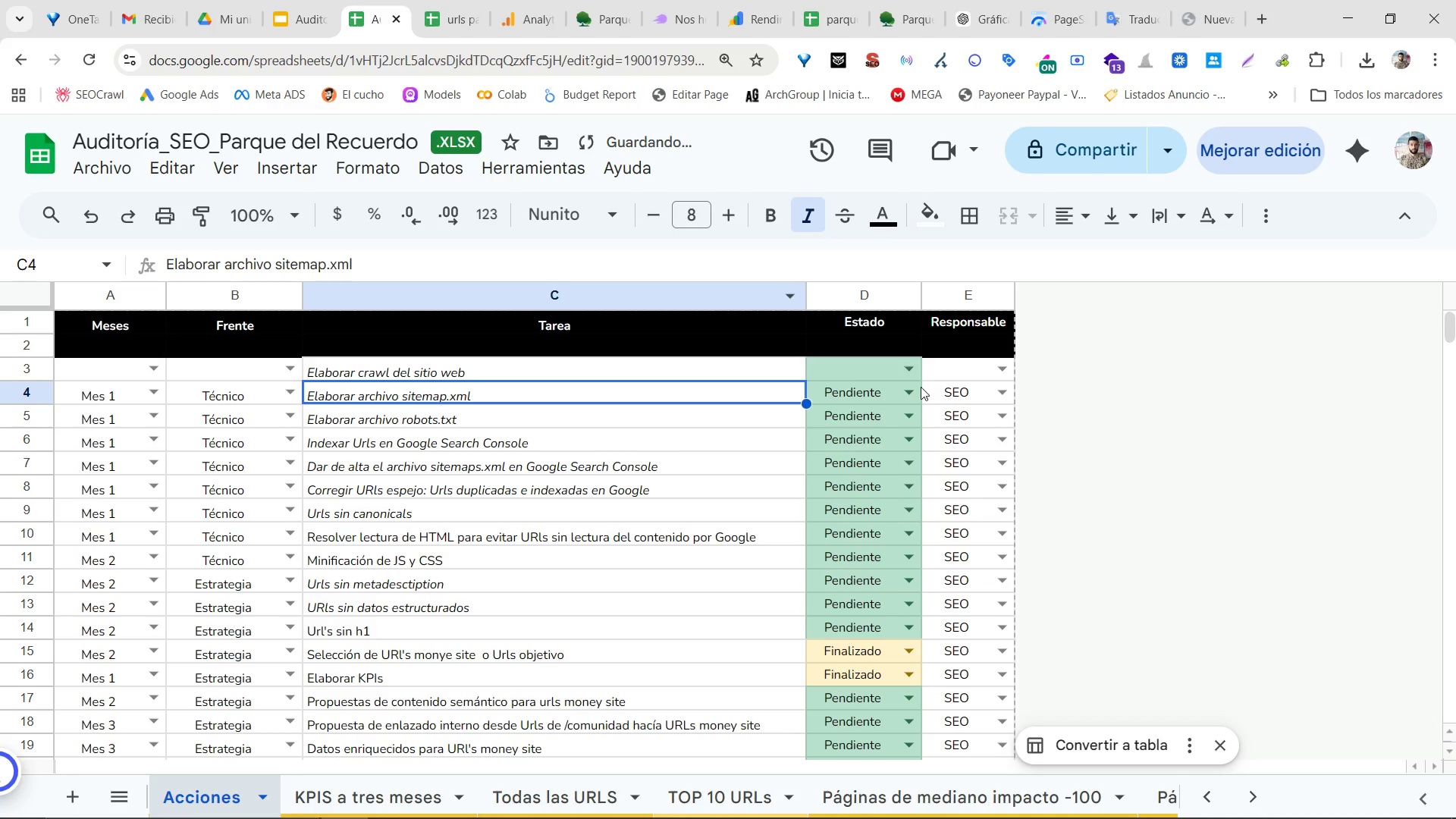 
left_click_drag(start_coordinate=[966, 389], to_coordinate=[836, 401])
 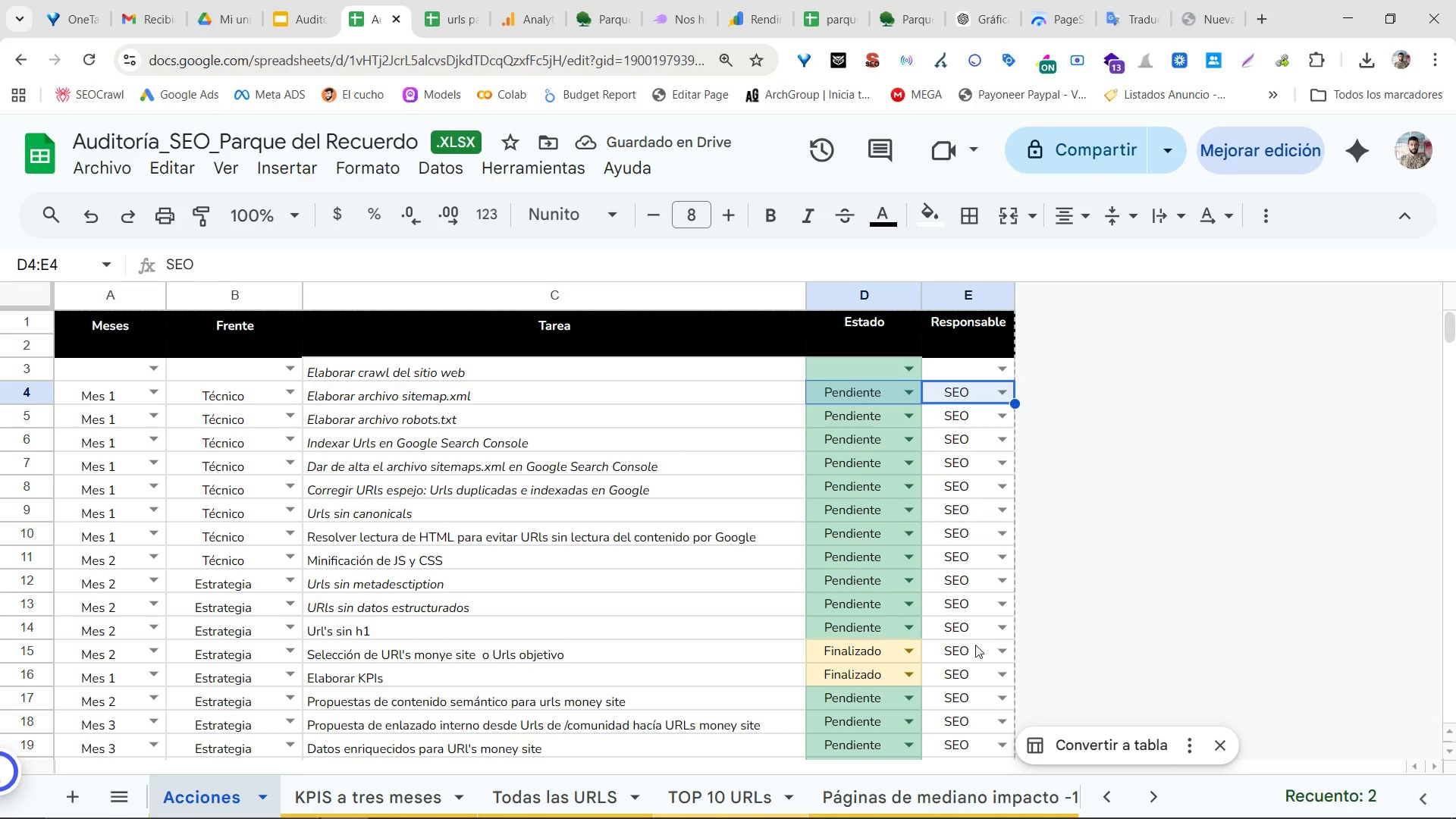 
left_click_drag(start_coordinate=[974, 644], to_coordinate=[883, 657])
 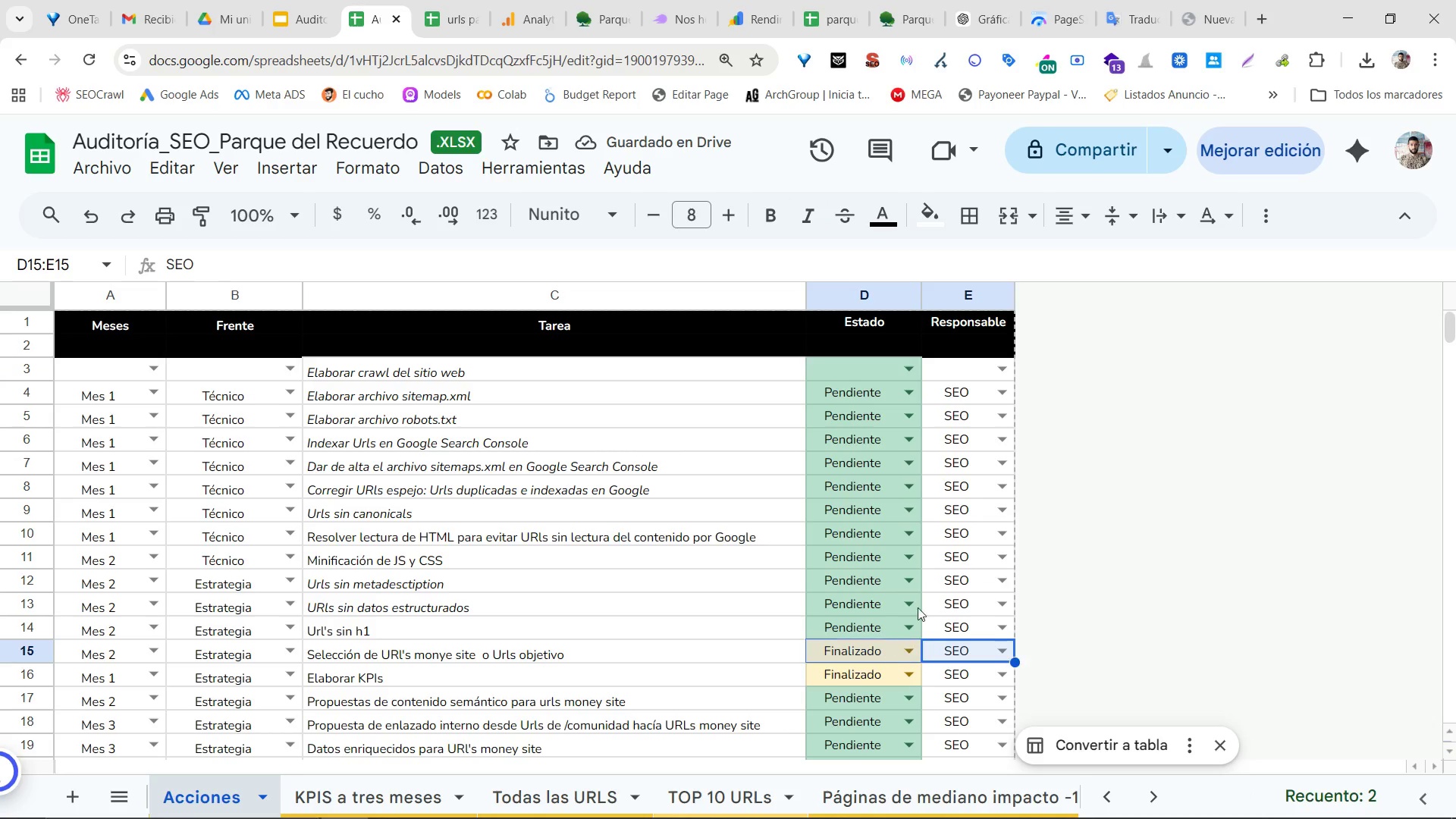 
key(Control+C)
 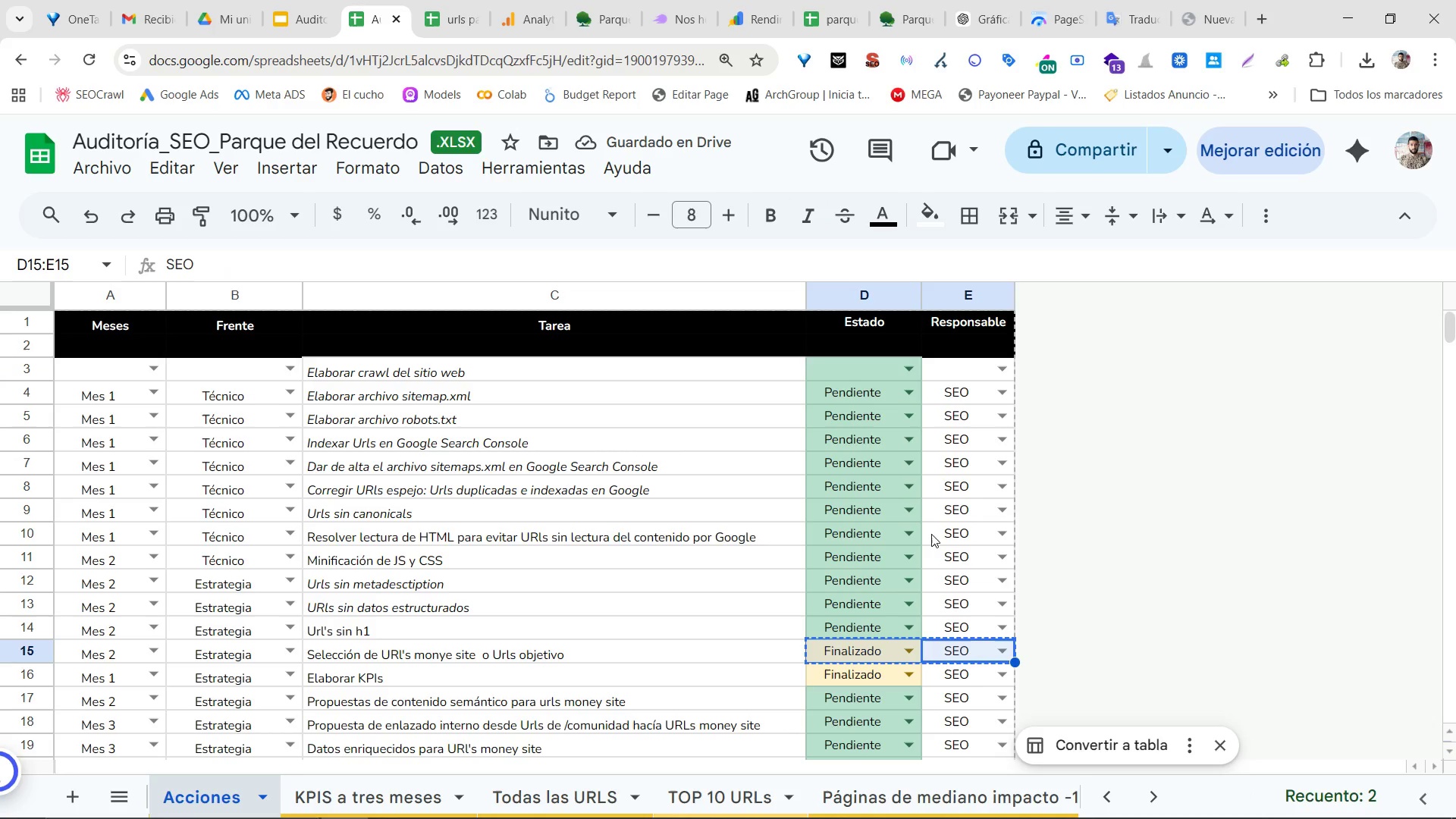 
left_click([889, 345])
 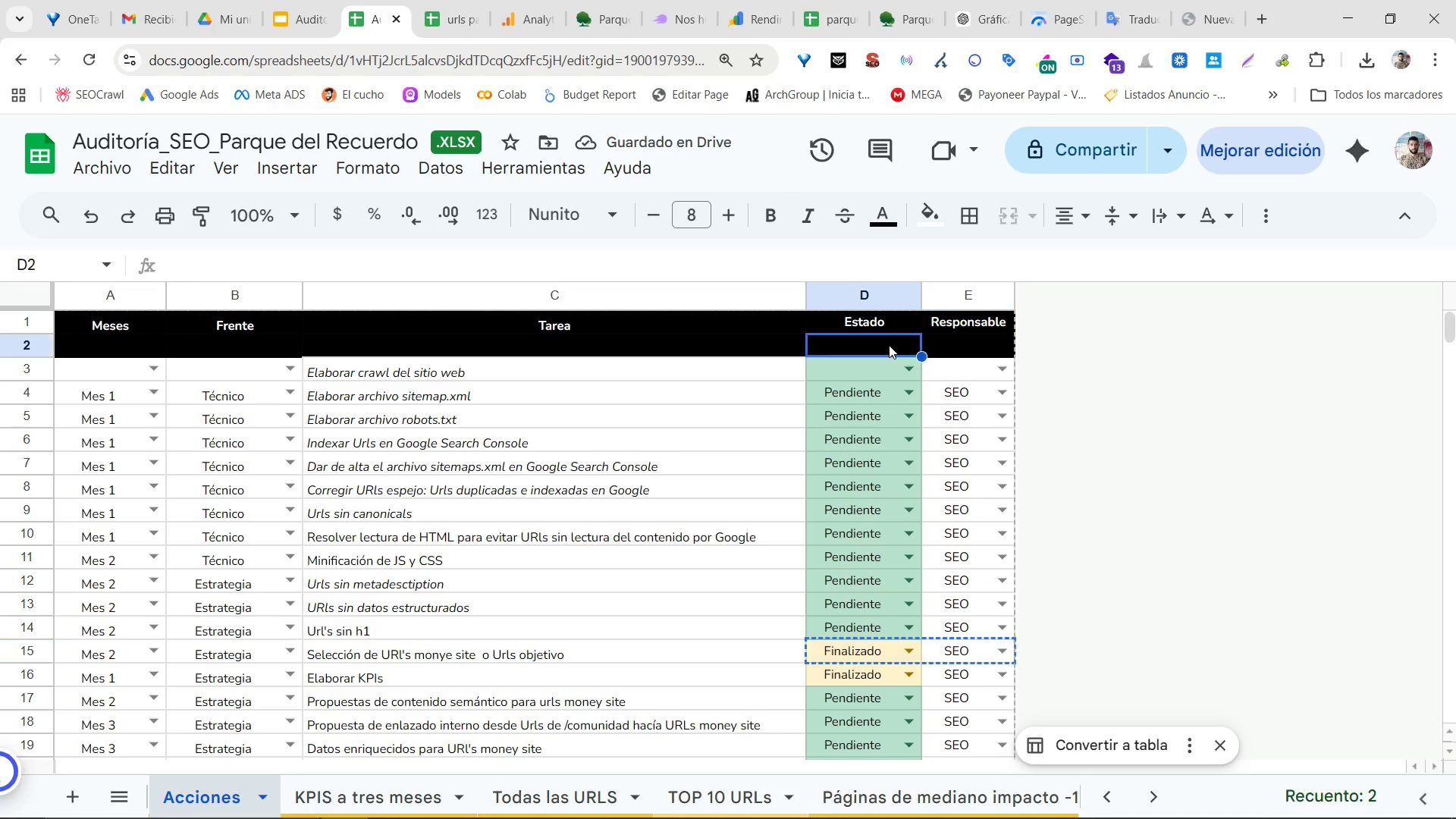 
key(Control+ControlLeft)
 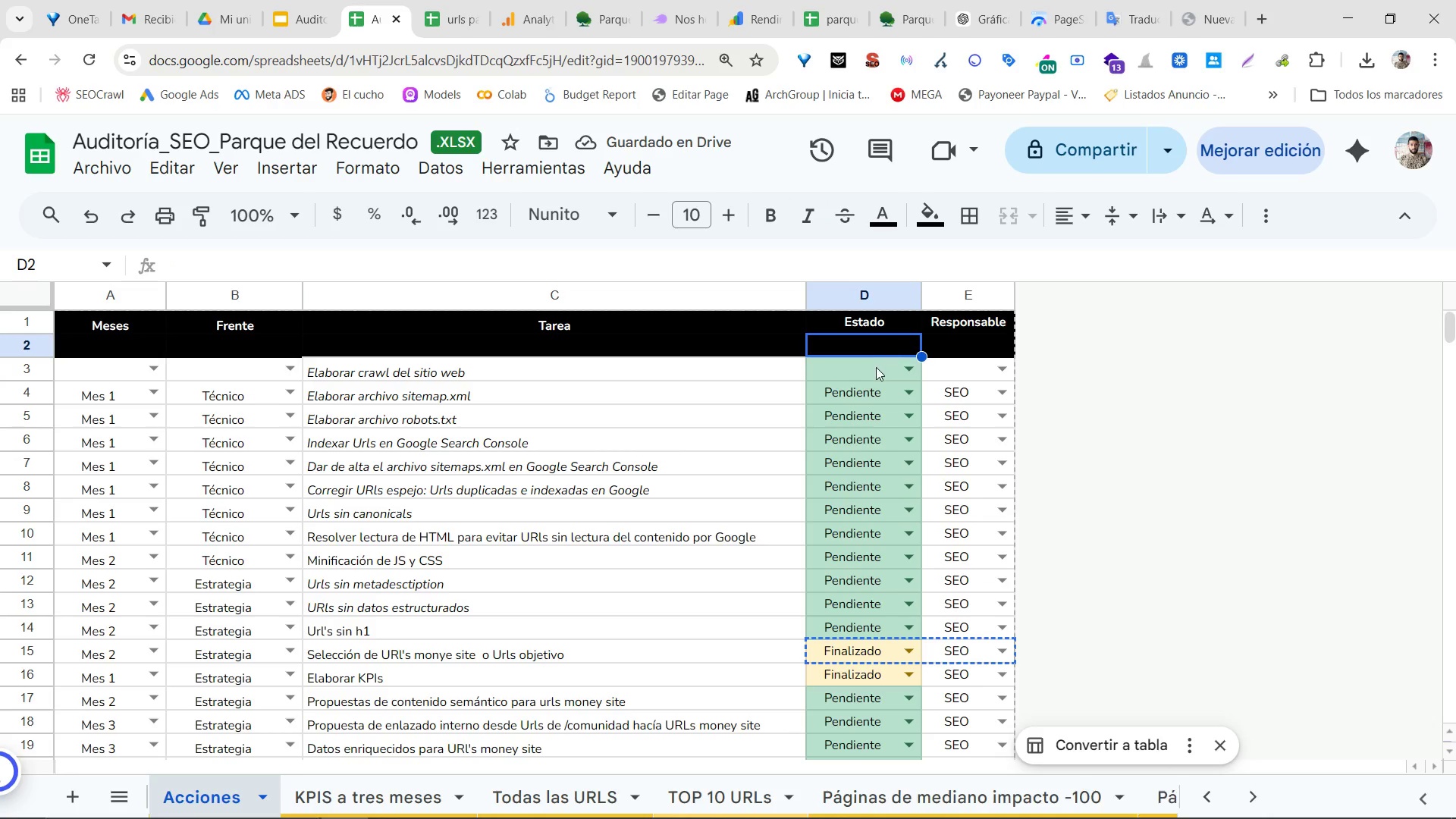 
double_click([876, 367])
 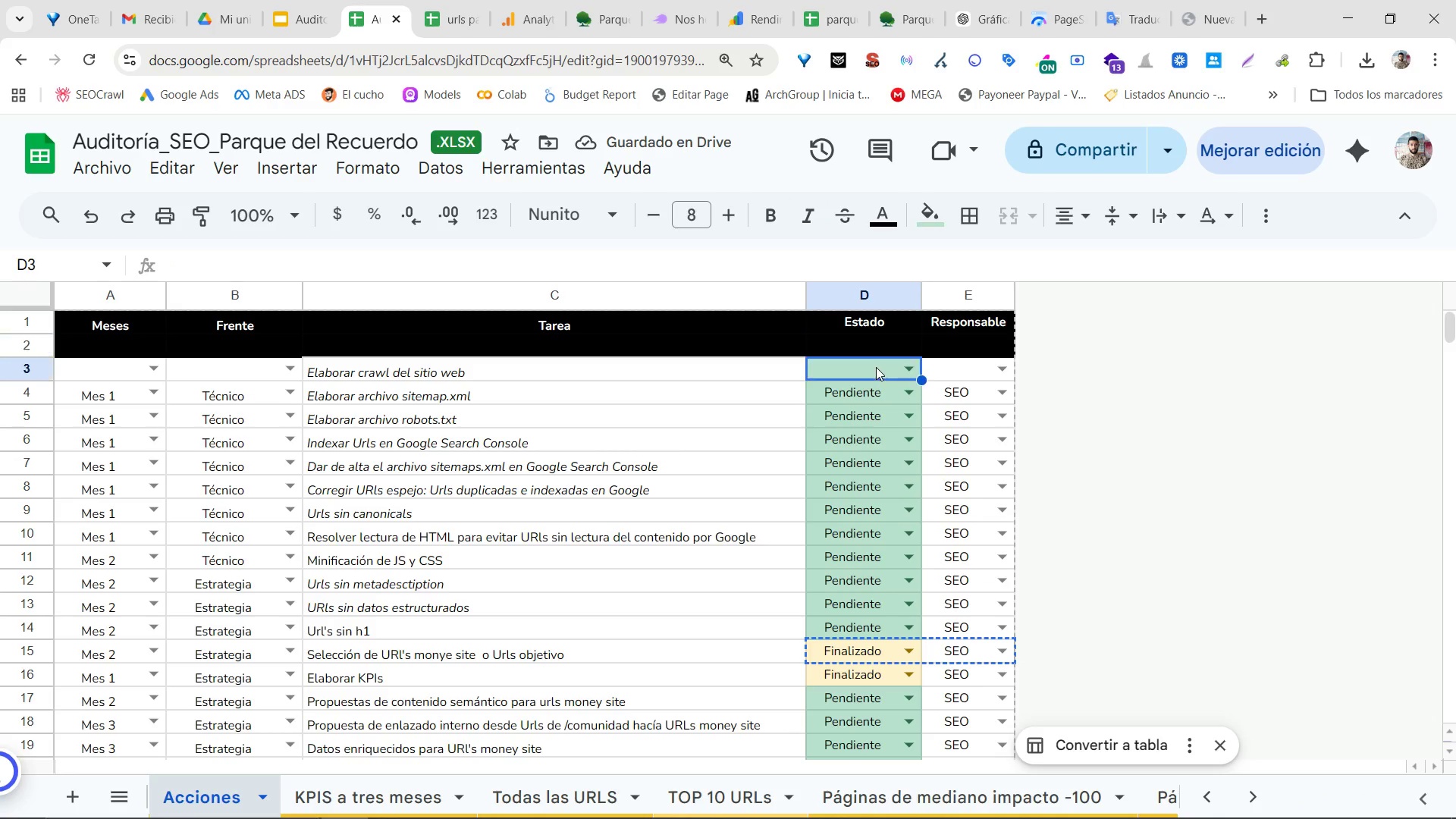 
key(Control+ControlLeft)
 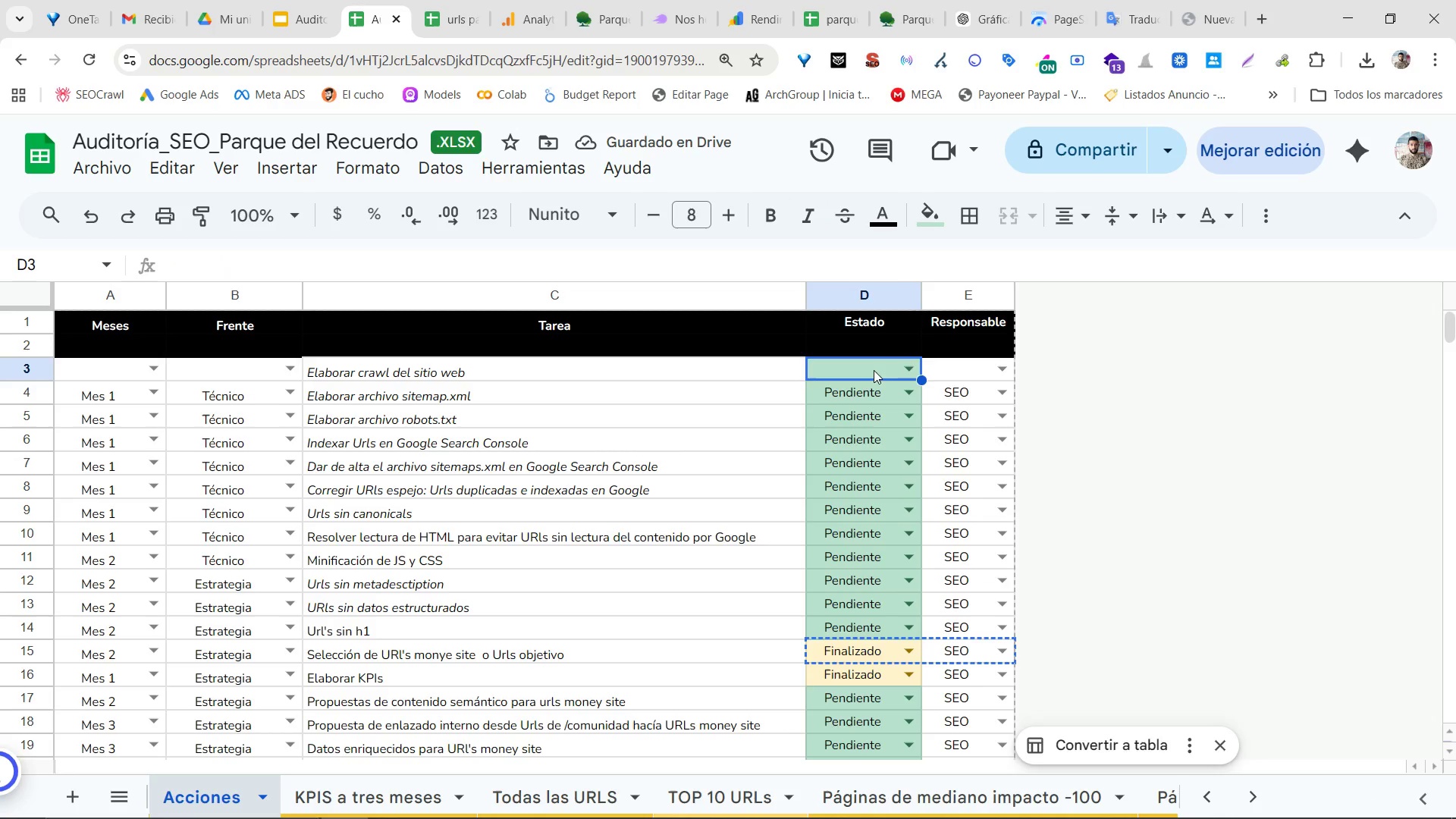 
key(Control+V)
 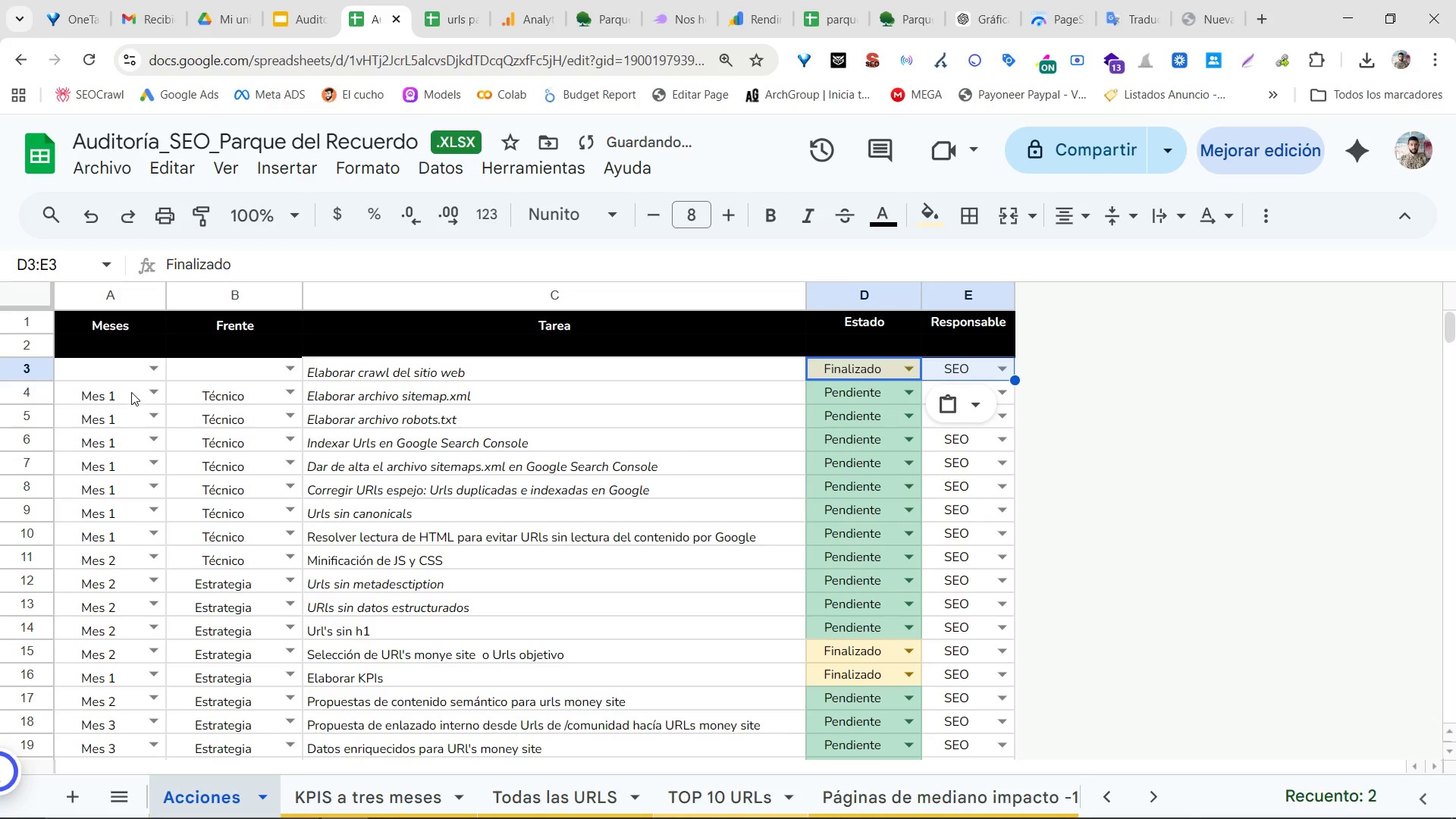 
left_click([132, 375])
 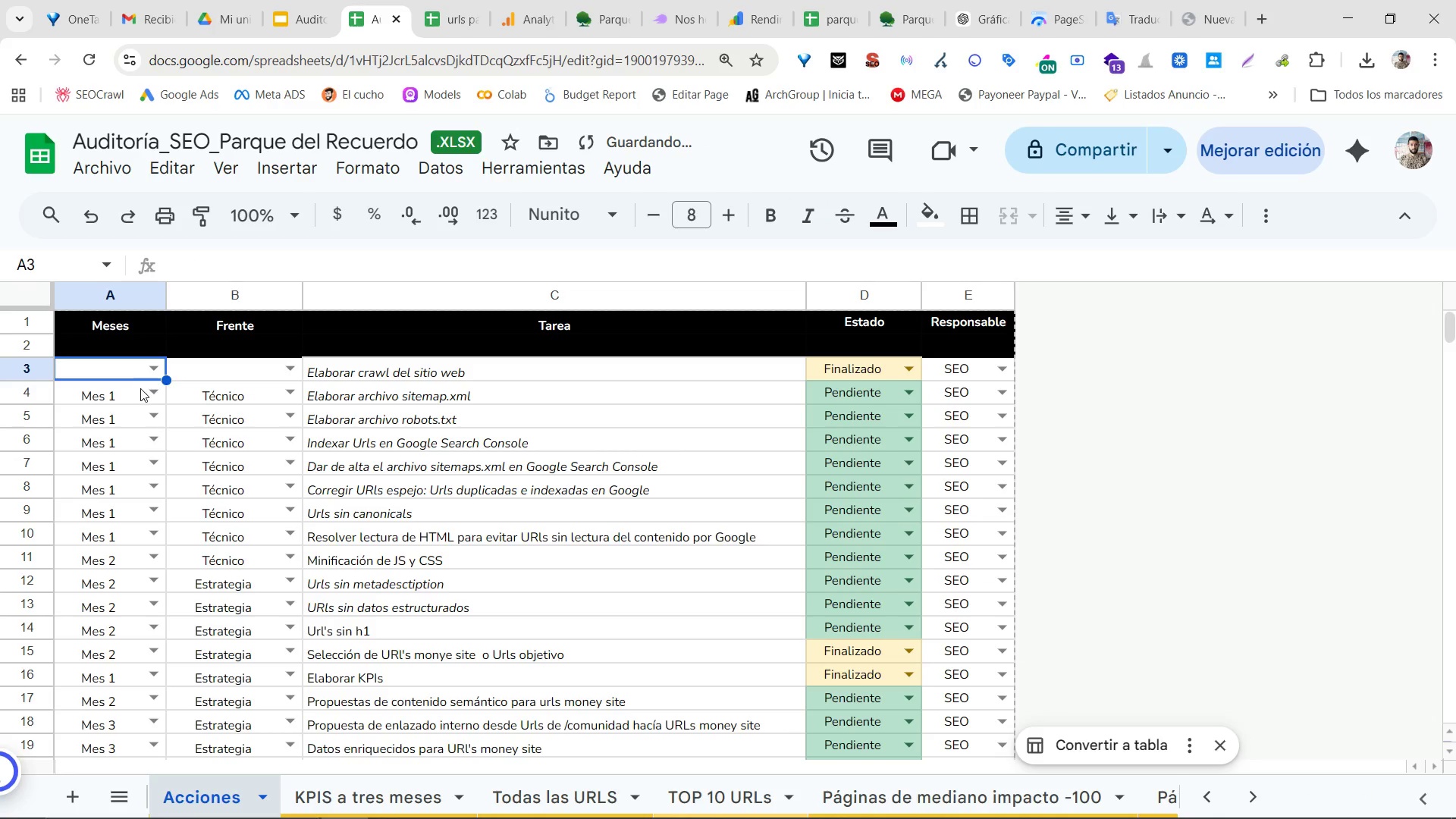 
left_click_drag(start_coordinate=[140, 390], to_coordinate=[218, 393])
 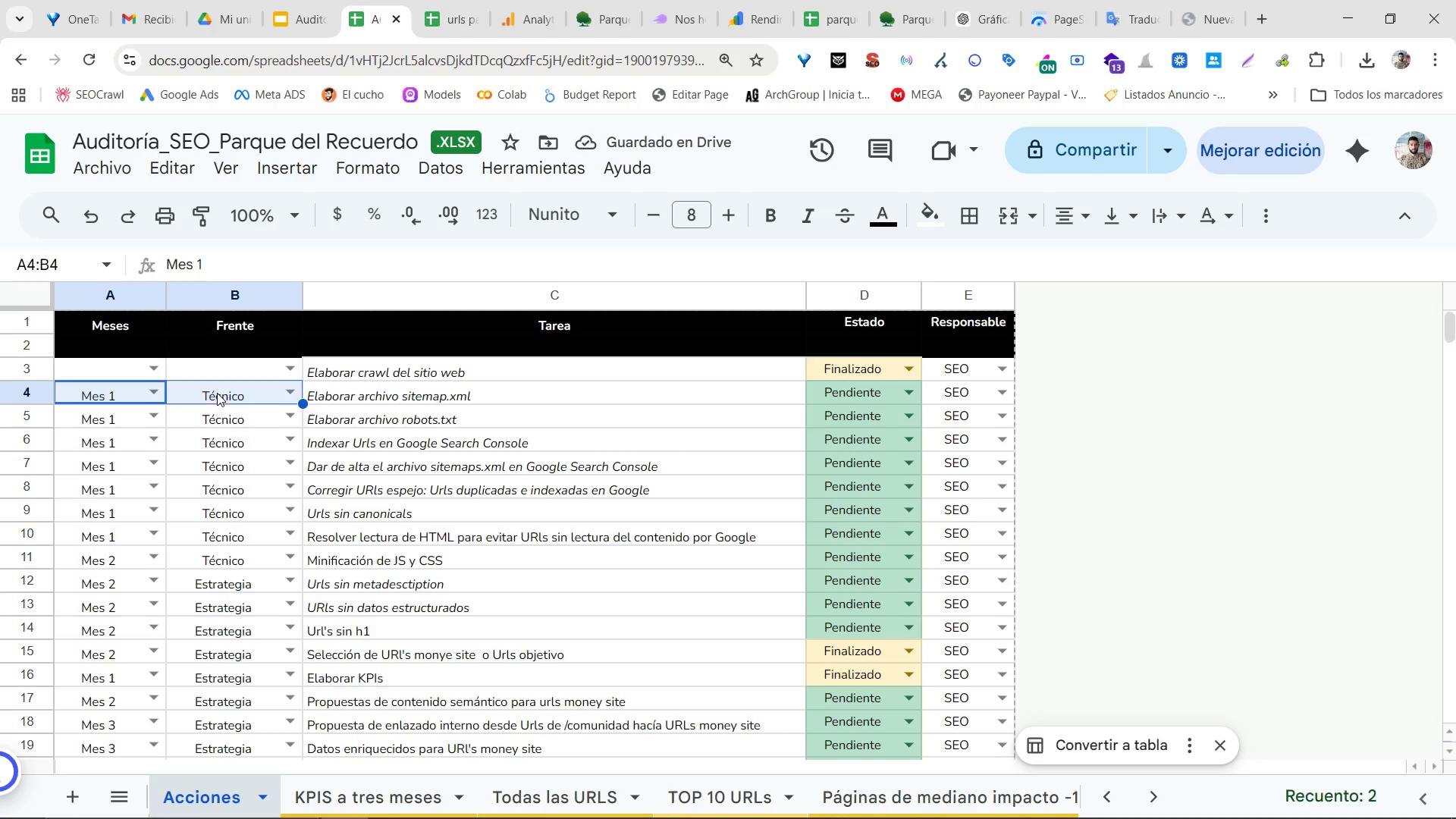 
key(Control+C)
 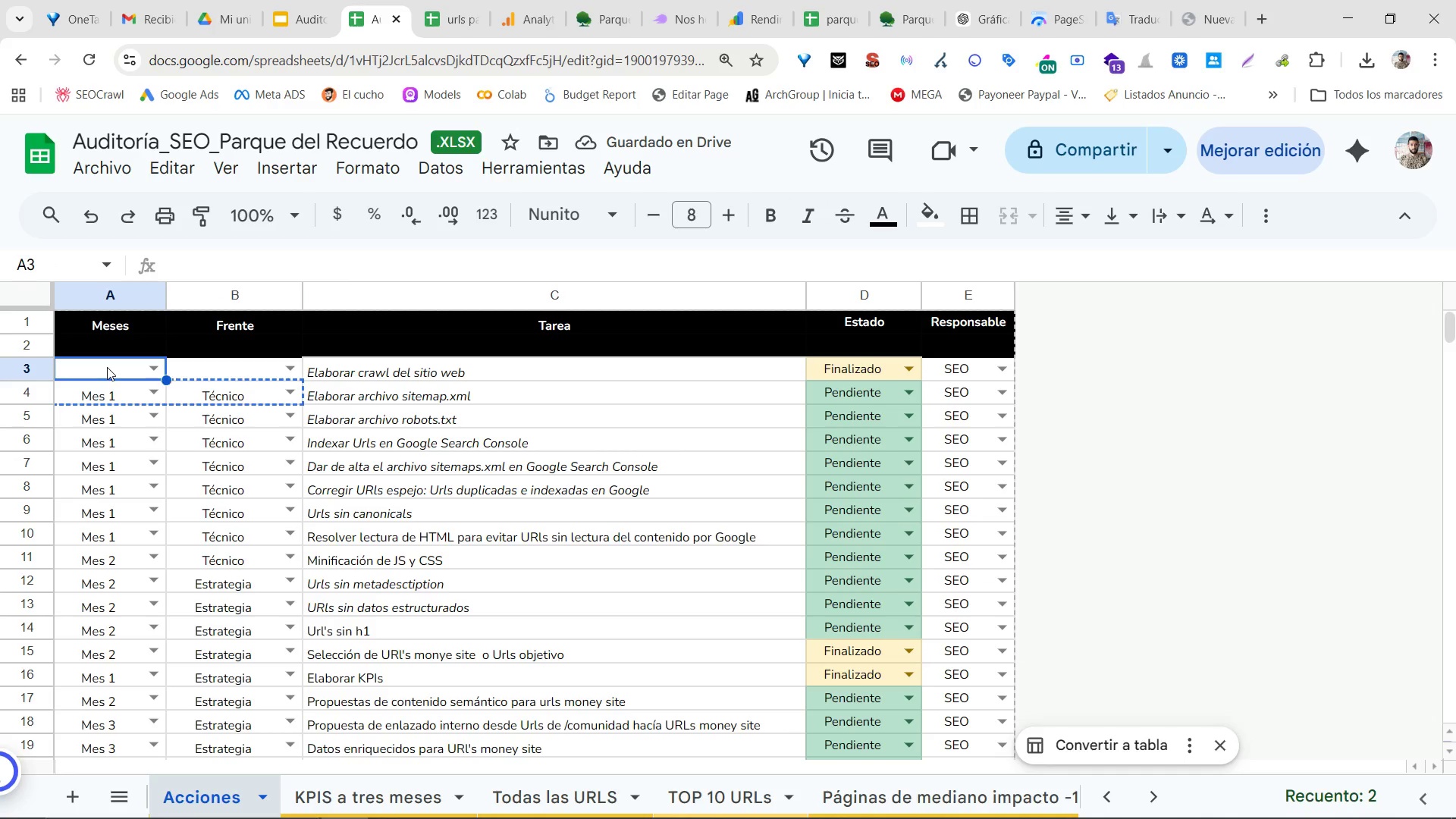 
key(Control+ControlLeft)
 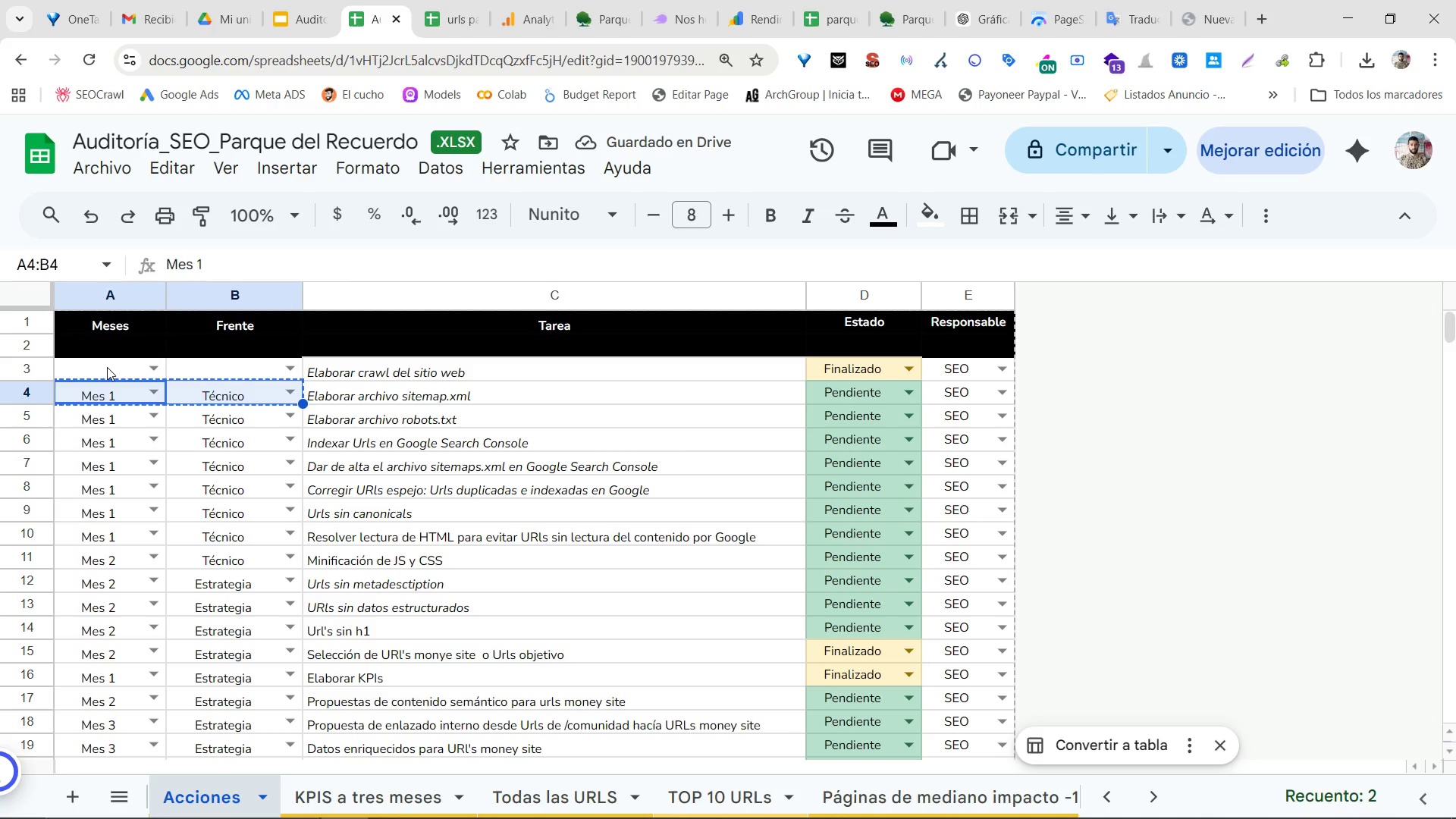 
triple_click([107, 367])
 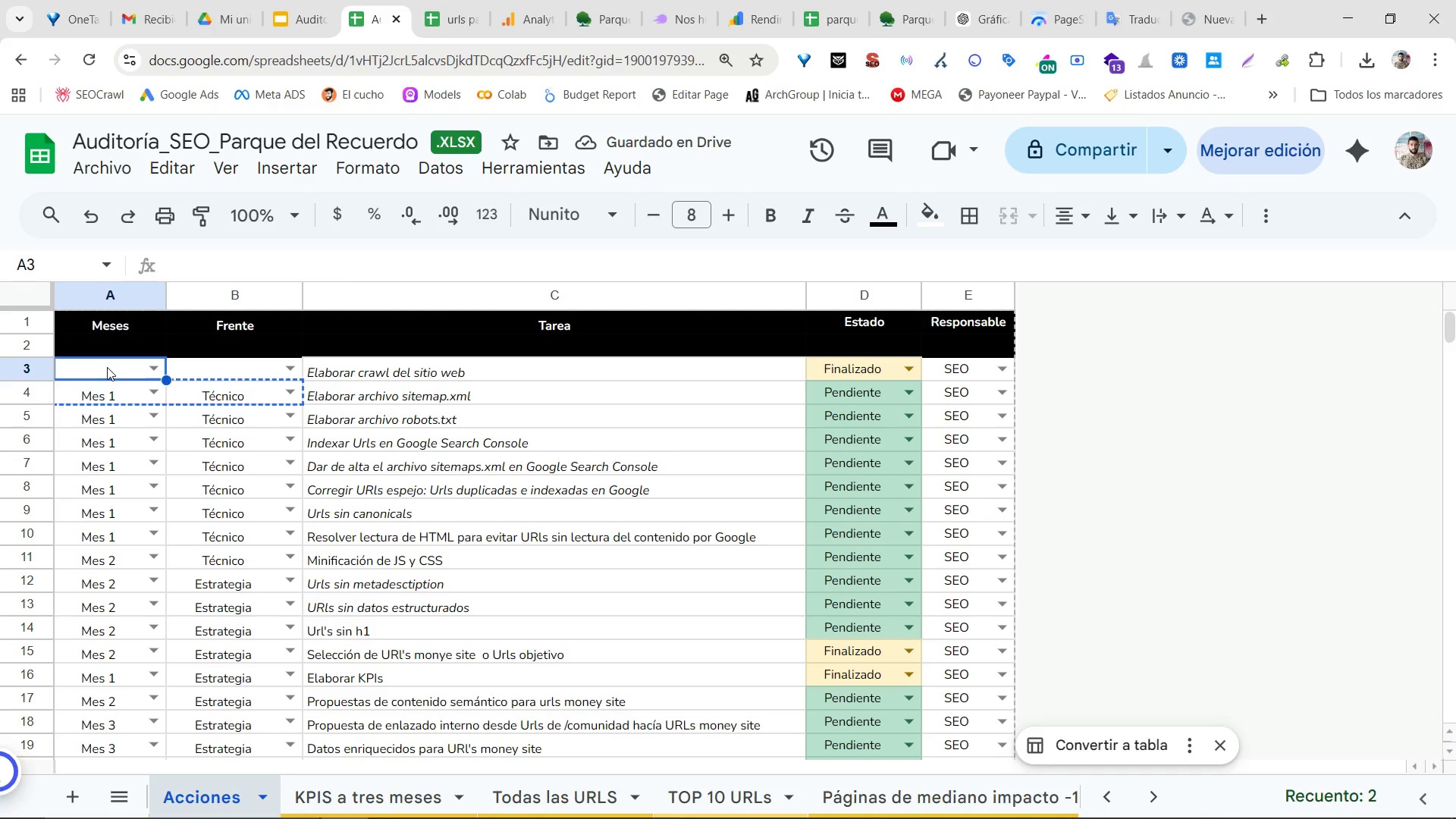 
key(Control+ControlLeft)
 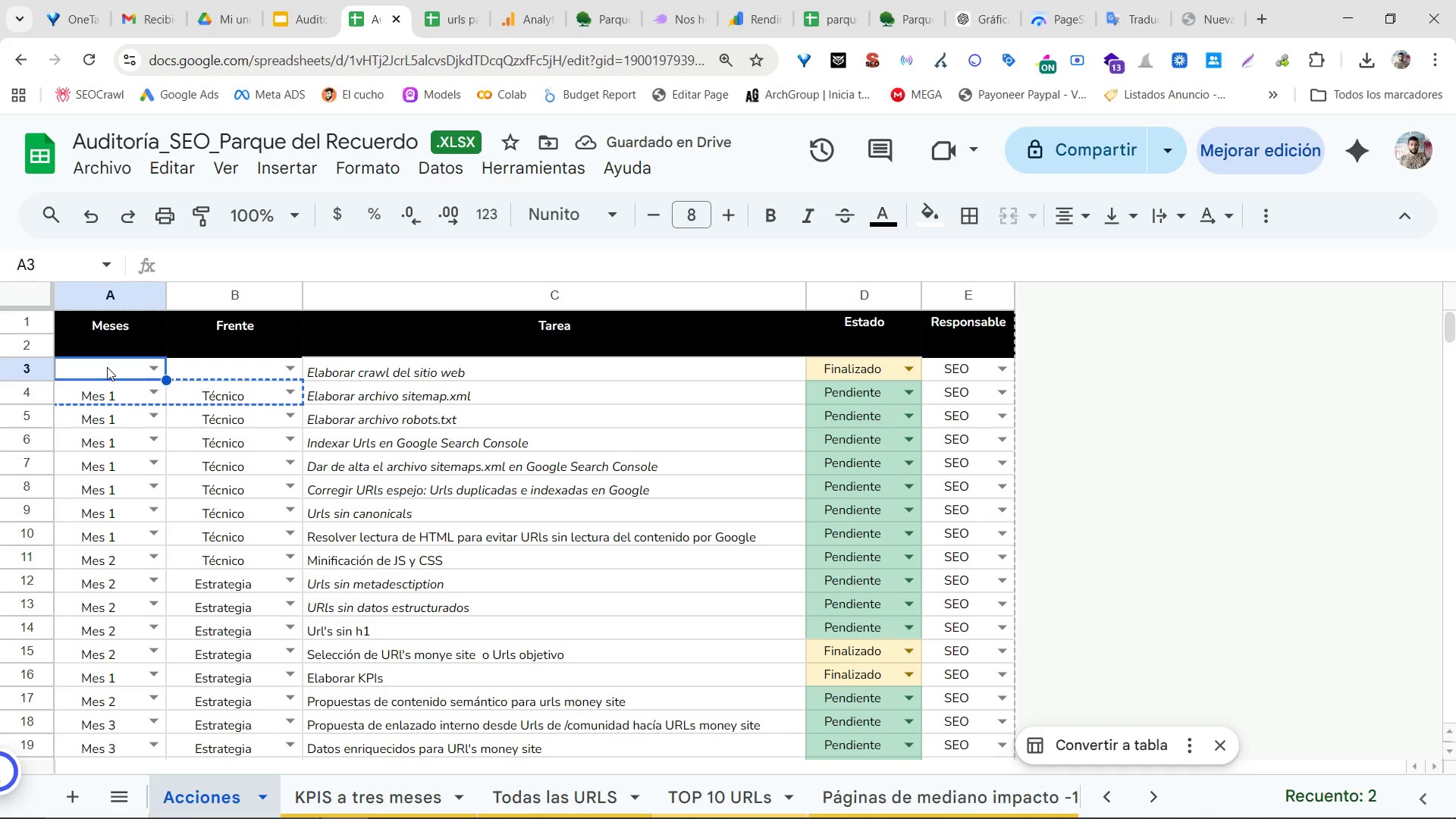 
key(Control+V)
 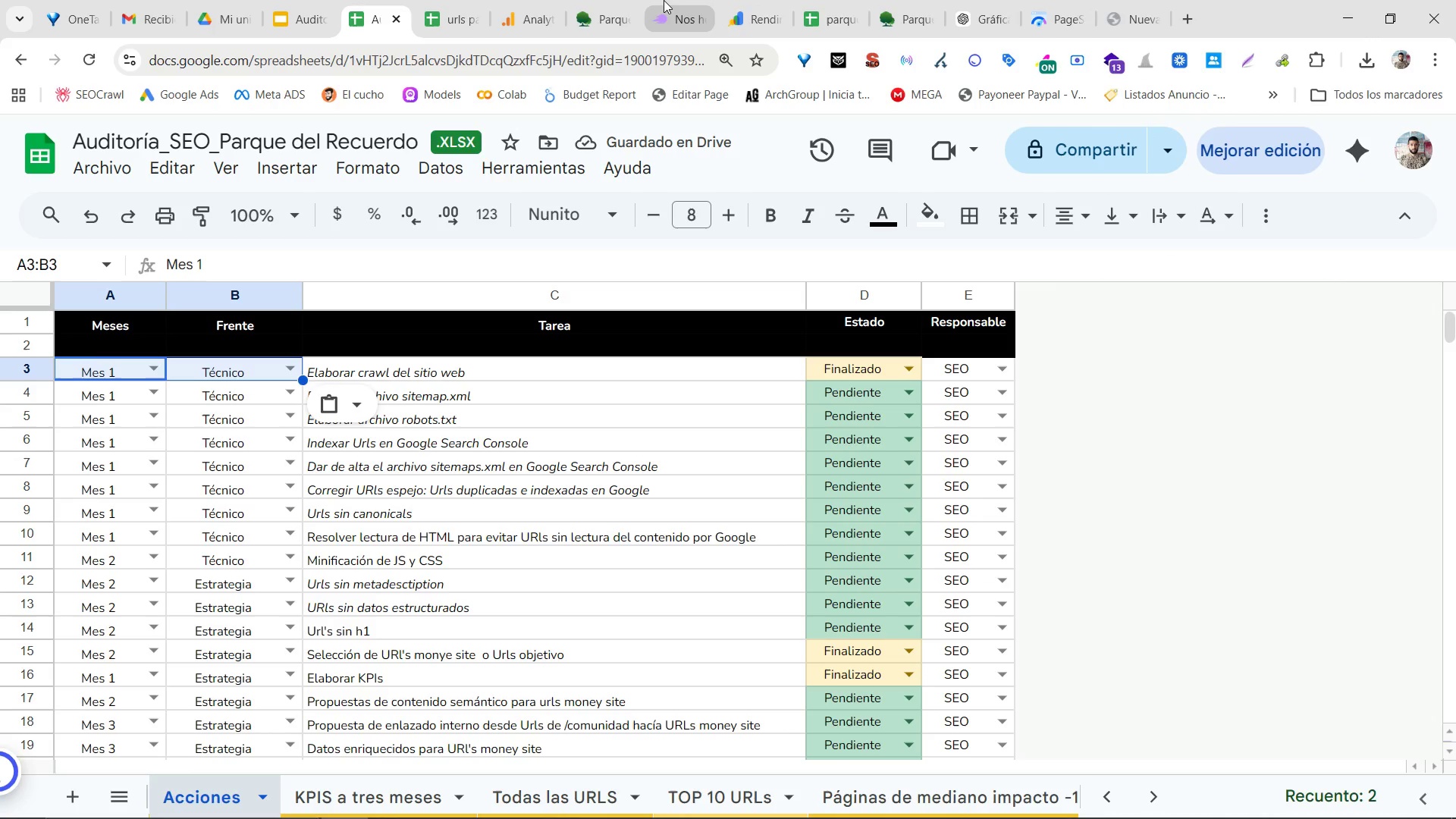 
wait(6.44)
 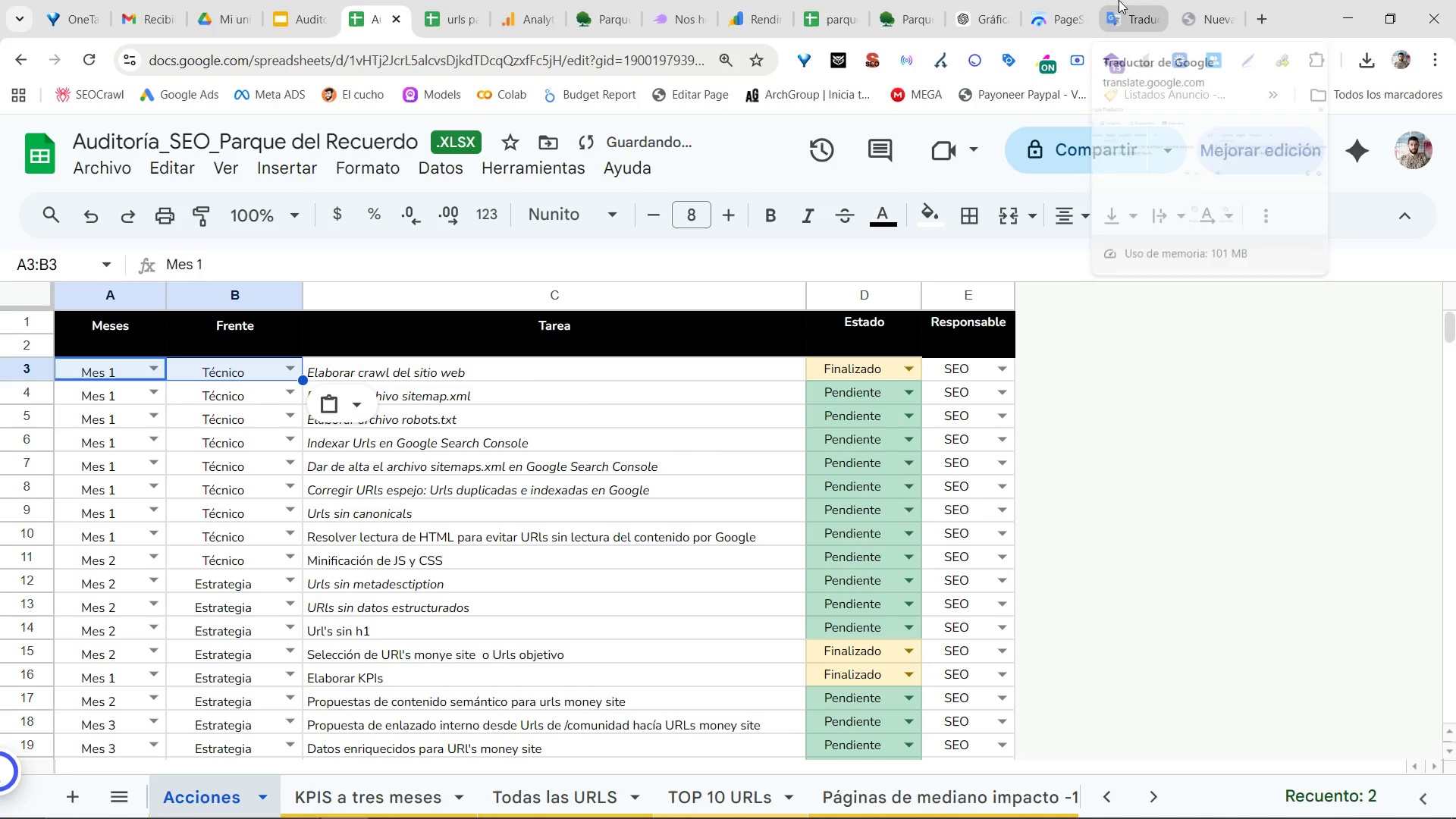 
left_click([593, 0])
 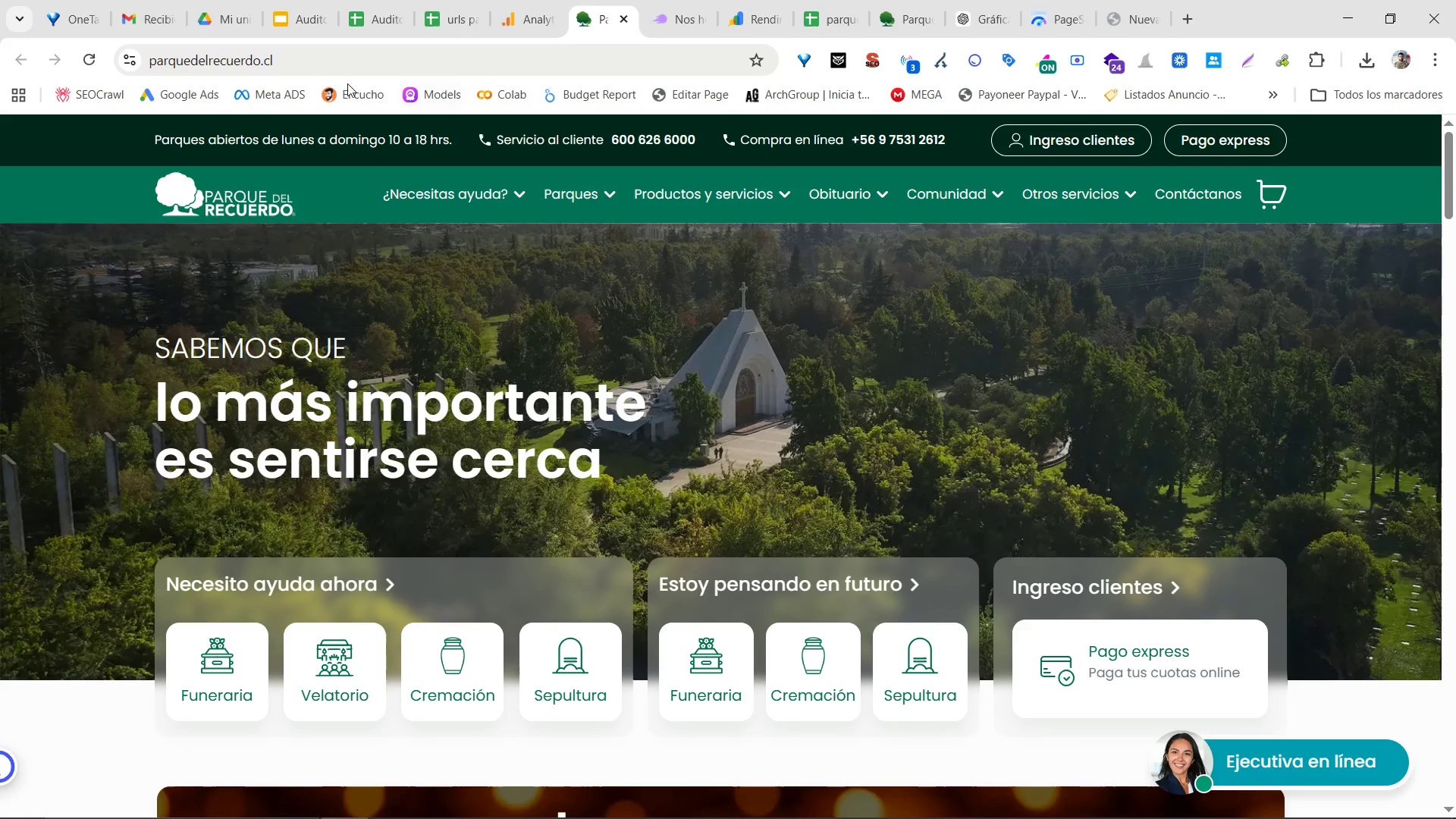 
left_click([344, 64])
 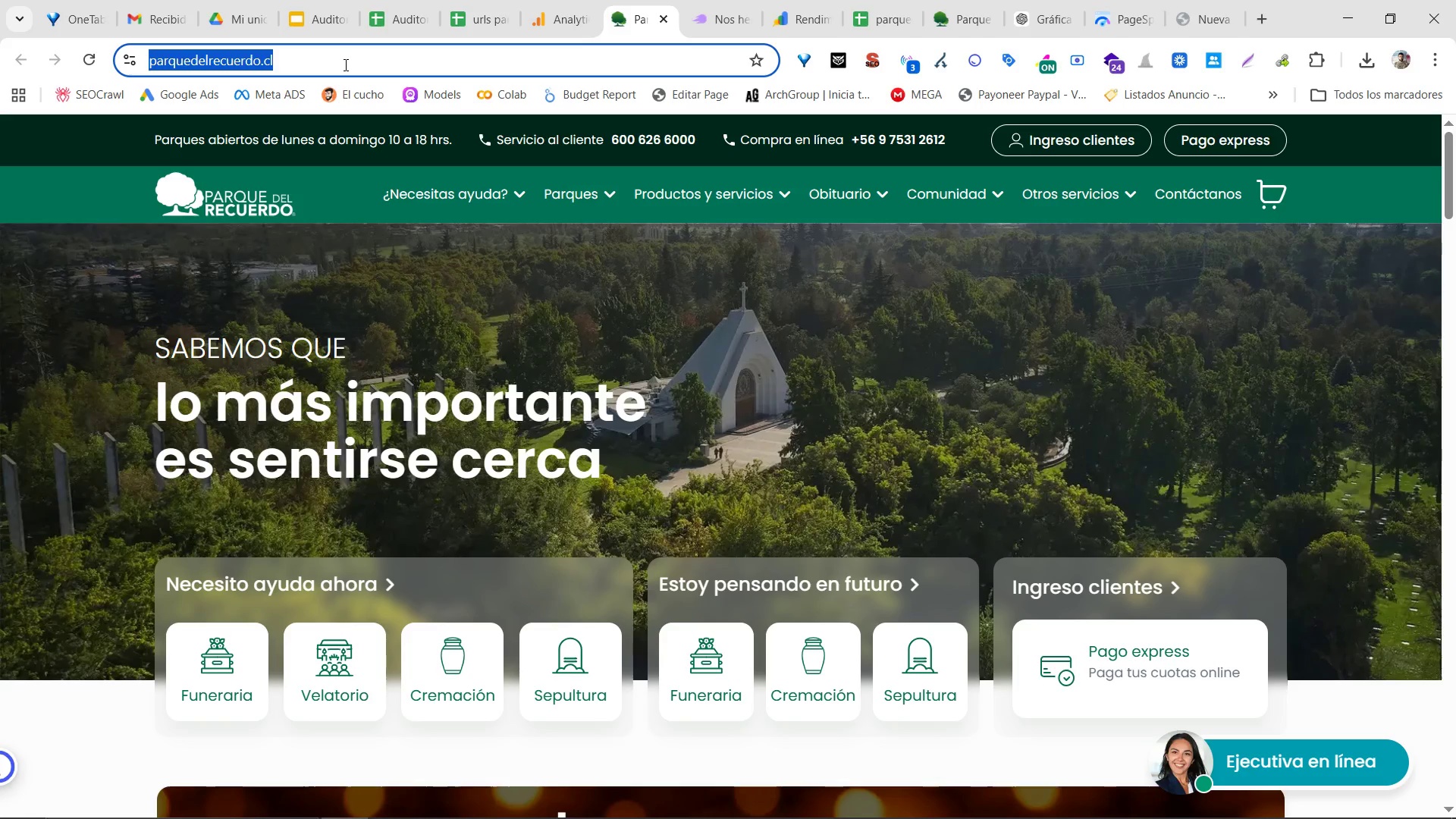 
key(Control+ControlLeft)
 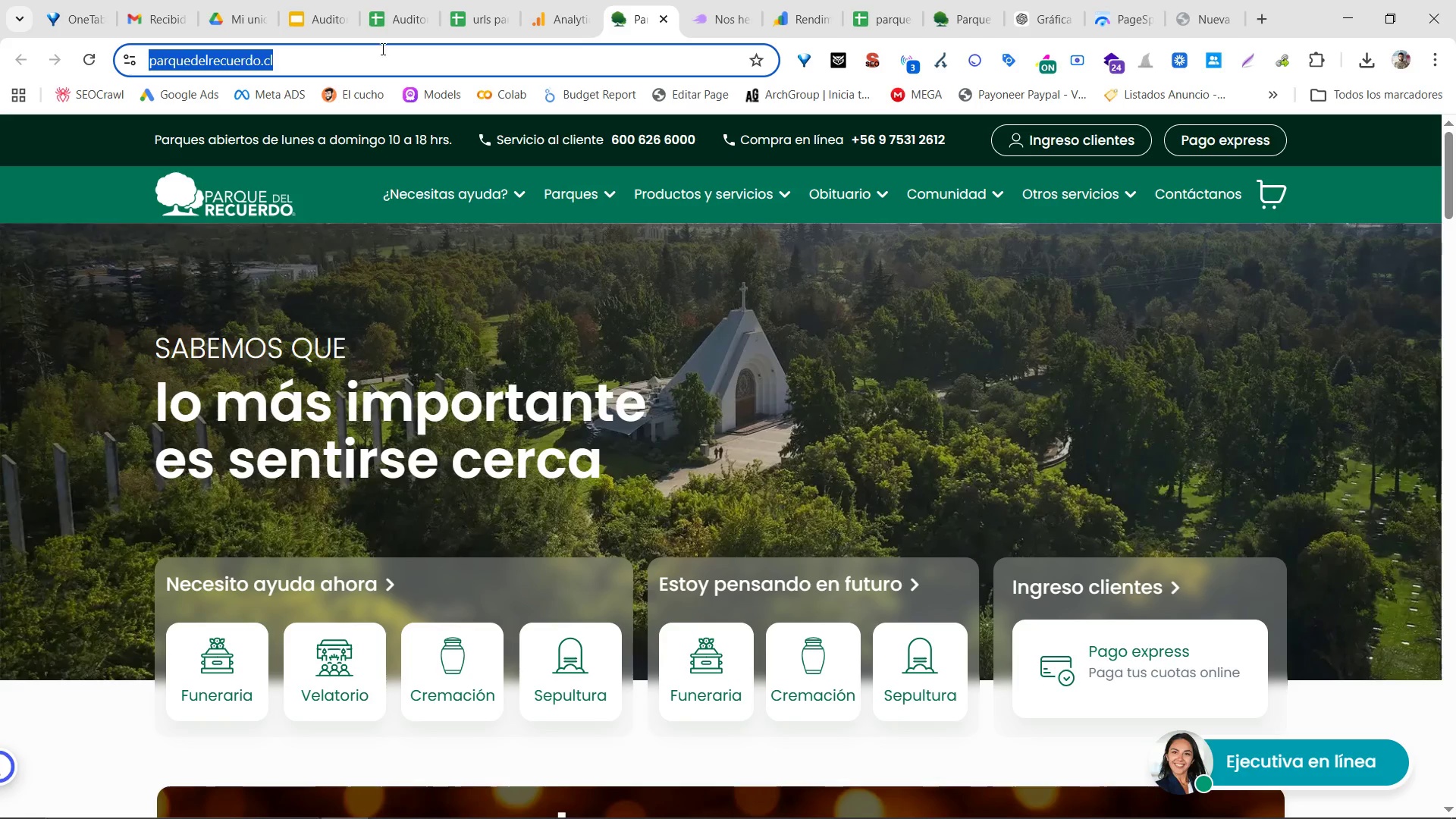 
key(Control+C)
 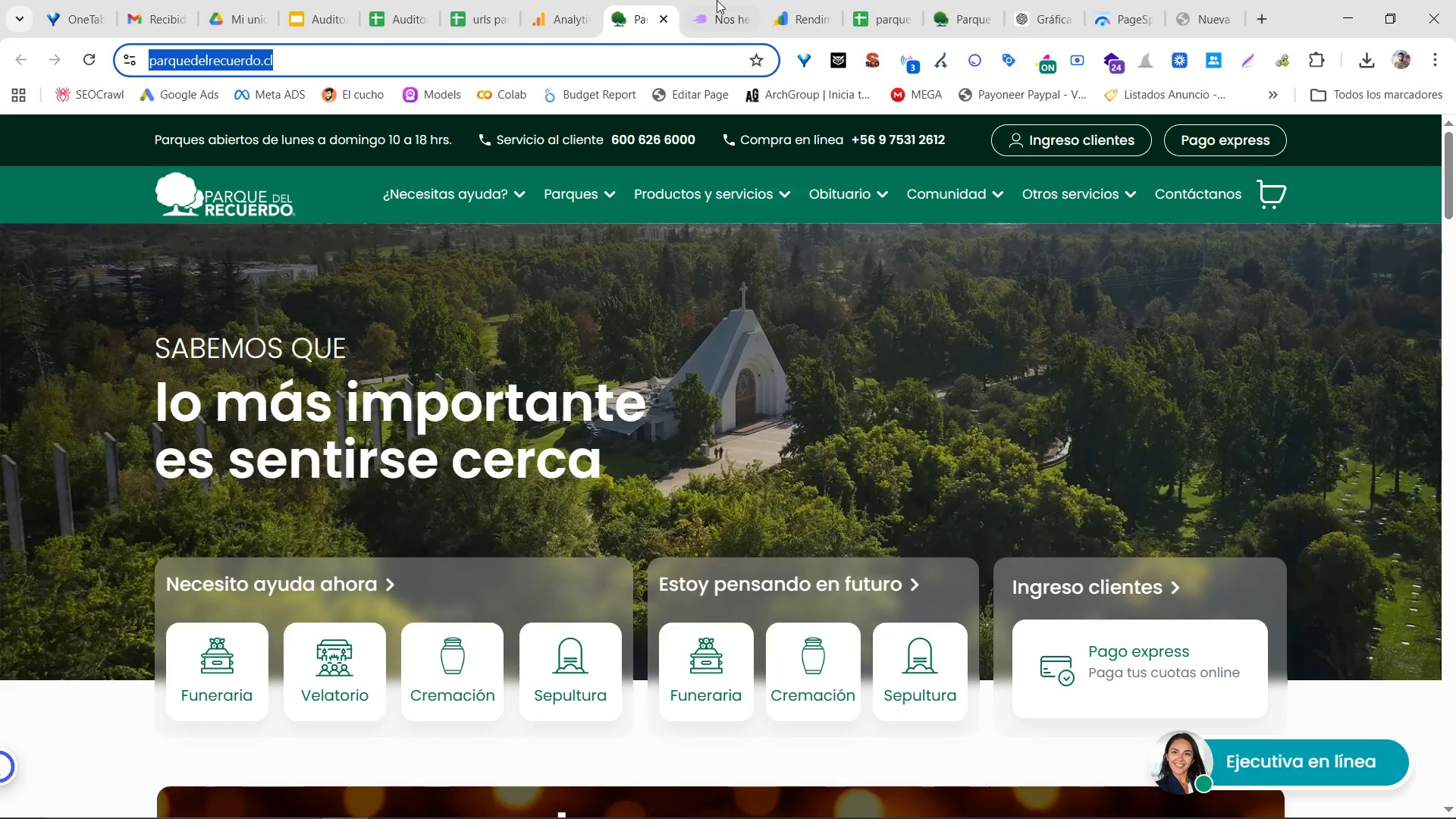 
left_click([721, 0])
 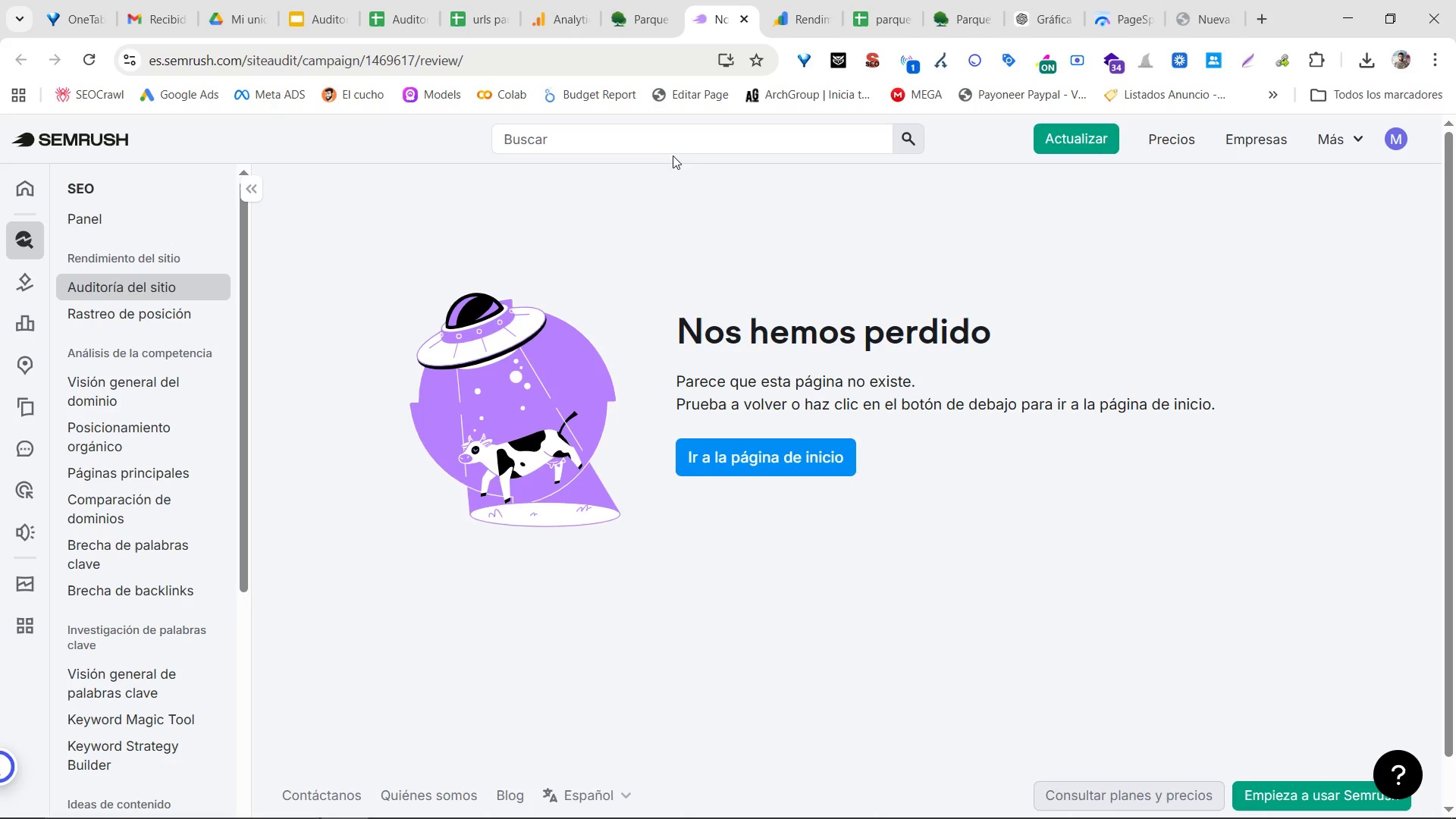 
double_click([679, 144])
 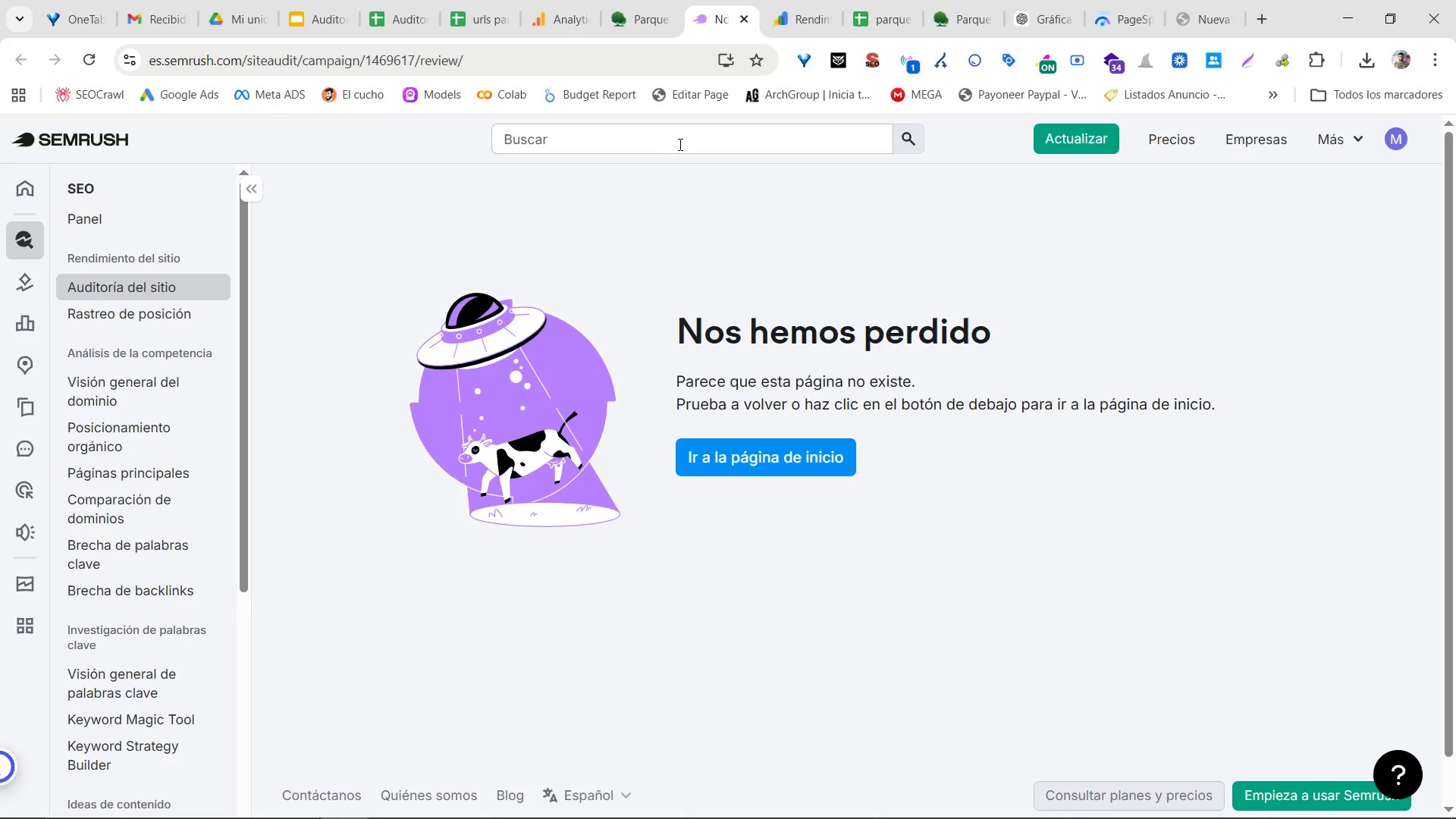 
key(Control+ControlLeft)
 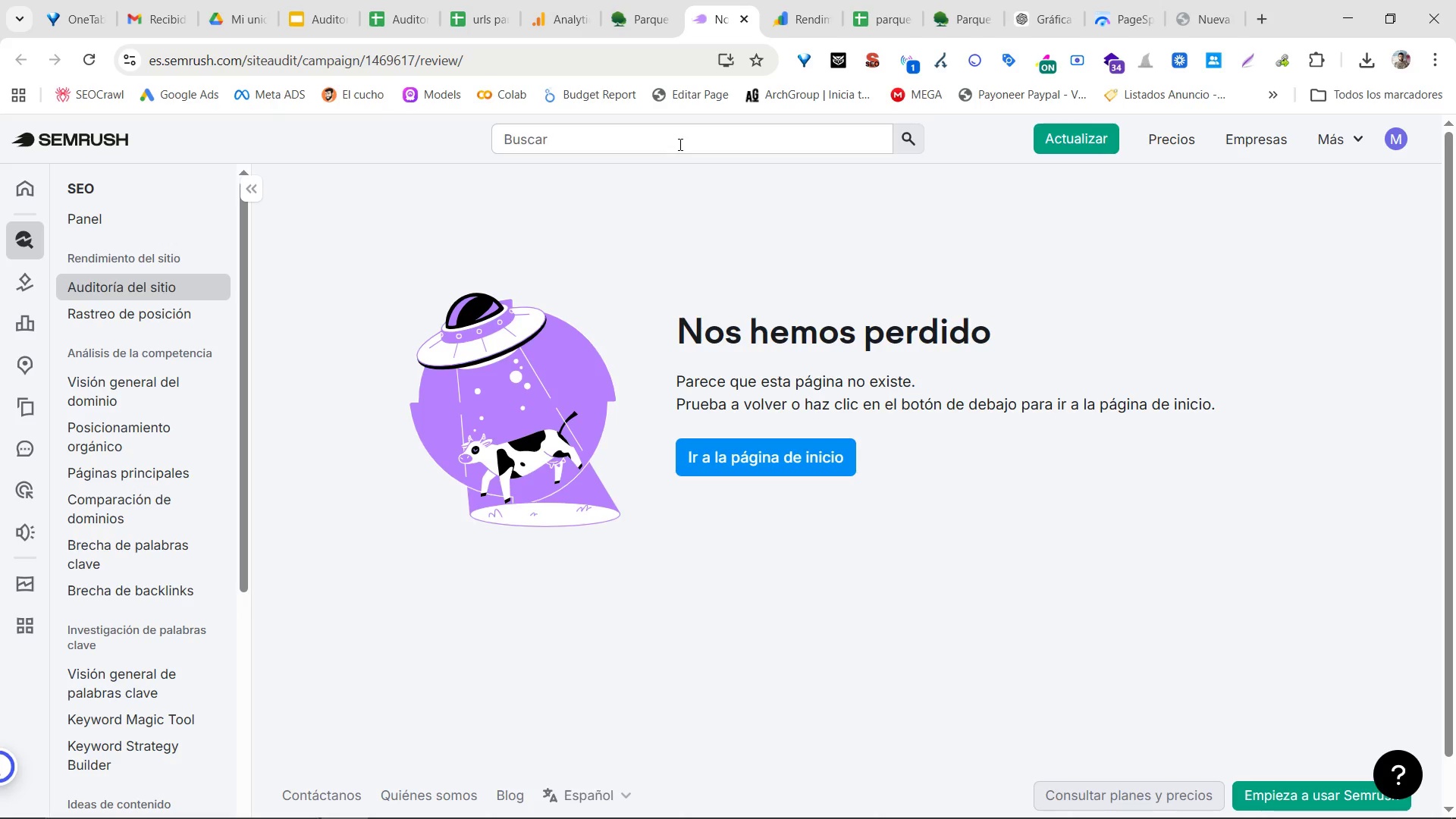 
key(Control+V)
 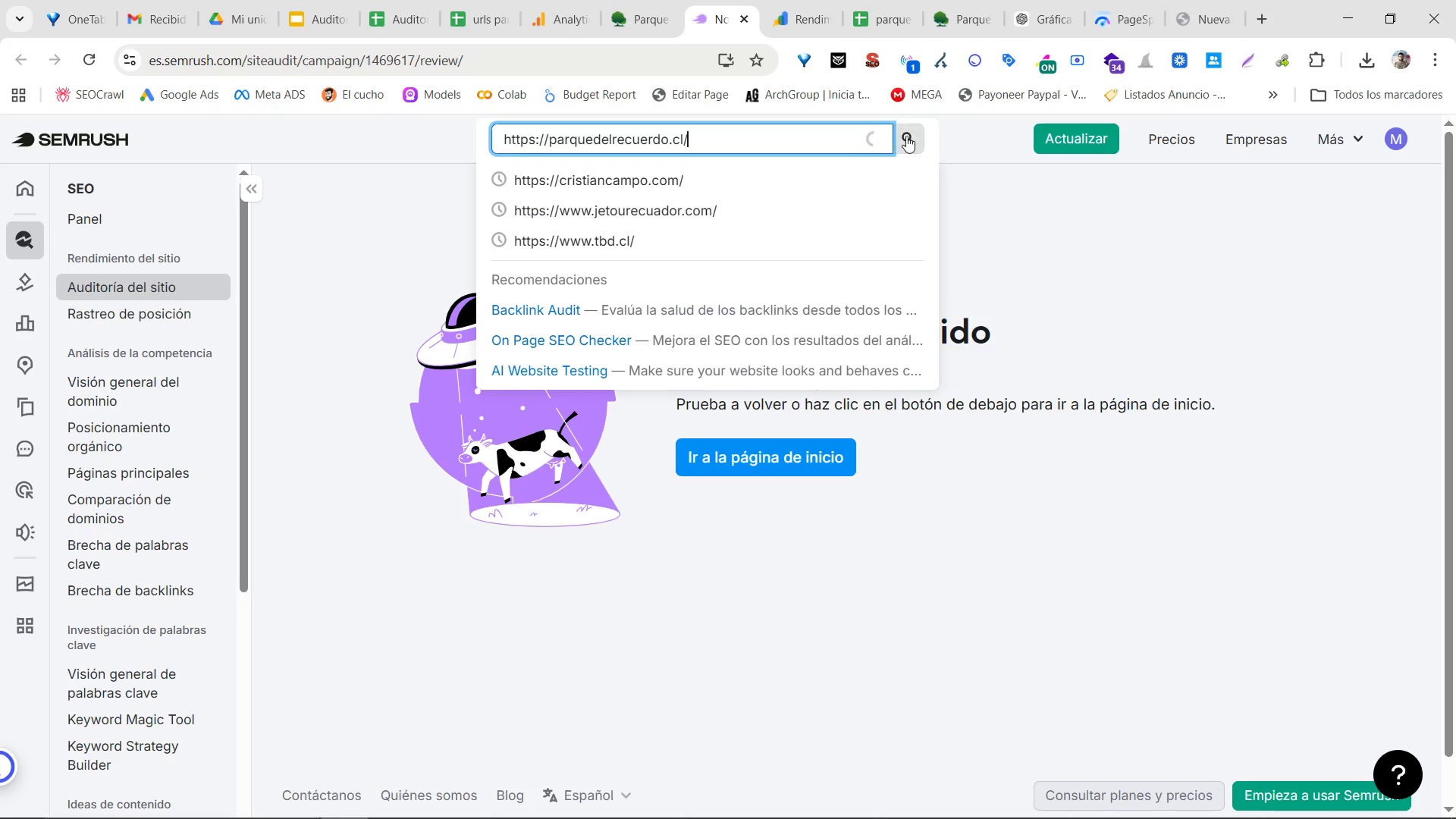 
left_click([914, 136])
 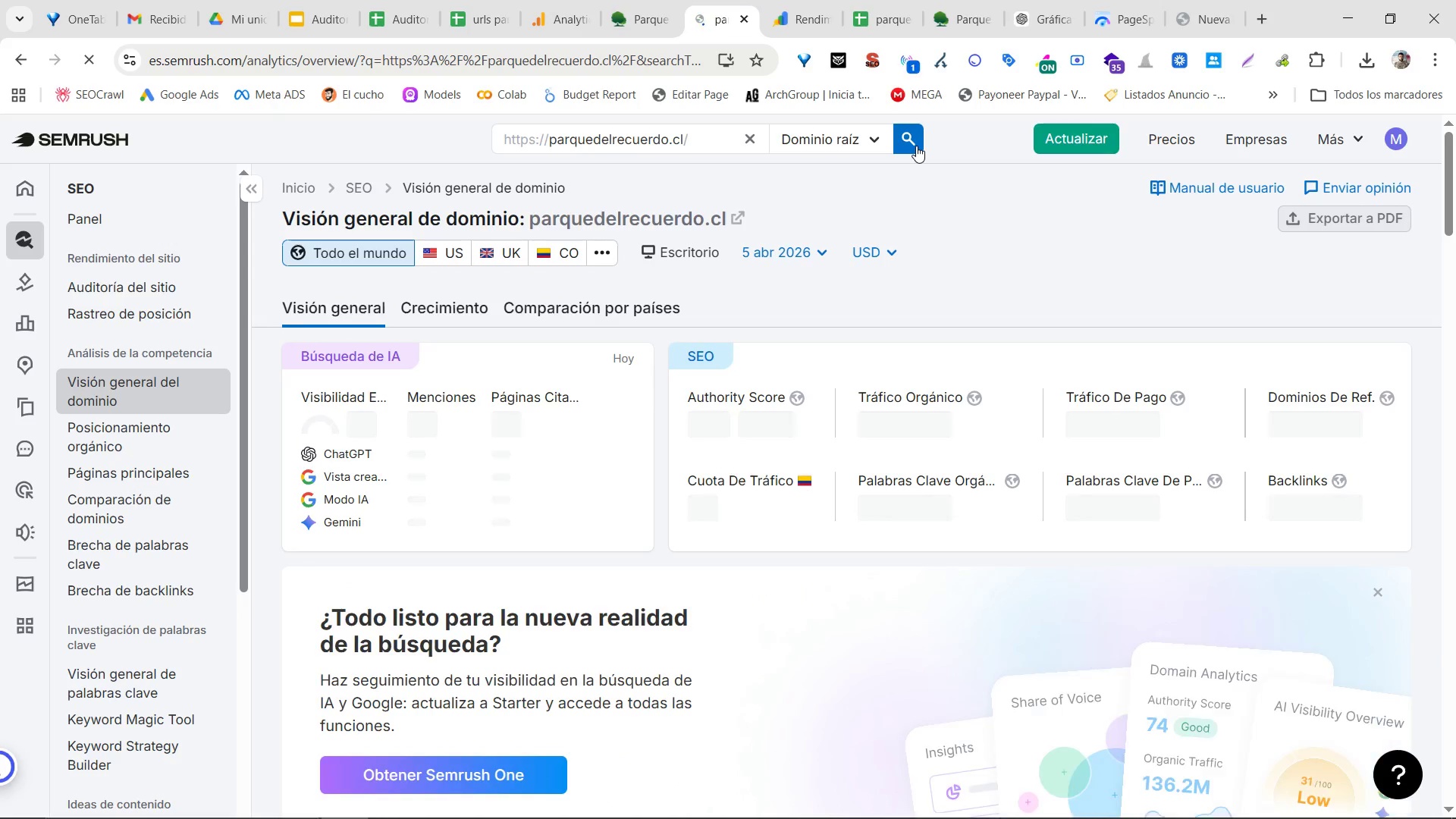 
wait(10.5)
 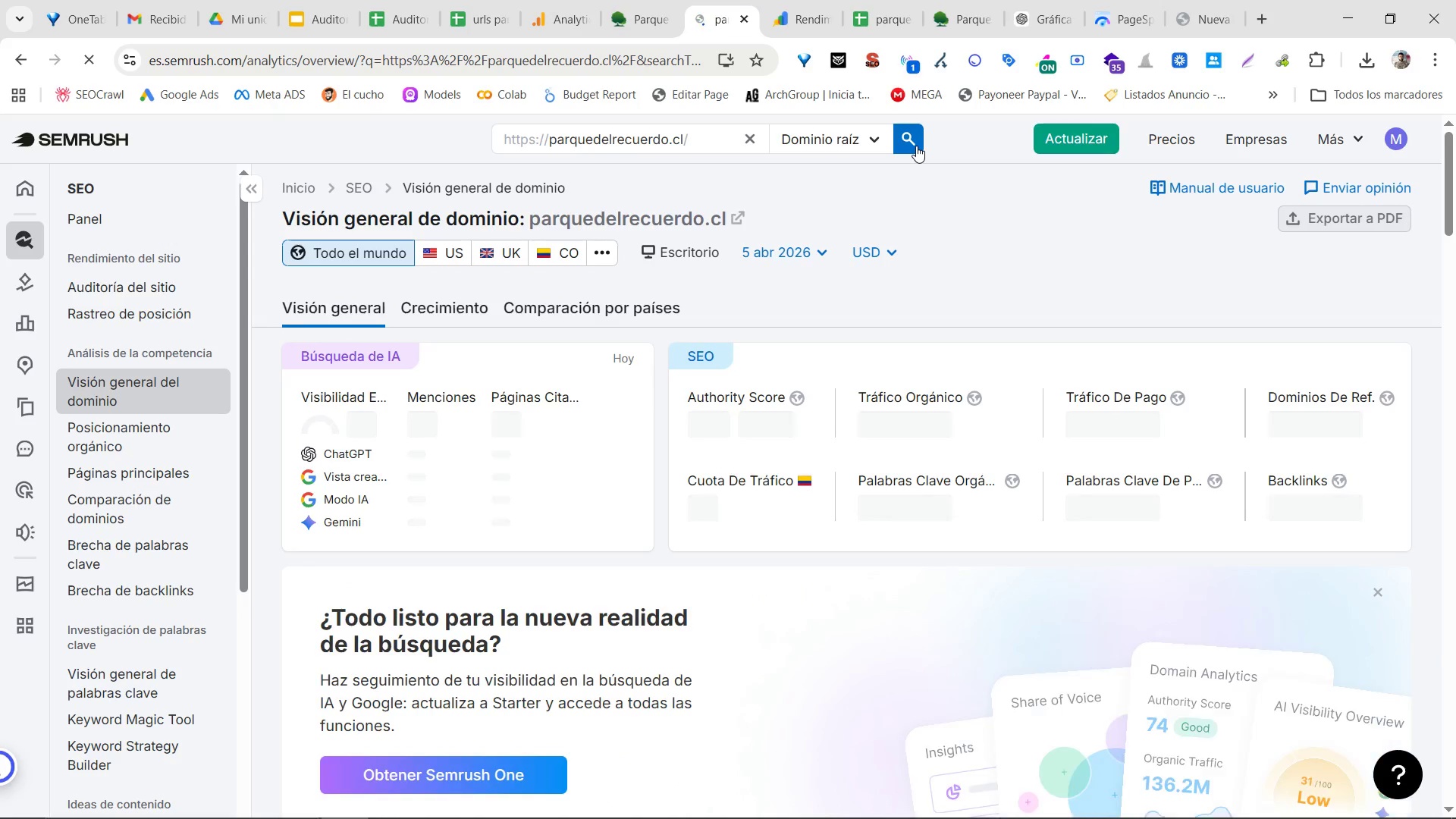 
left_click([307, 0])
 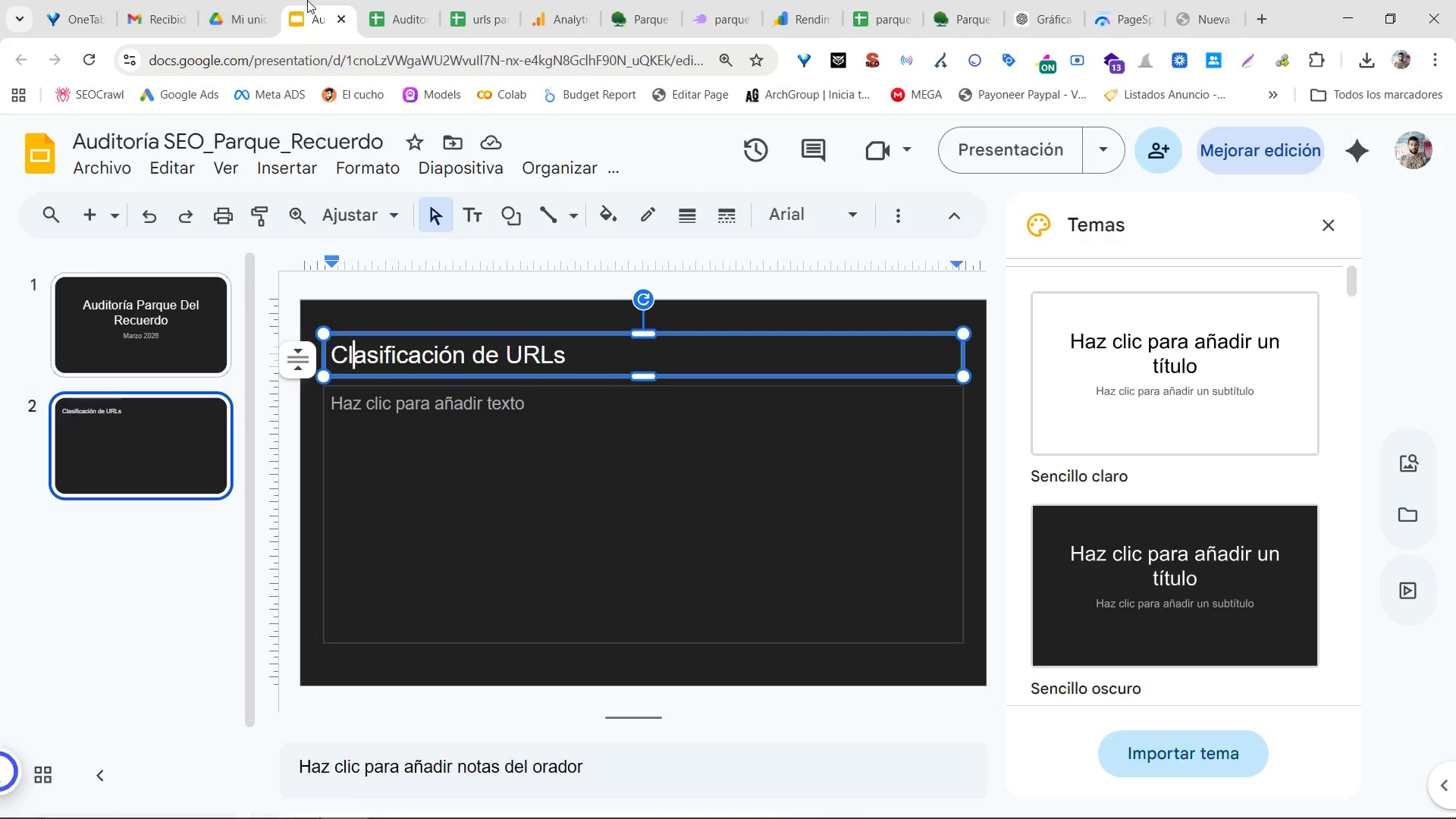 
left_click_drag(start_coordinate=[307, 0], to_coordinate=[649, 0])
 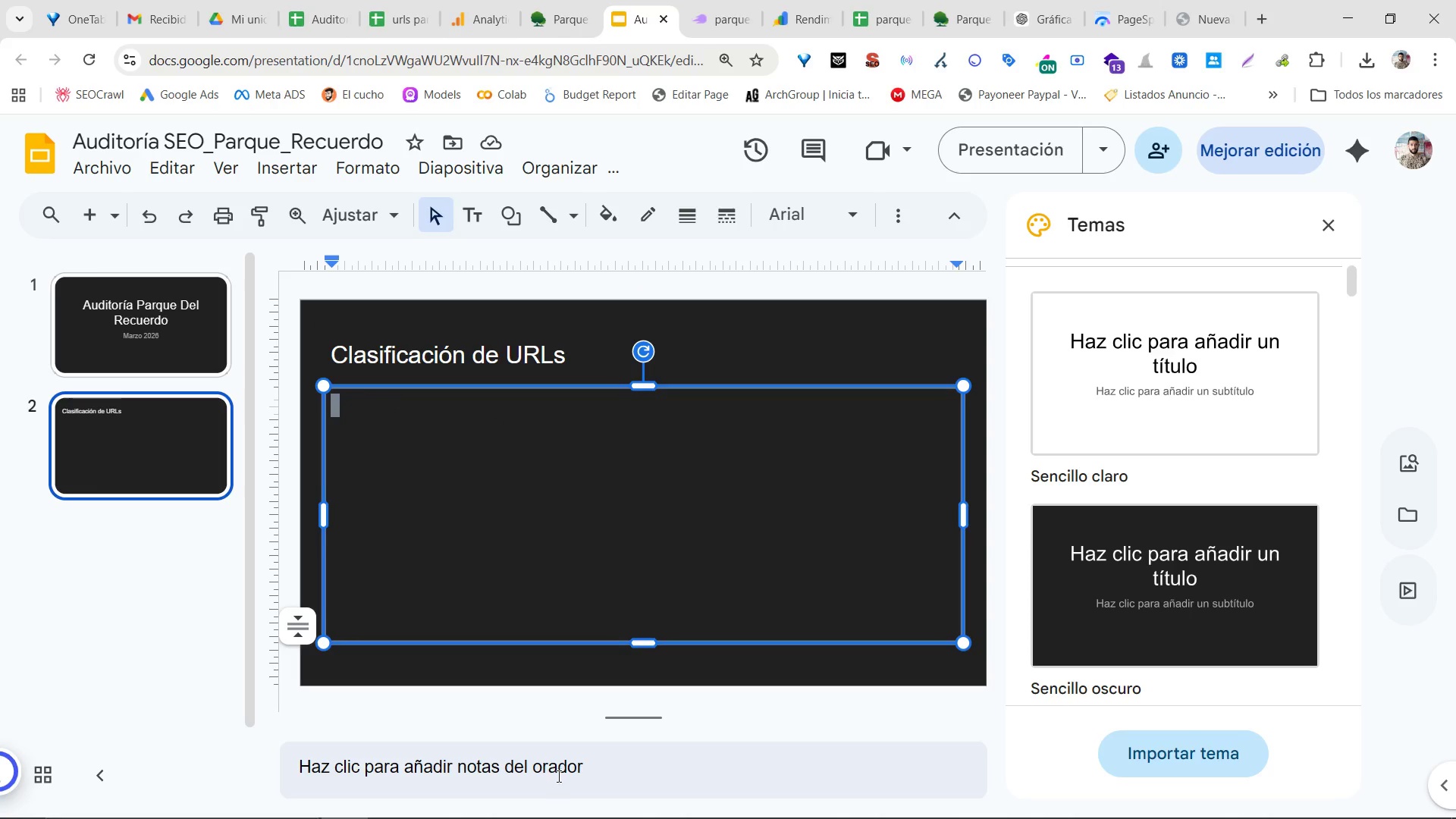 
mouse_move([491, 2])
 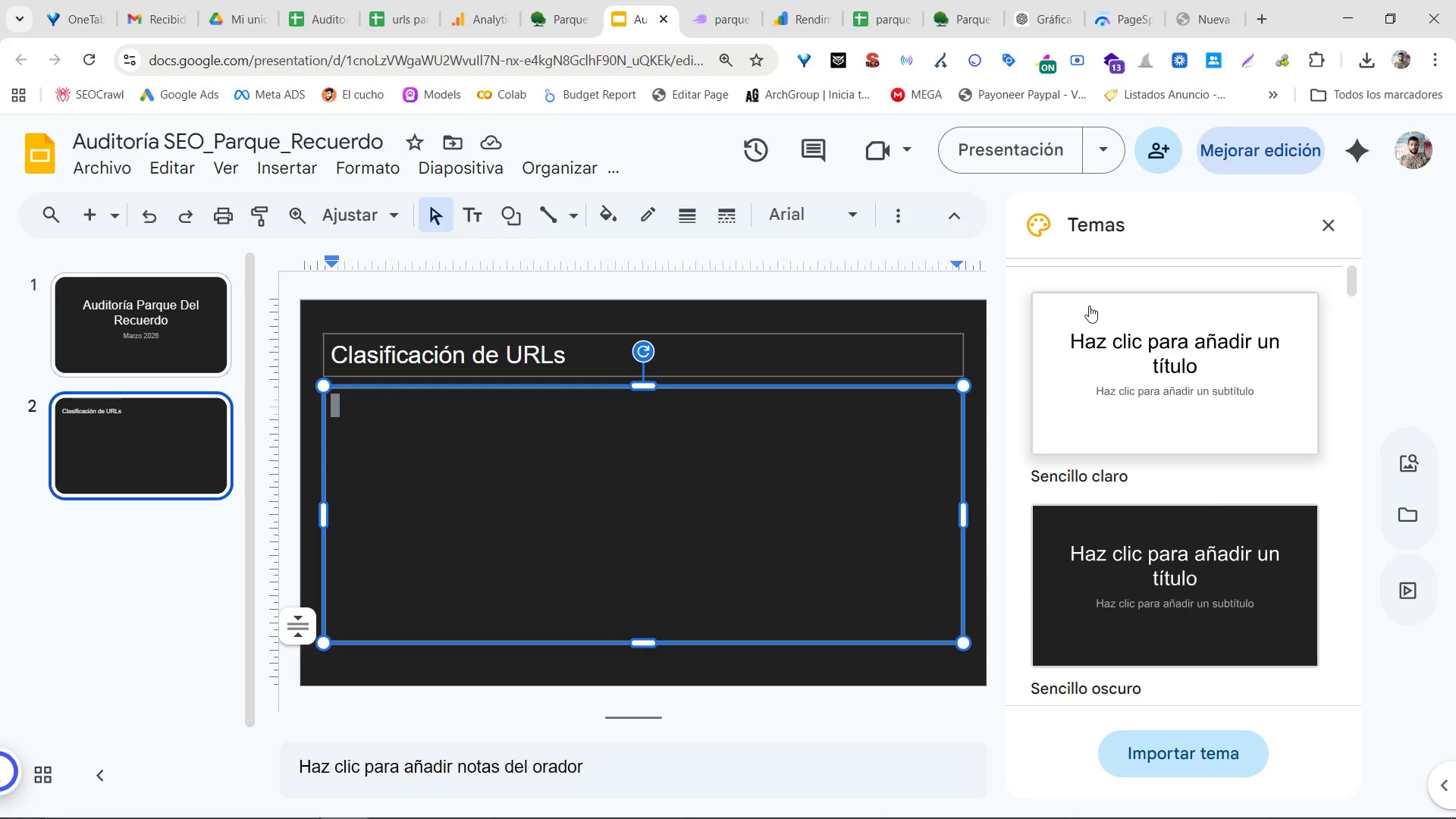 
left_click([1123, 356])
 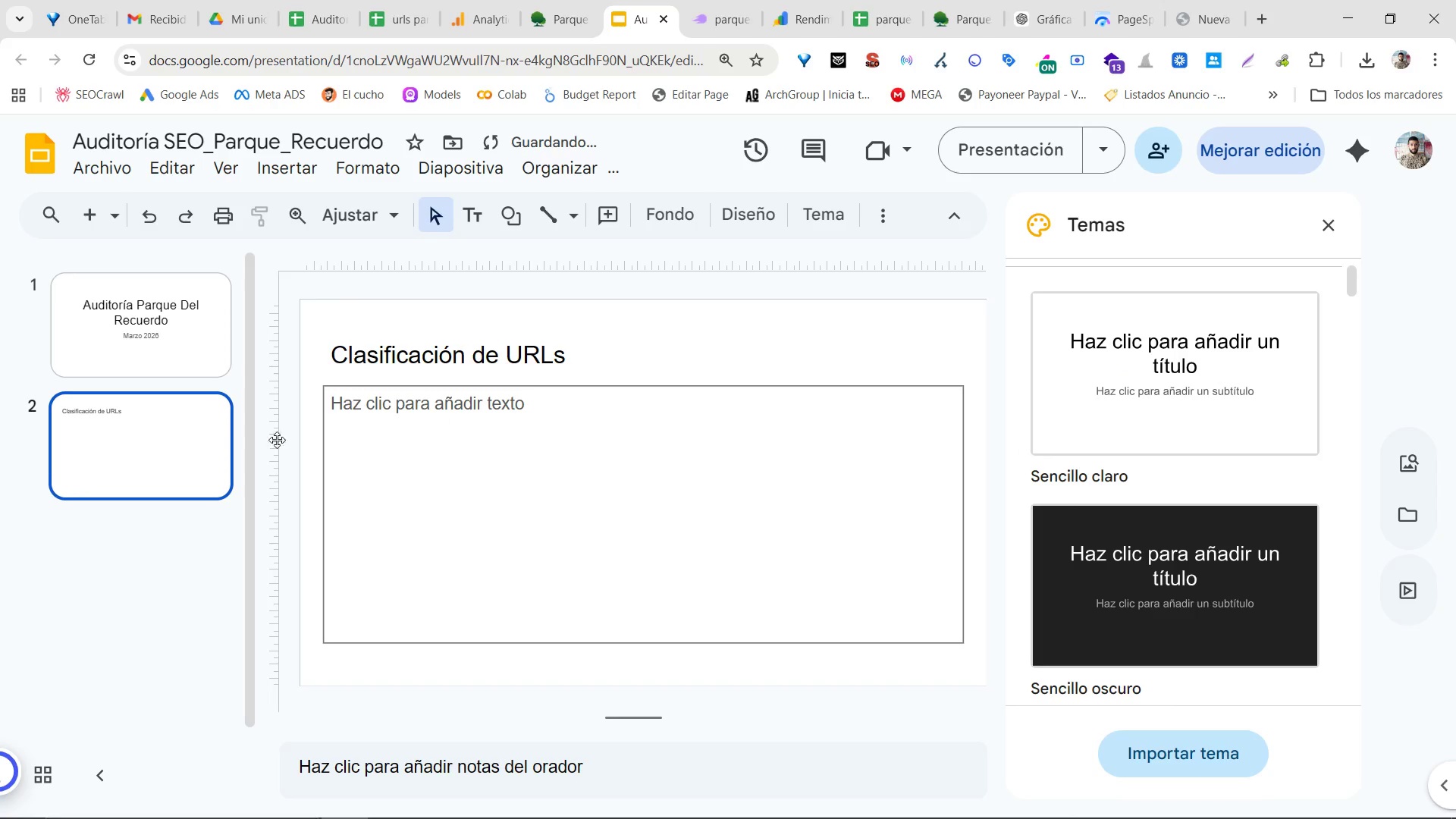 
left_click([132, 321])
 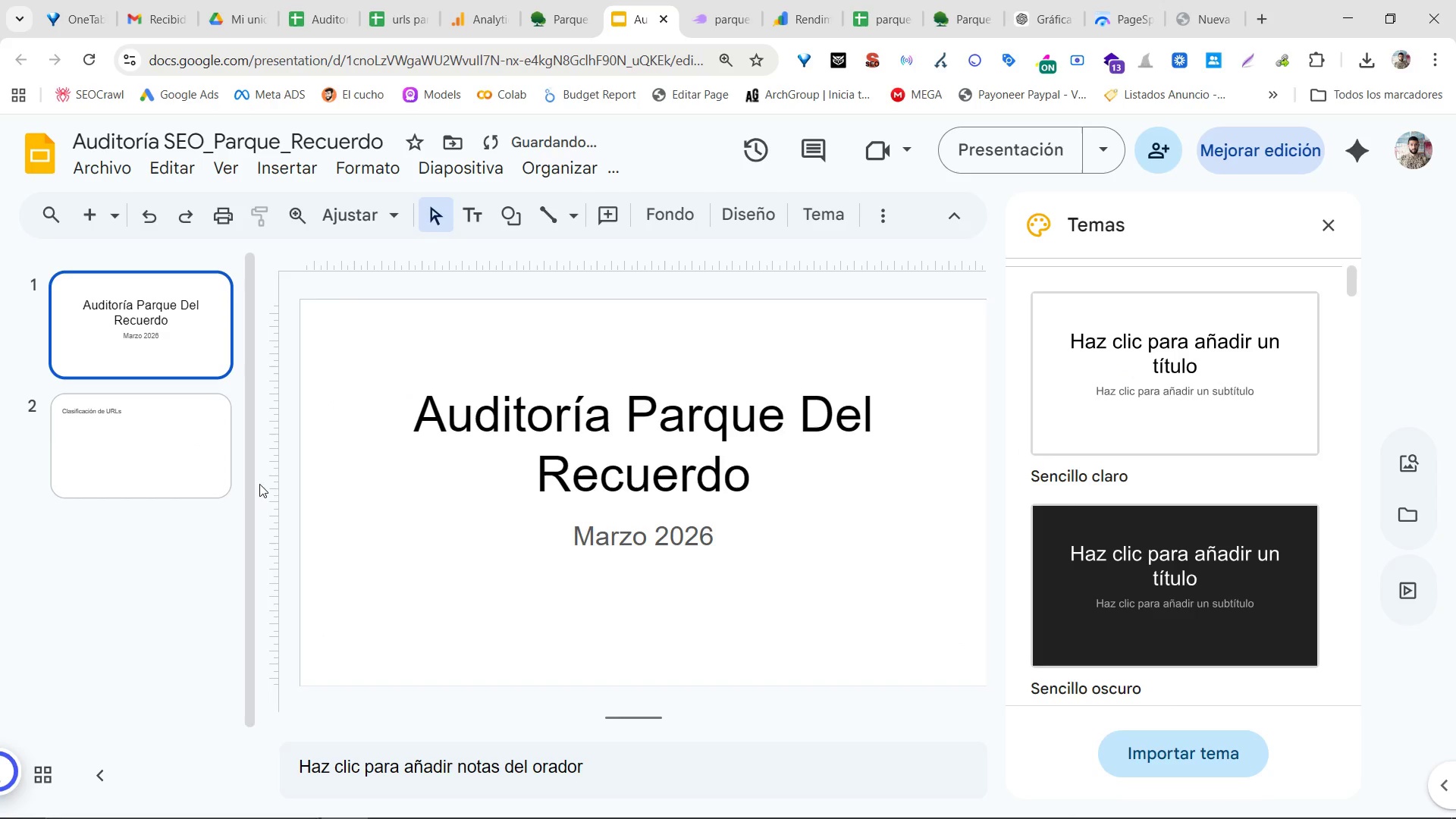 
left_click([206, 463])
 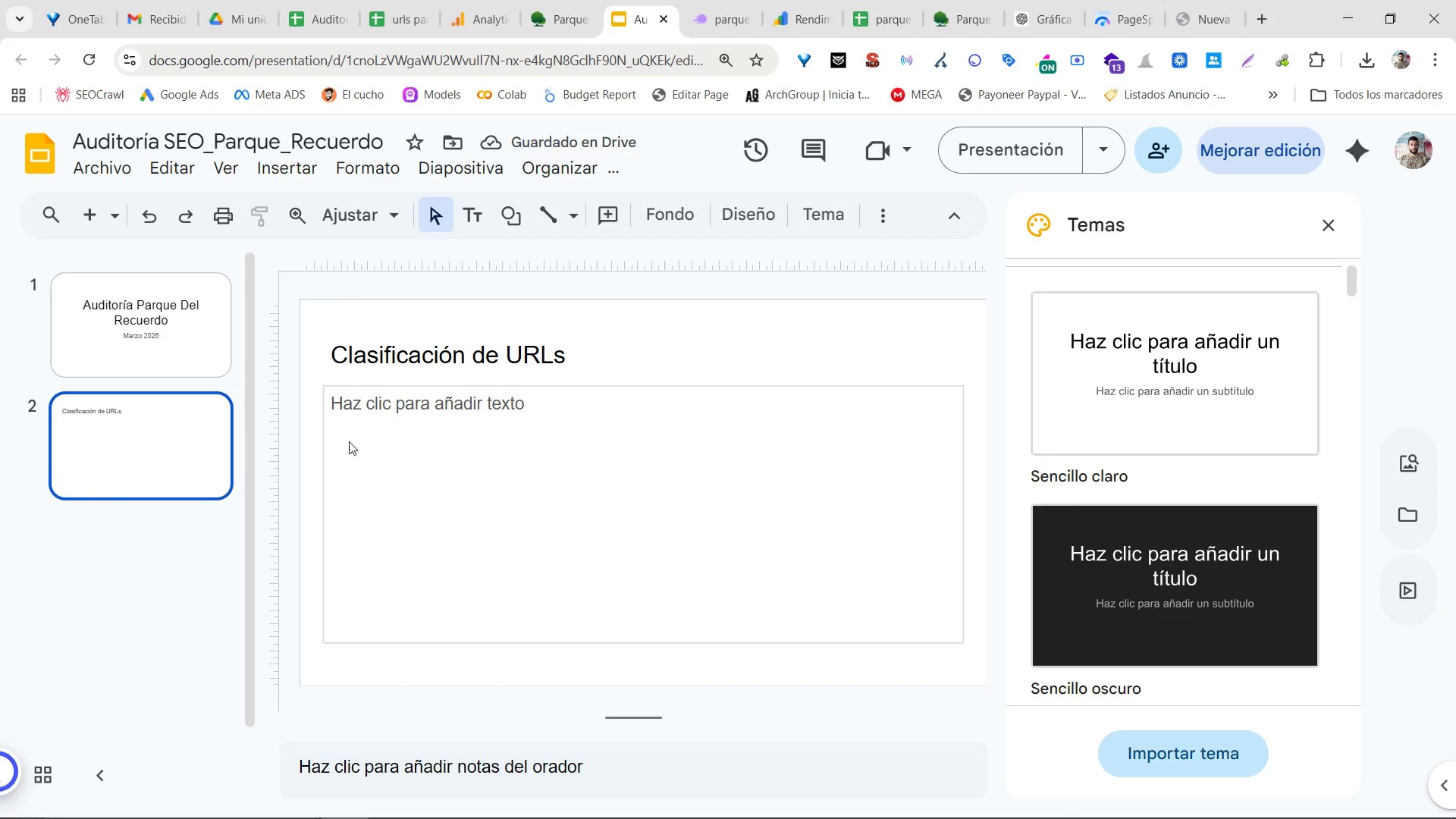 
double_click([480, 440])
 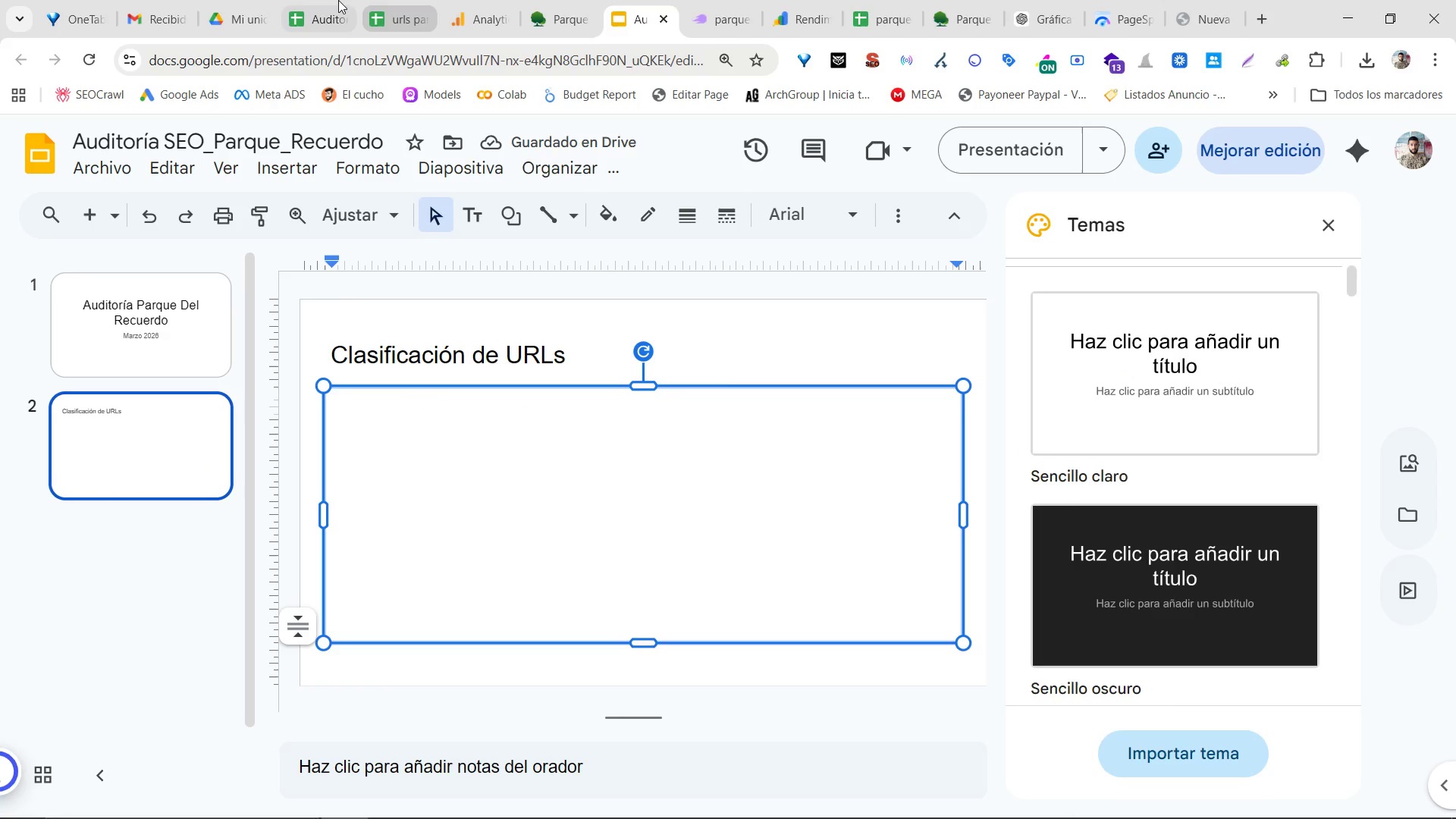 
left_click([337, 2])
 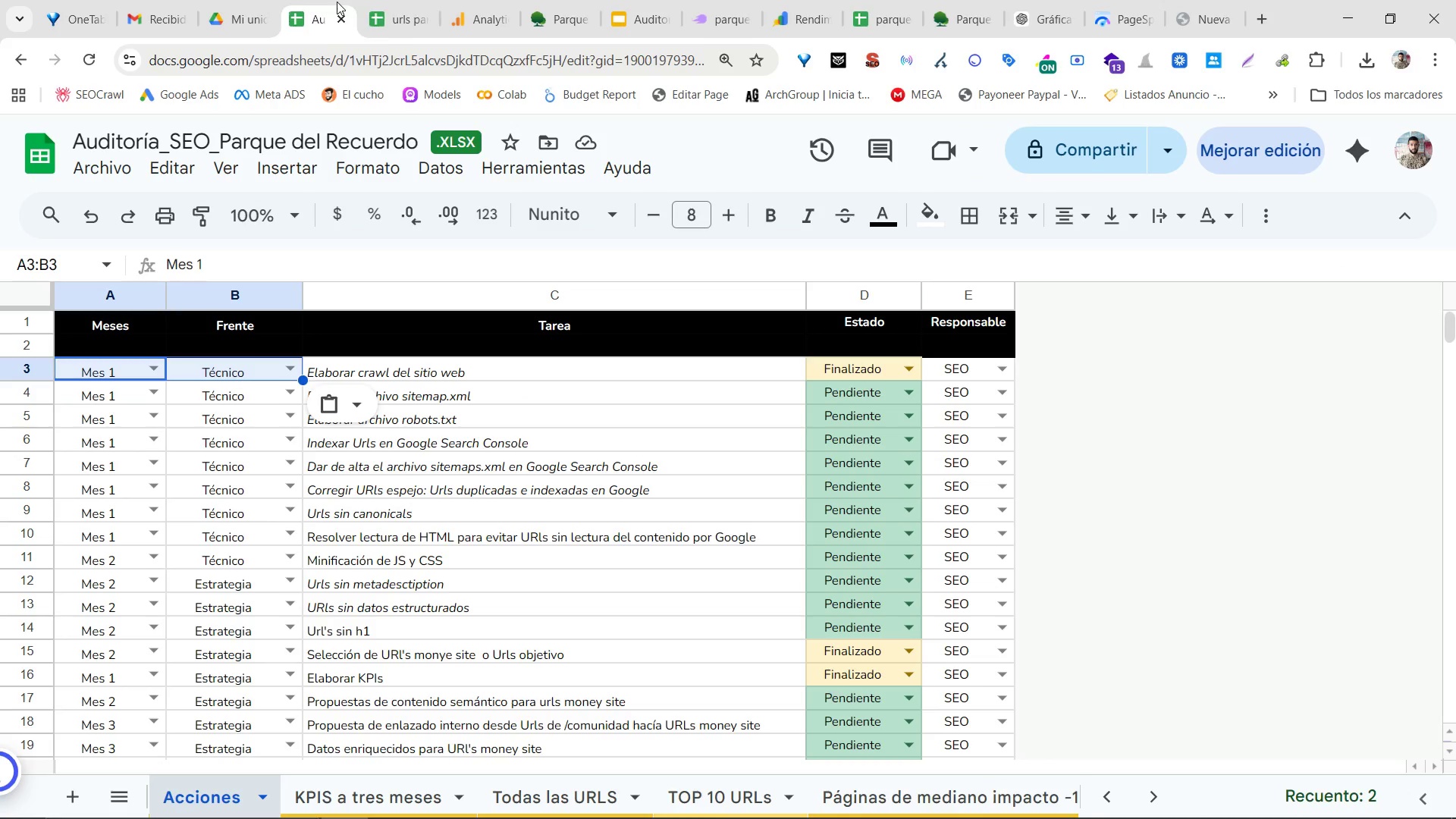 
left_click_drag(start_coordinate=[337, 2], to_coordinate=[1204, 0])
 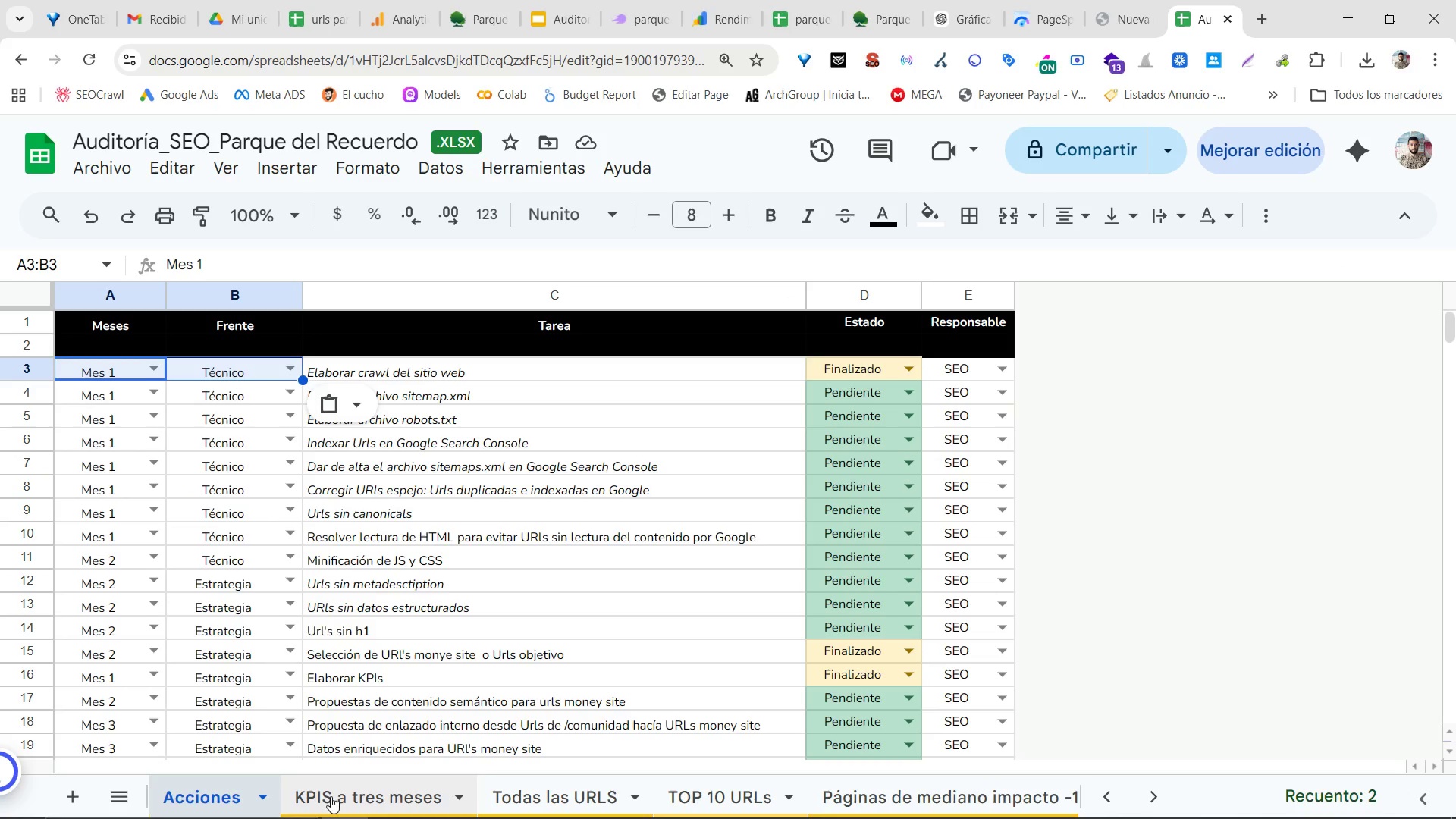 
left_click([121, 793])
 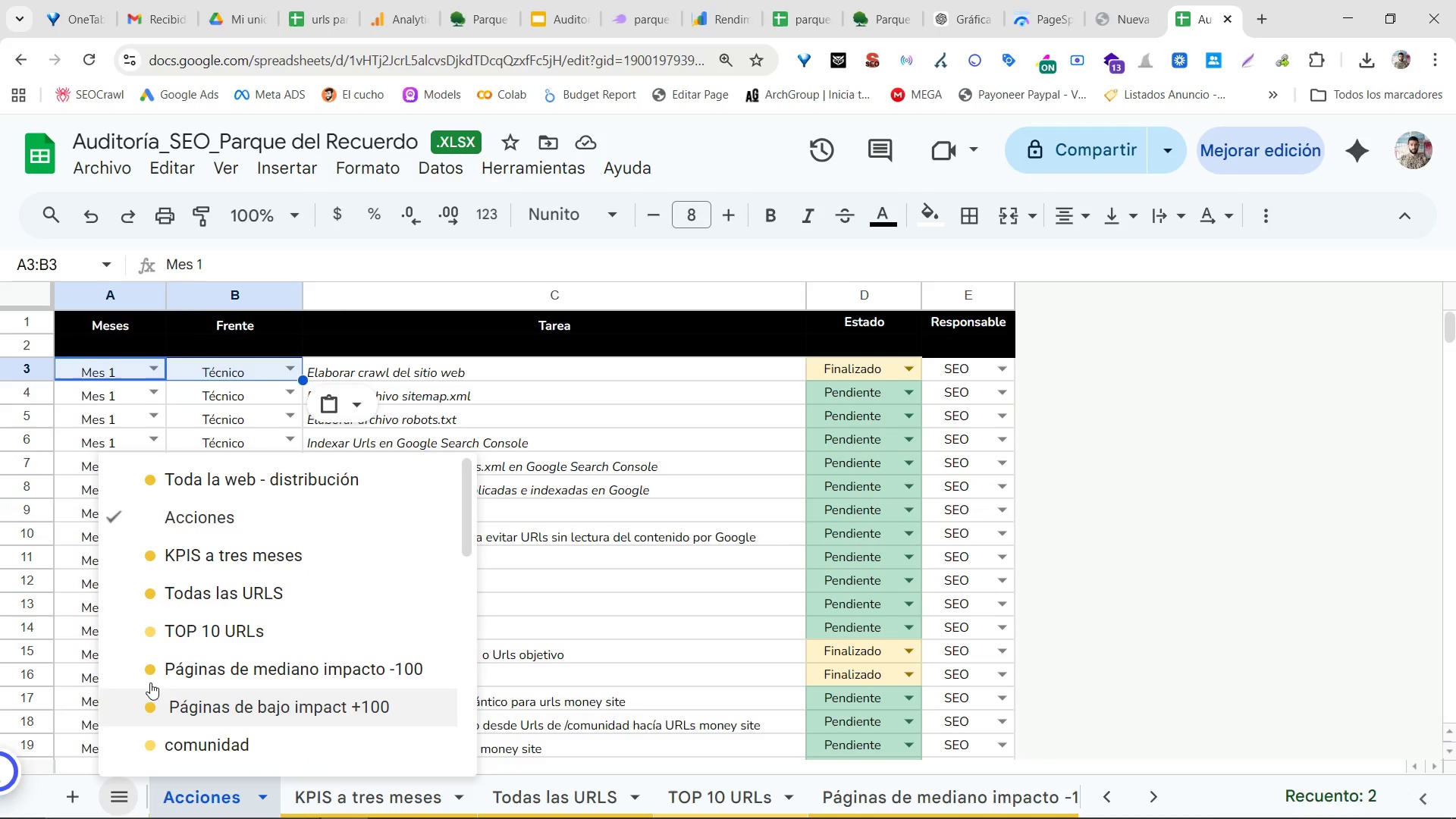 
left_click([204, 477])
 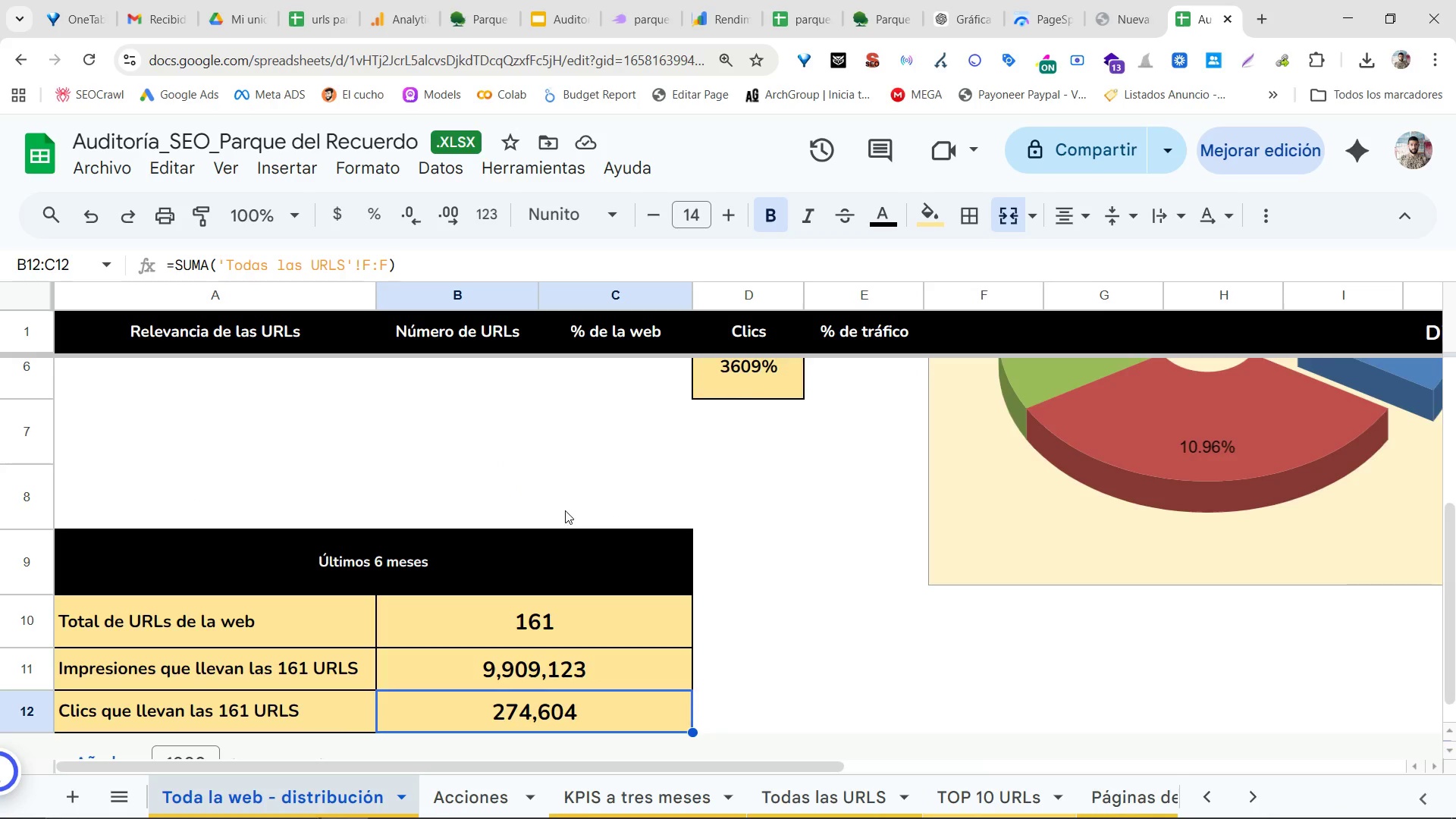 
scroll: coordinate [174, 616], scroll_direction: up, amount: 5.0
 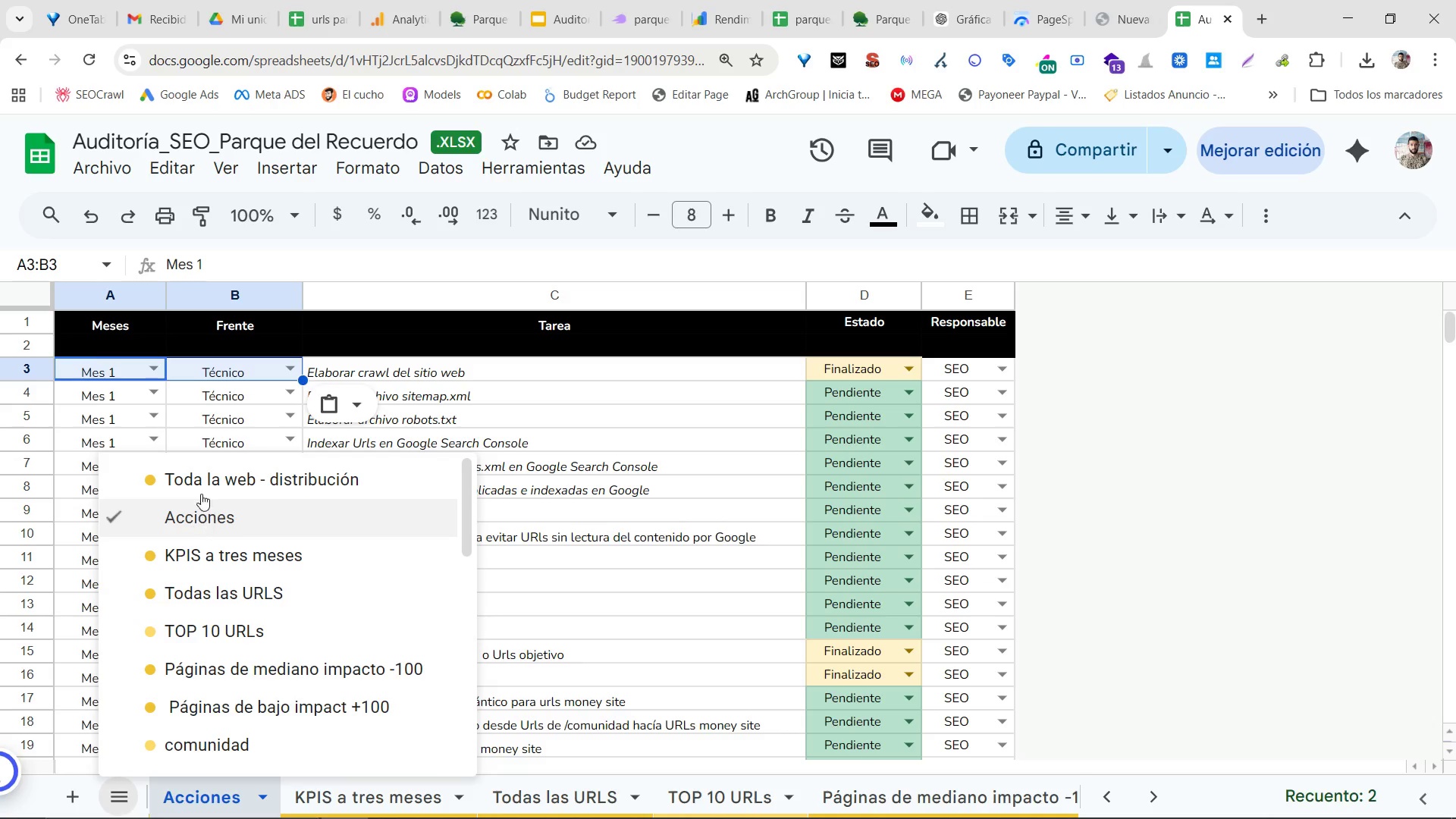 
hold_key(key=ShiftLeft, duration=0.48)
 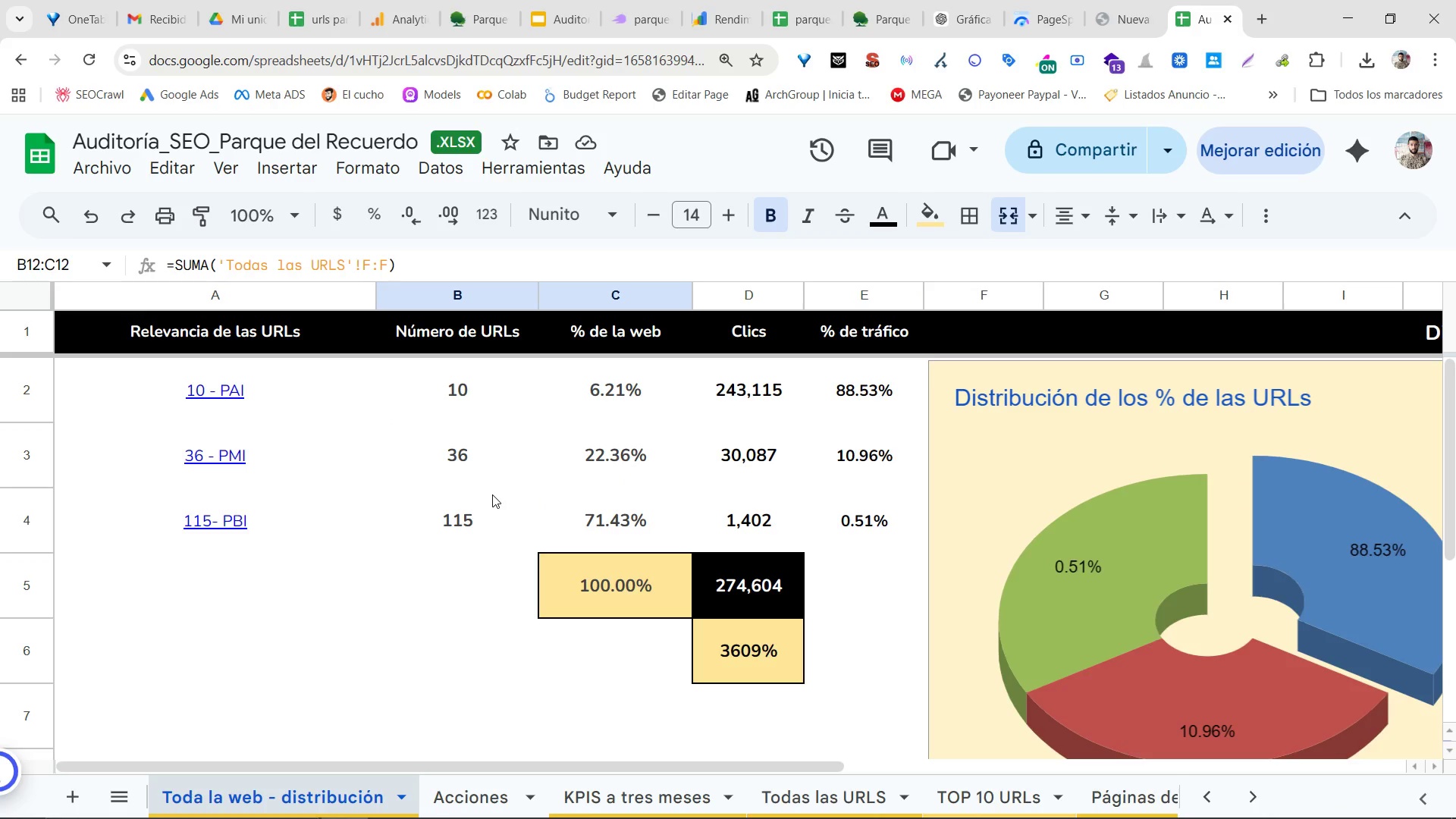 
hold_key(key=MetaLeft, duration=0.47)
 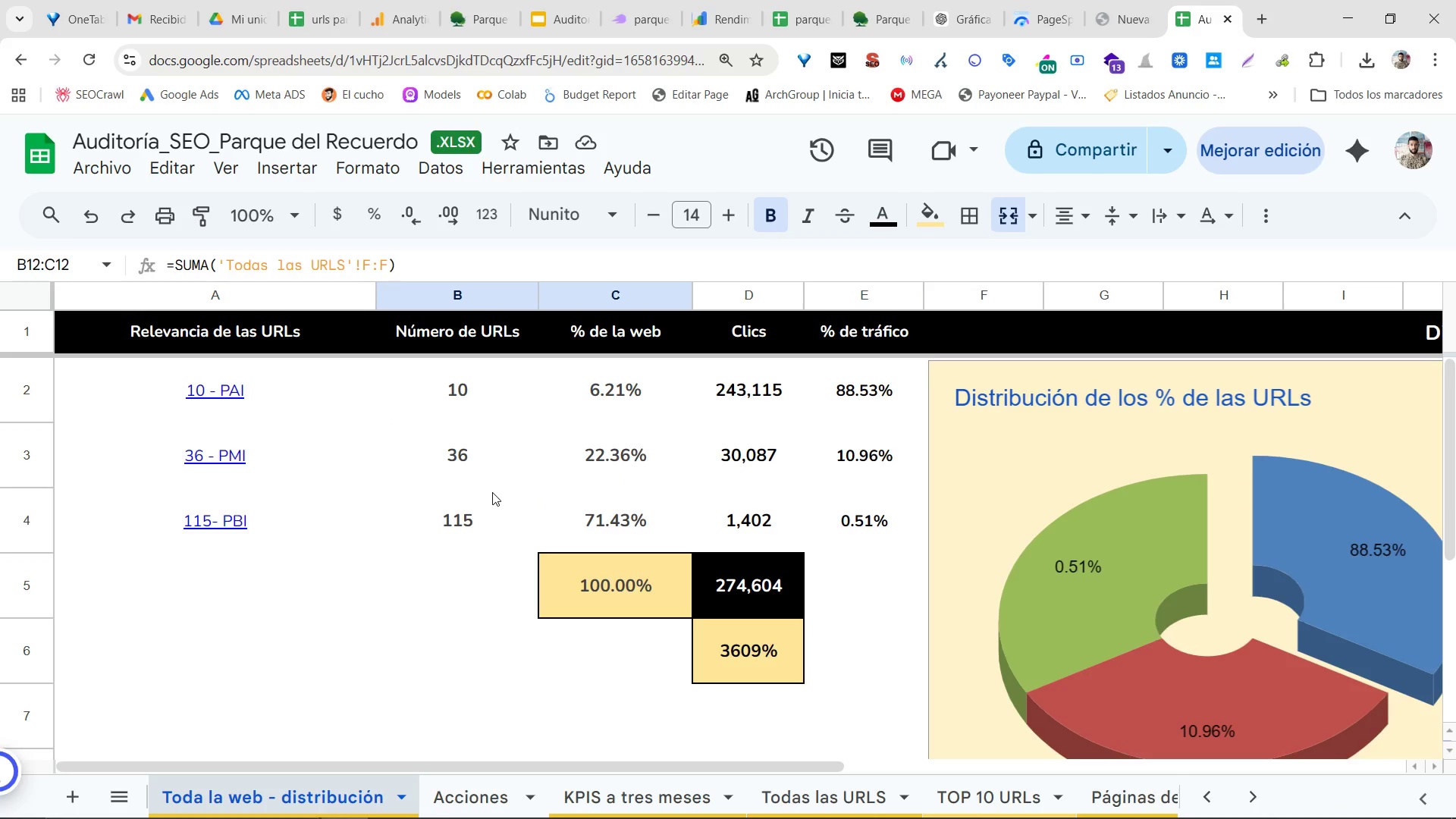 
scroll: coordinate [621, 479], scroll_direction: up, amount: 9.0
 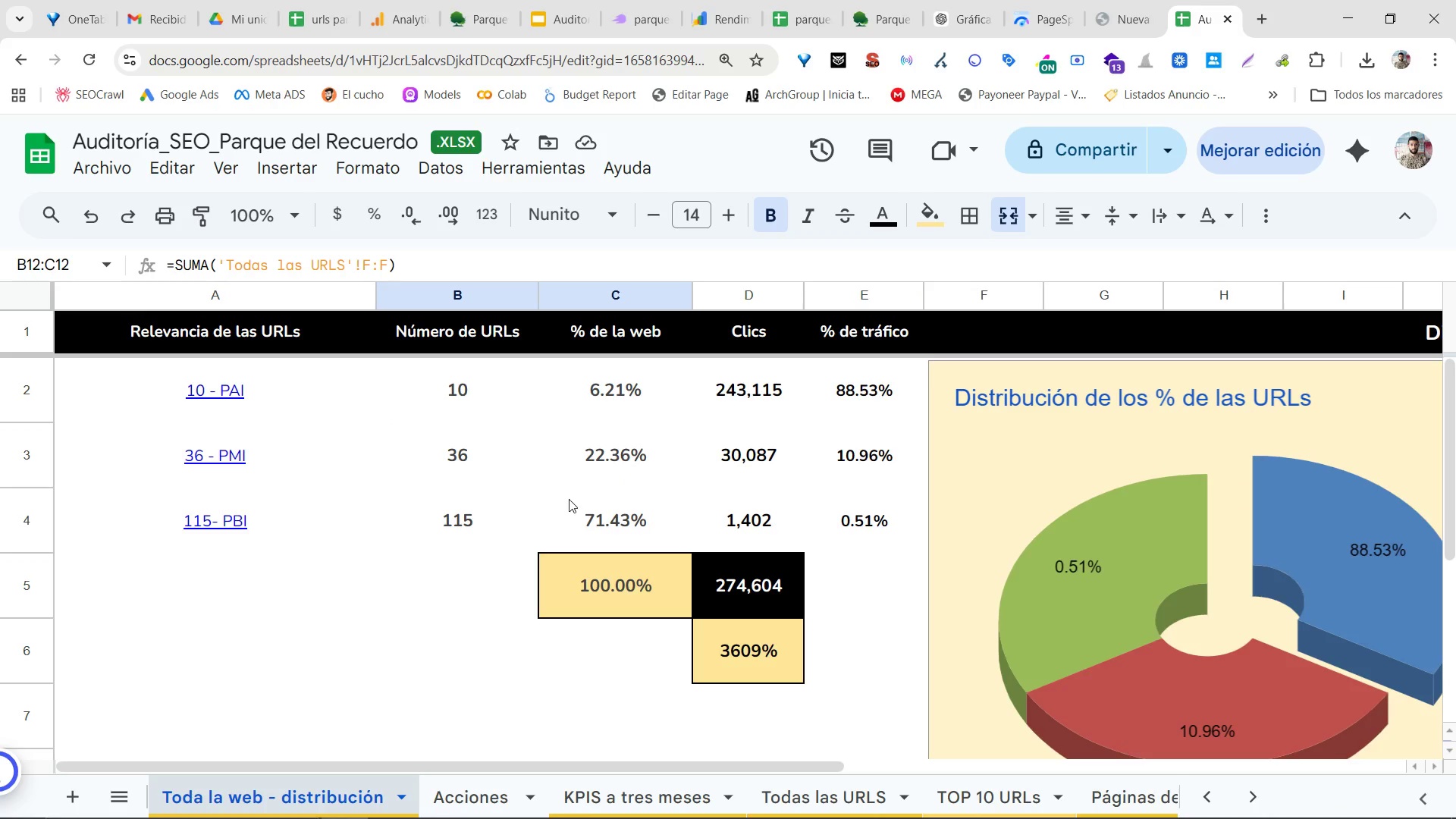 
key(Meta+Shift+S)
 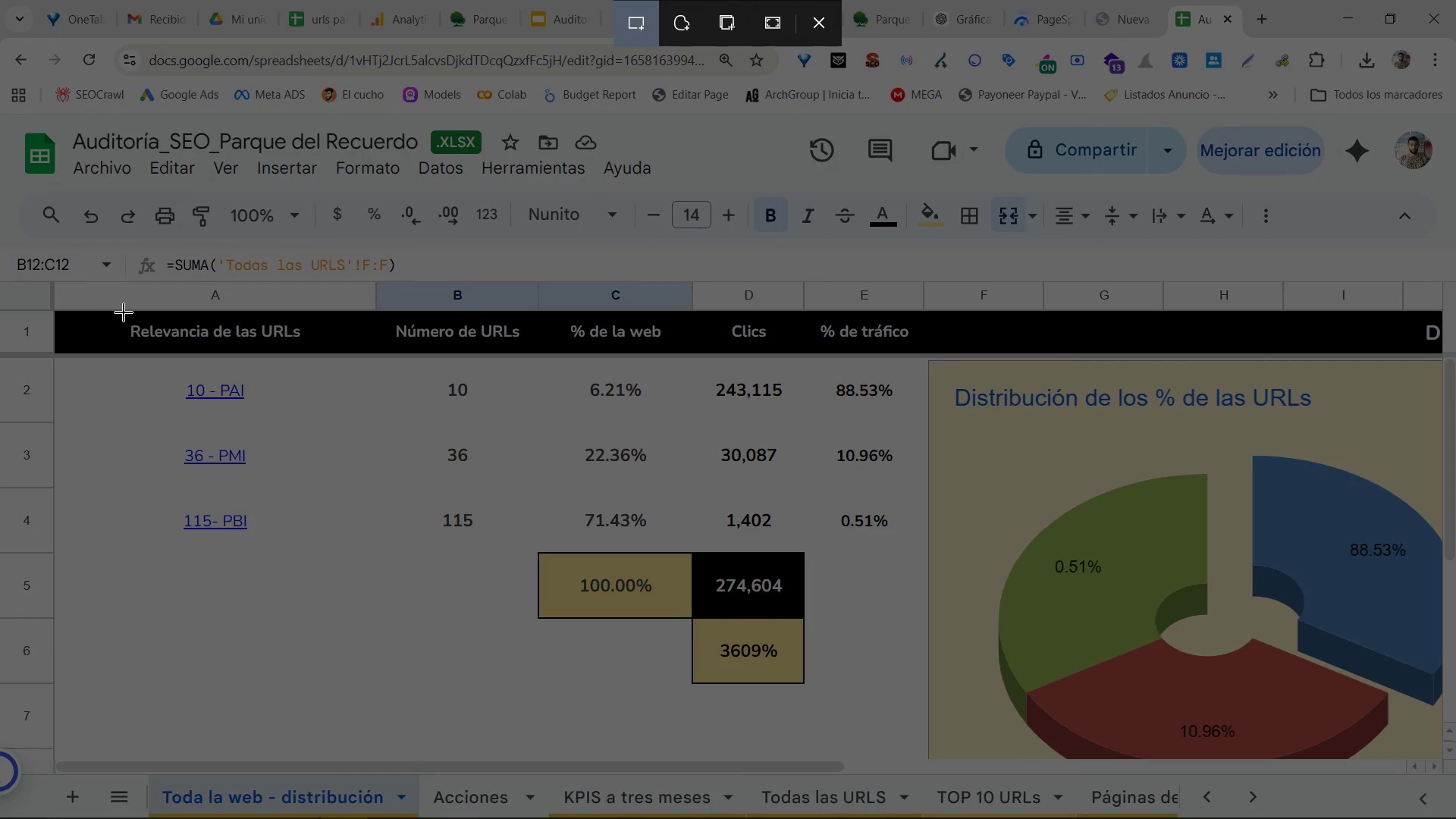 
left_click_drag(start_coordinate=[124, 312], to_coordinate=[920, 708])
 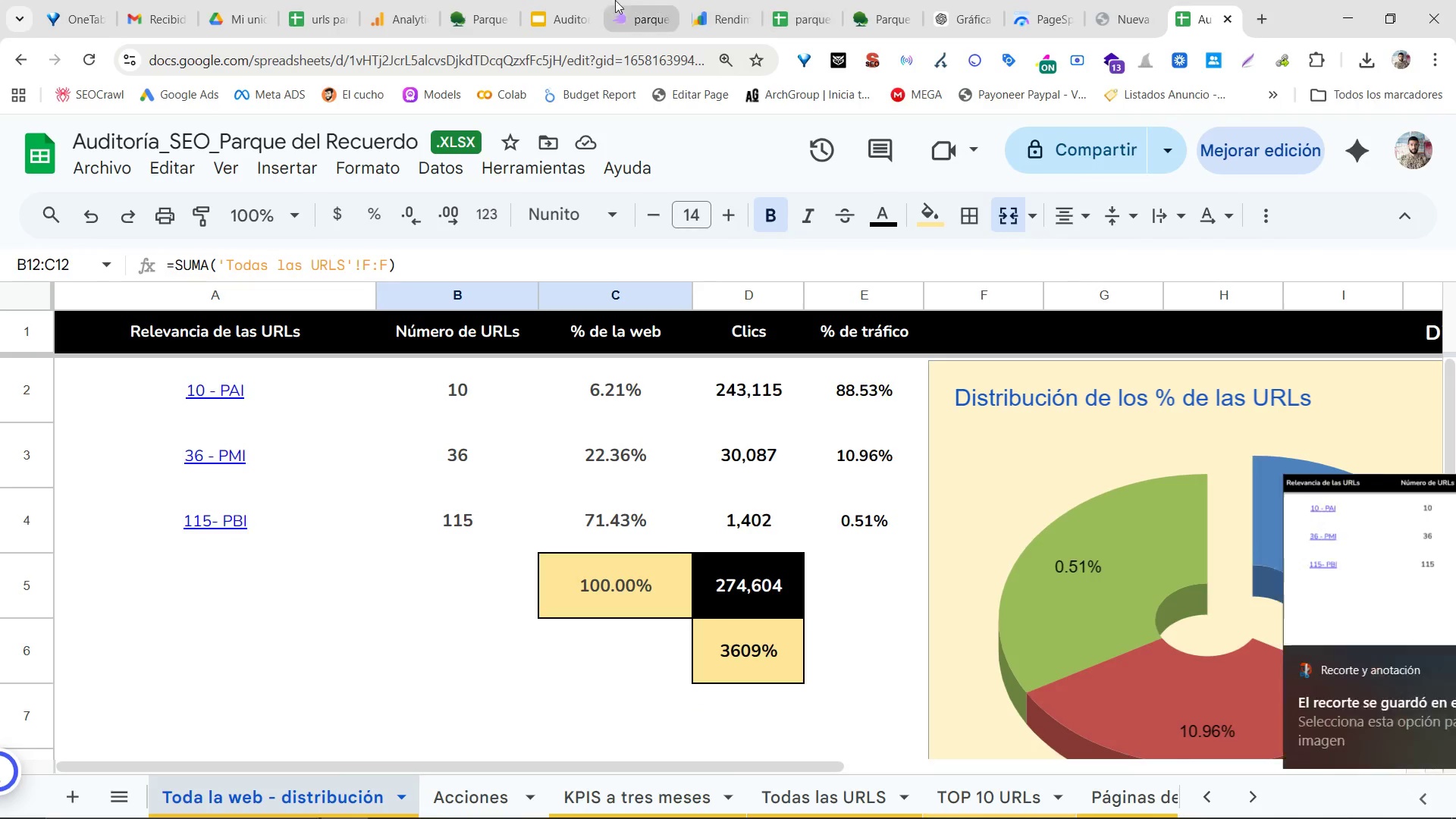 
left_click([561, 0])
 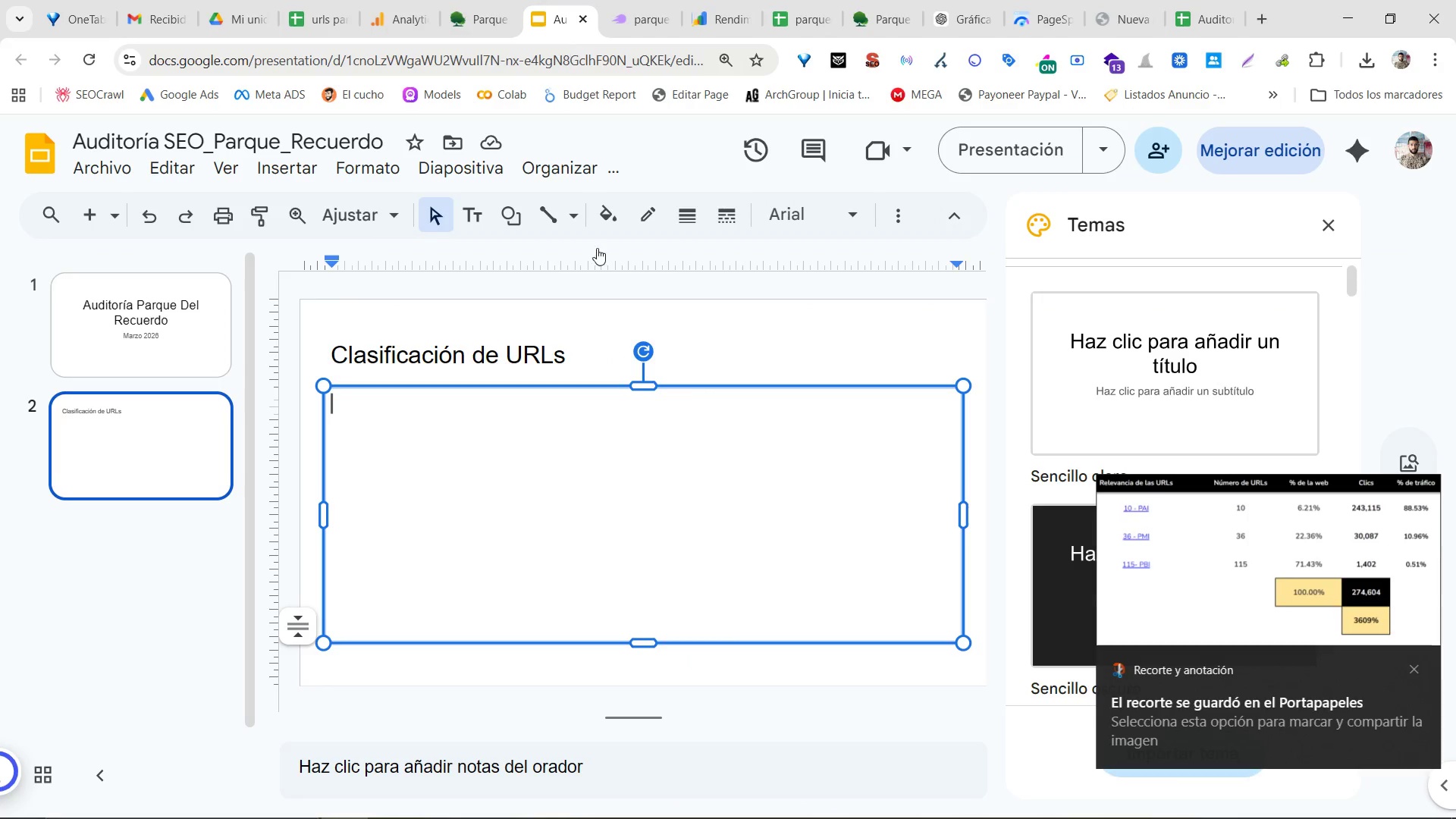 
key(Control+ControlLeft)
 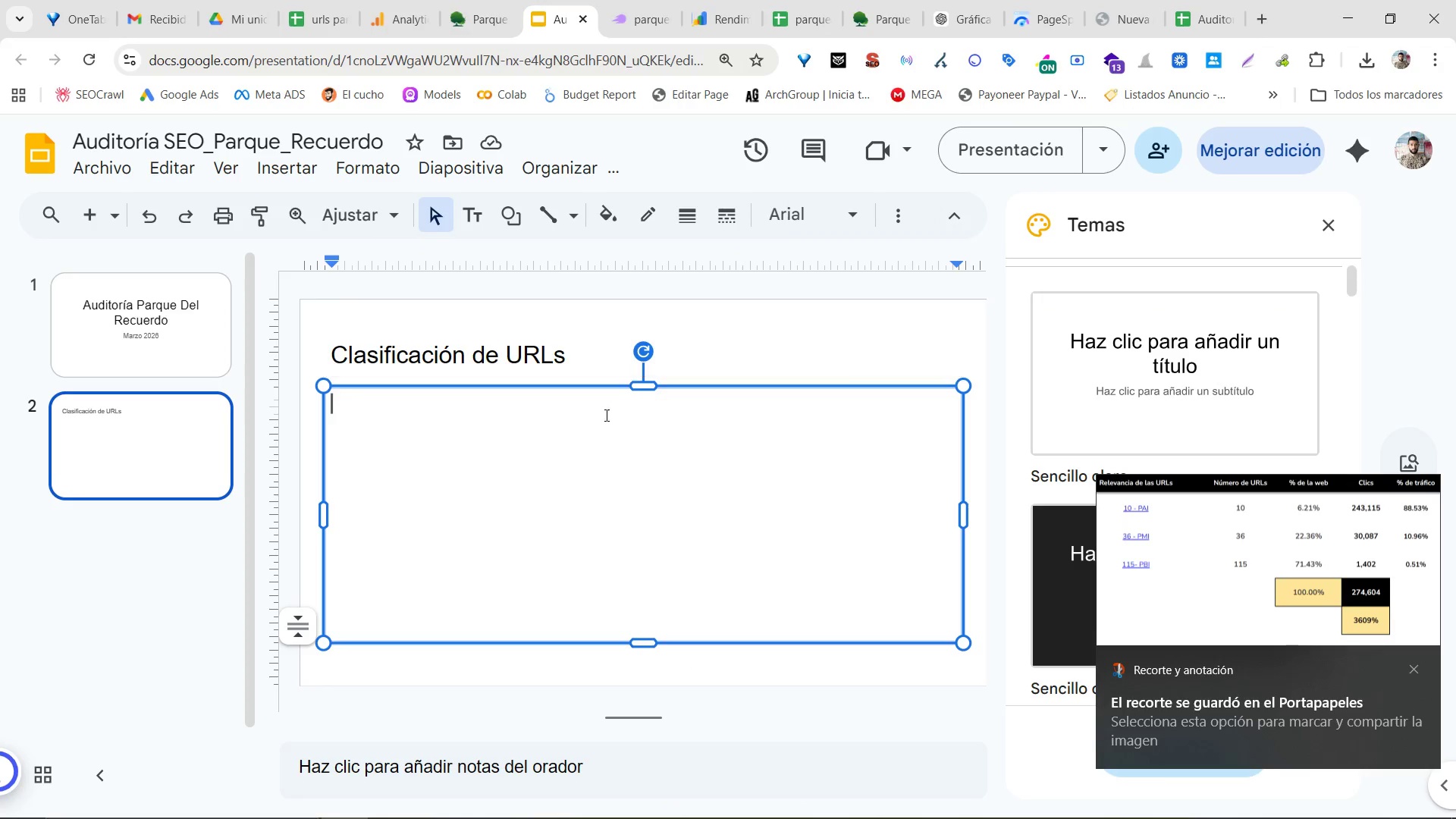 
key(Control+V)
 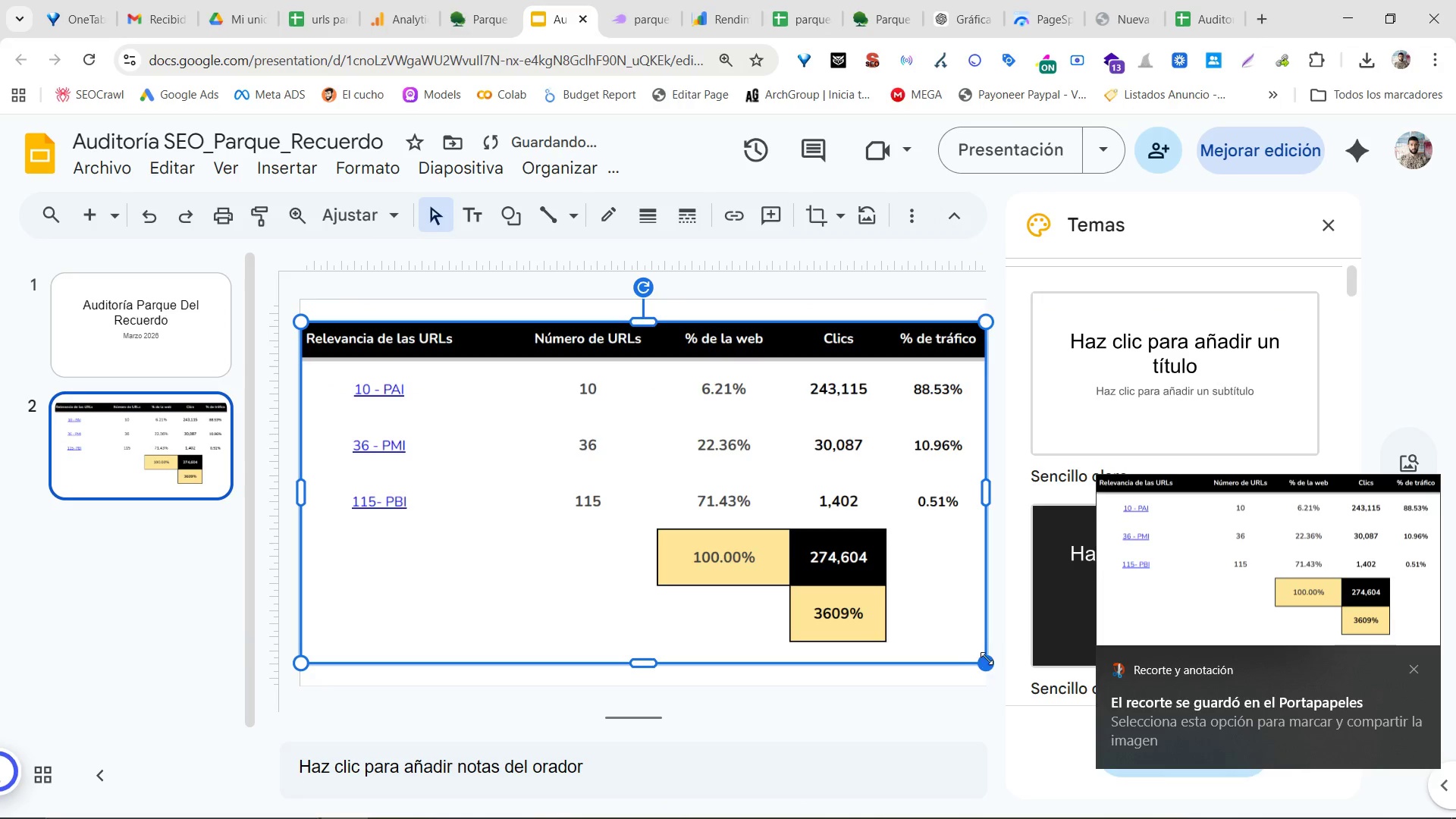 
left_click_drag(start_coordinate=[987, 662], to_coordinate=[835, 507])
 